 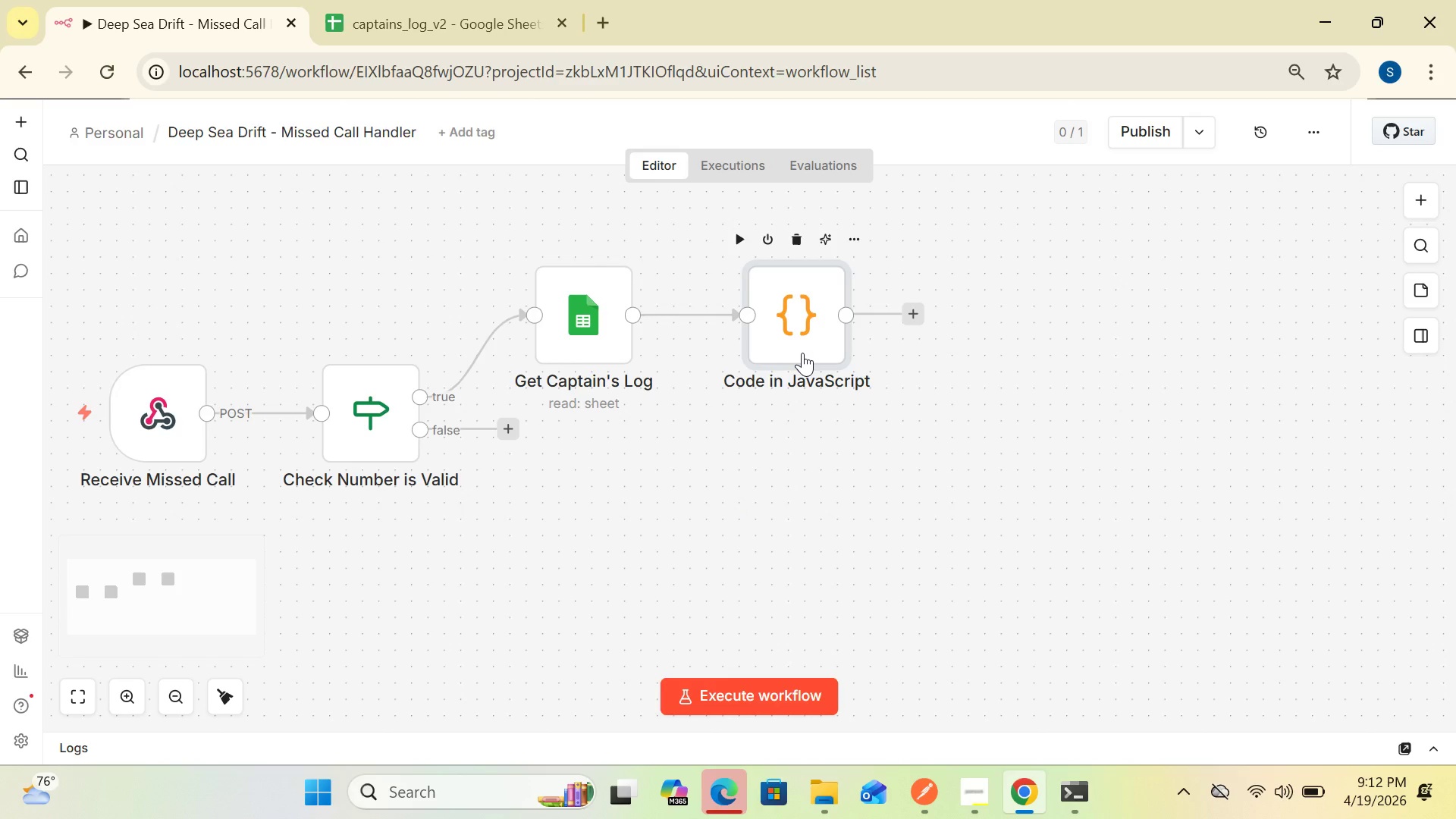 
right_click([802, 353])
 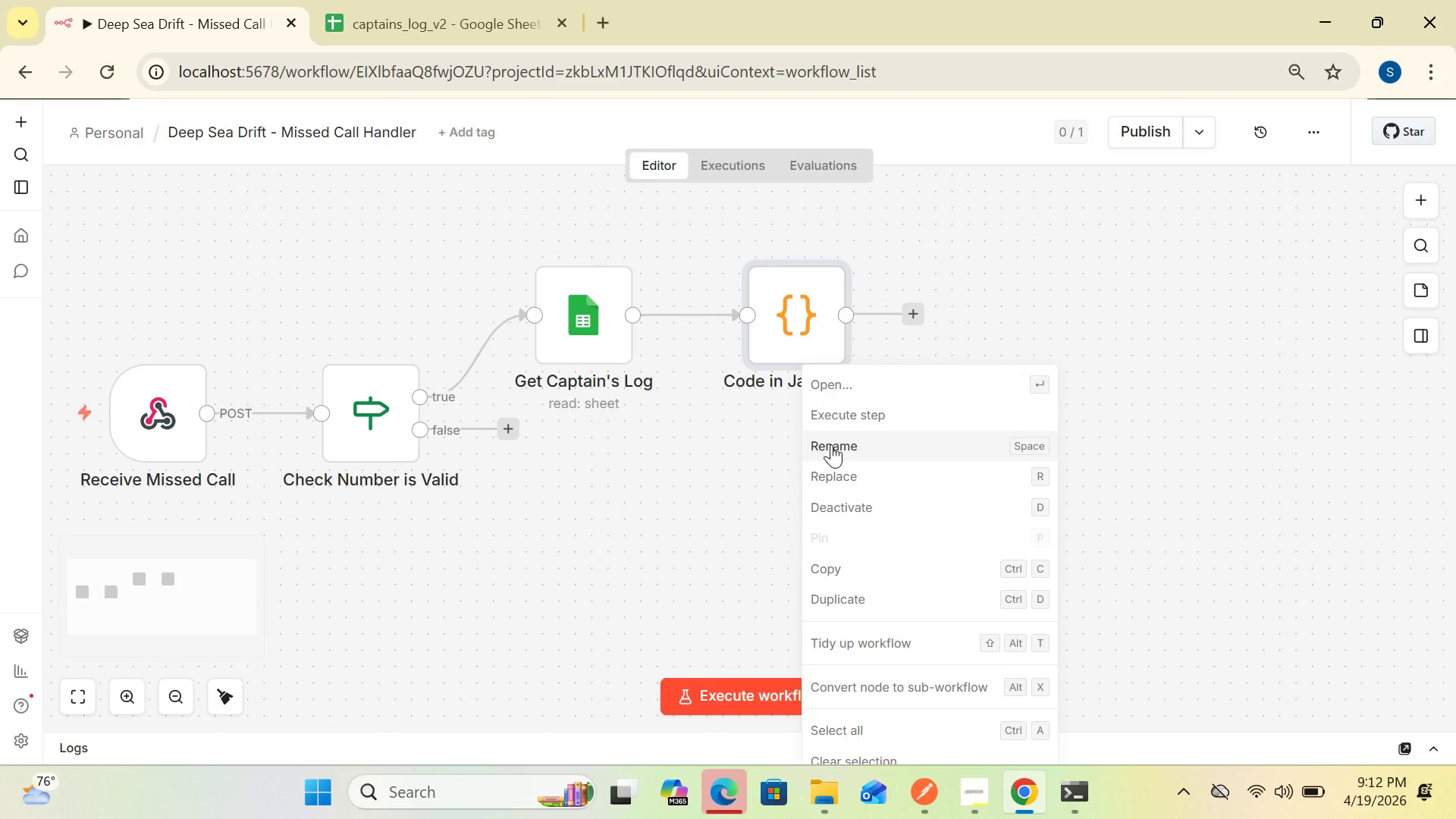 
left_click([831, 444])
 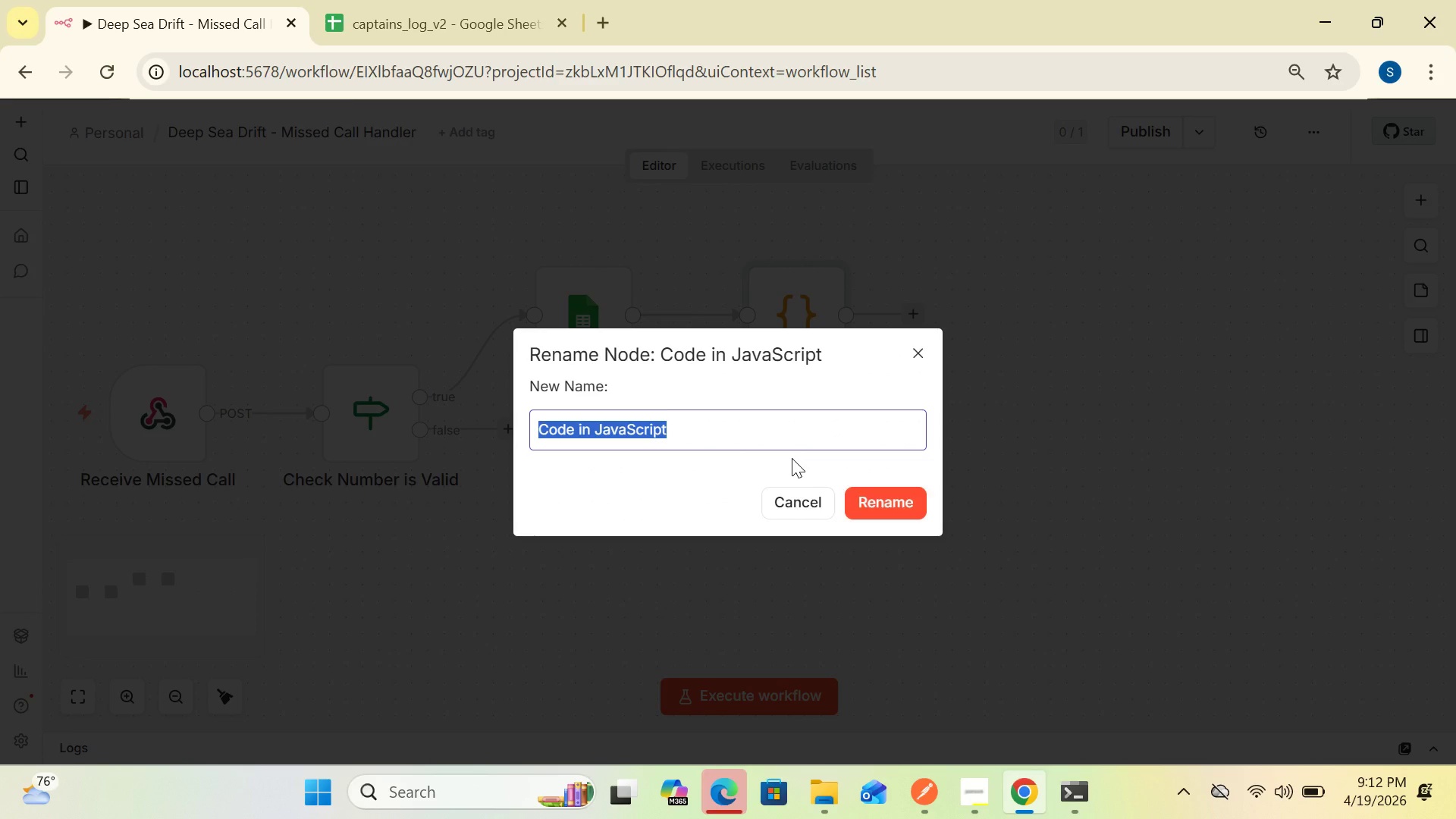 
wait(12.81)
 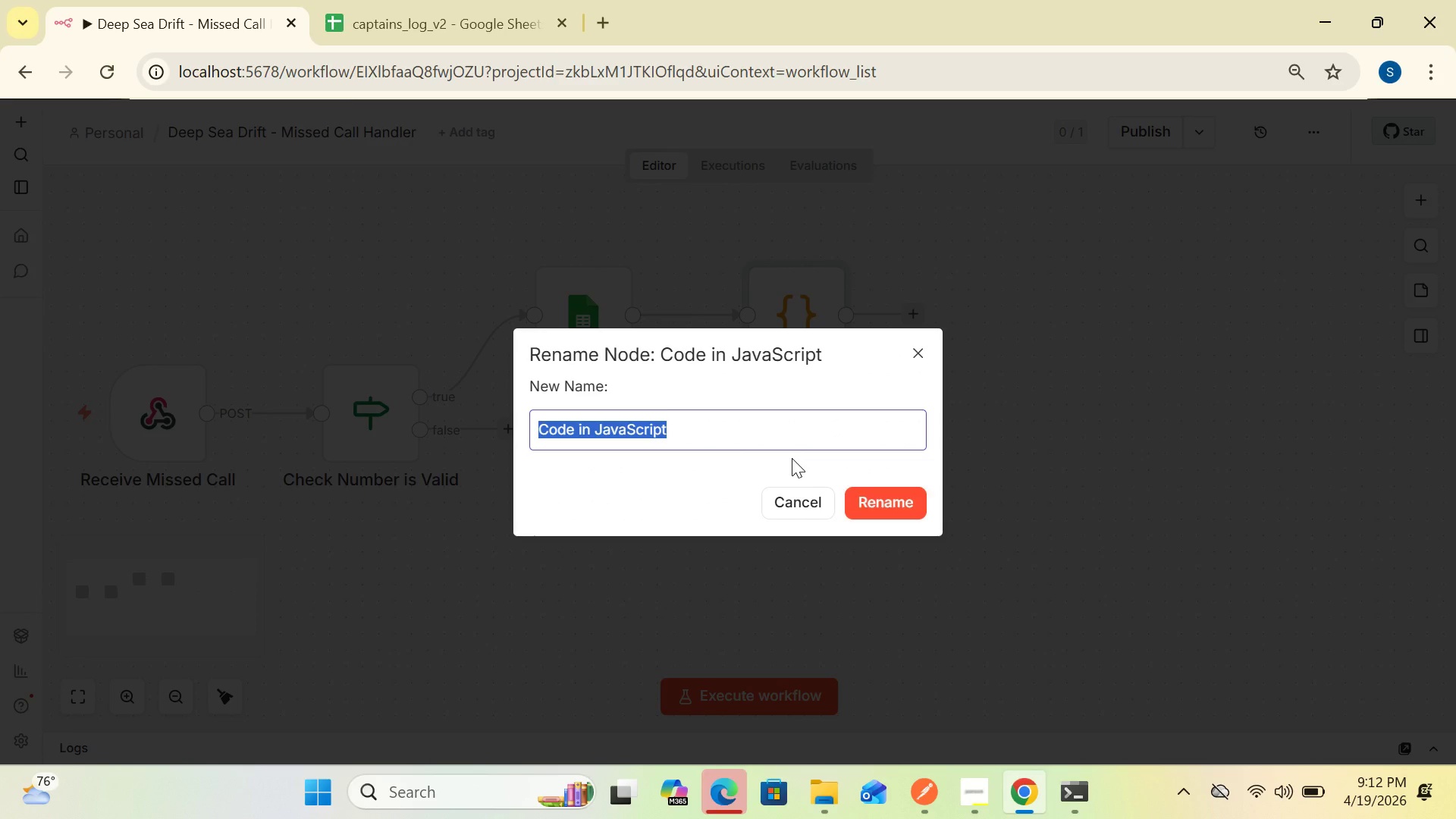 
left_click([802, 504])
 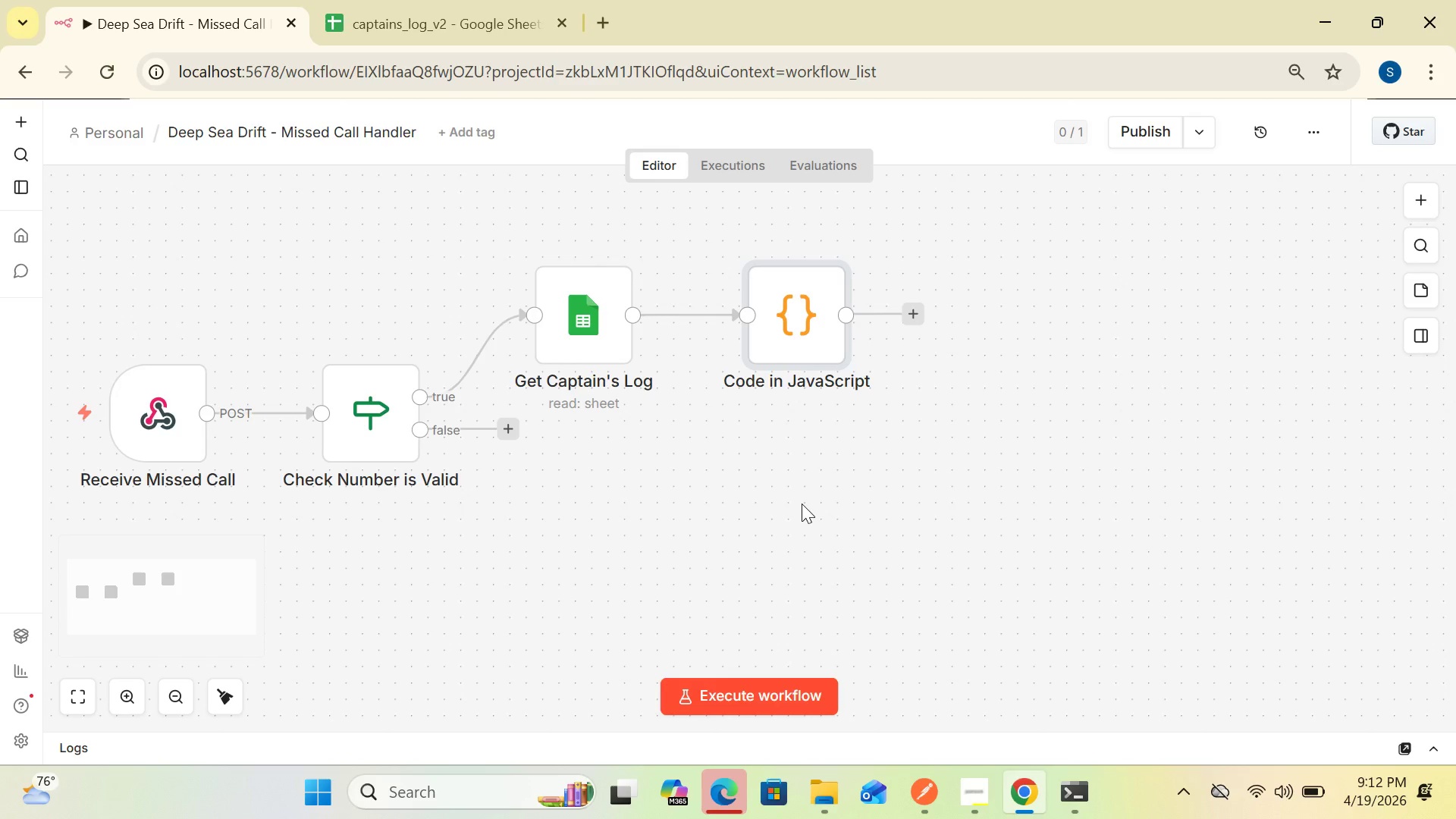 
wait(14.03)
 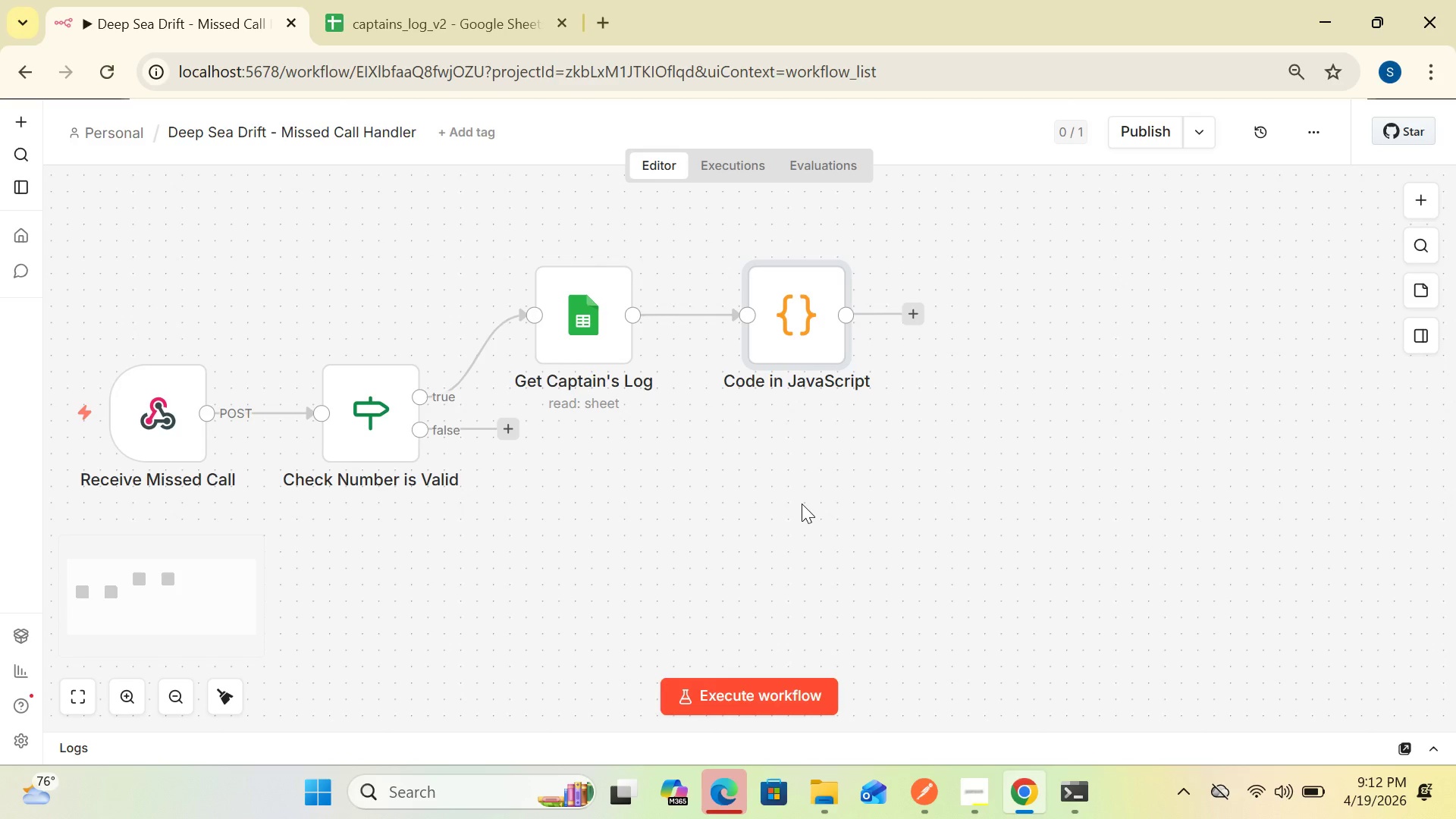 
mouse_move([806, 674])
 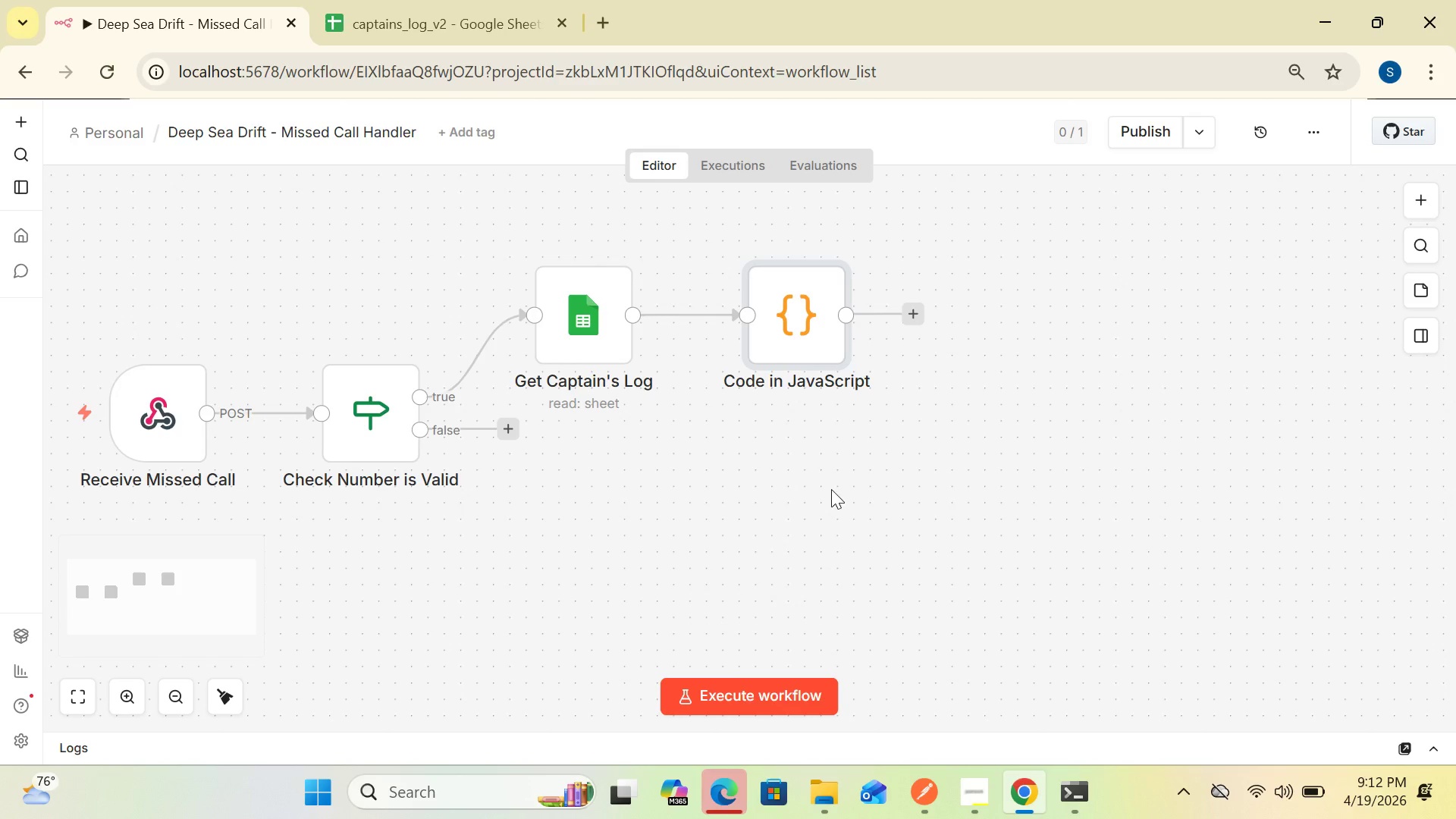 
wait(7.13)
 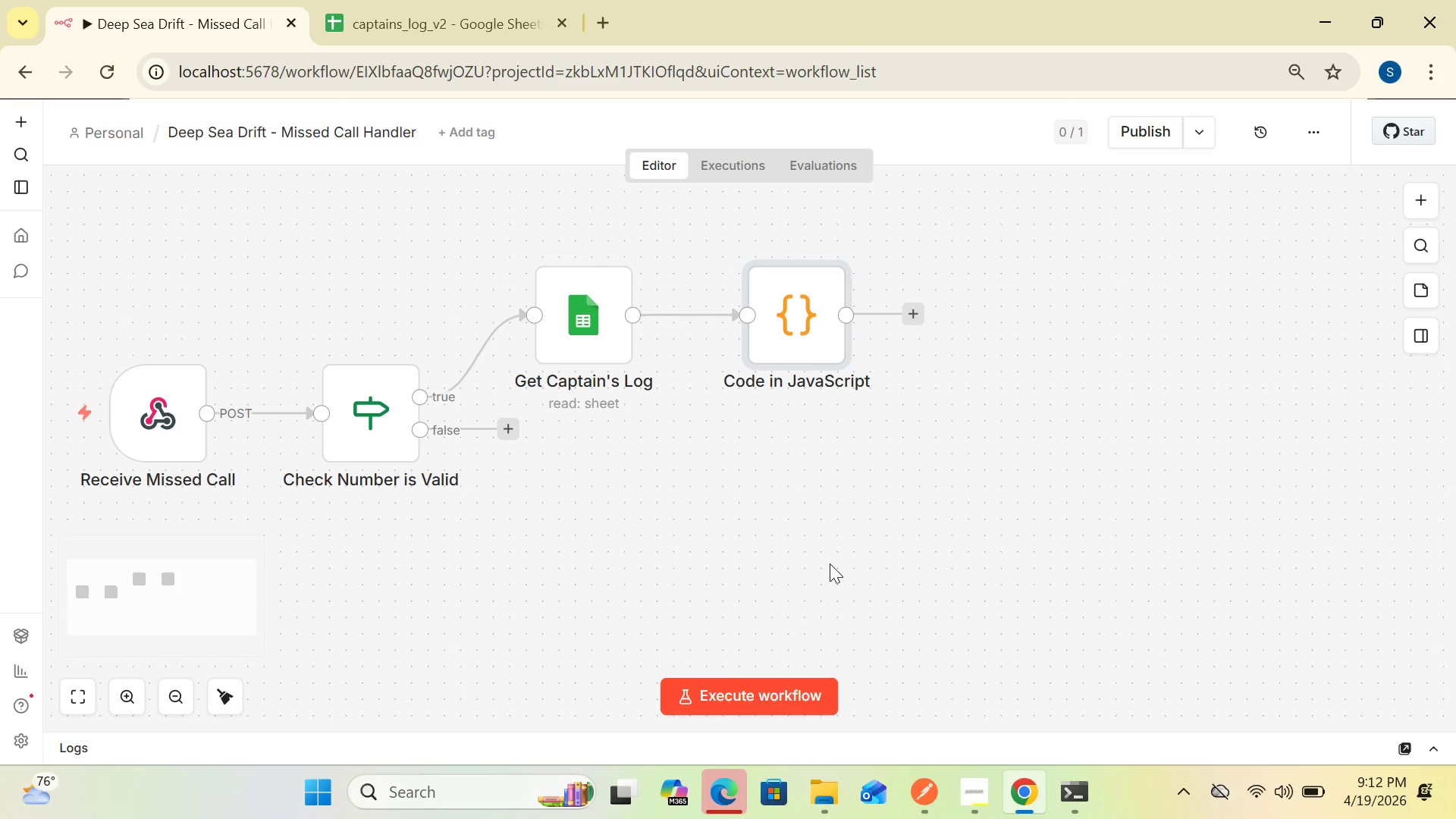 
left_click([914, 311])
 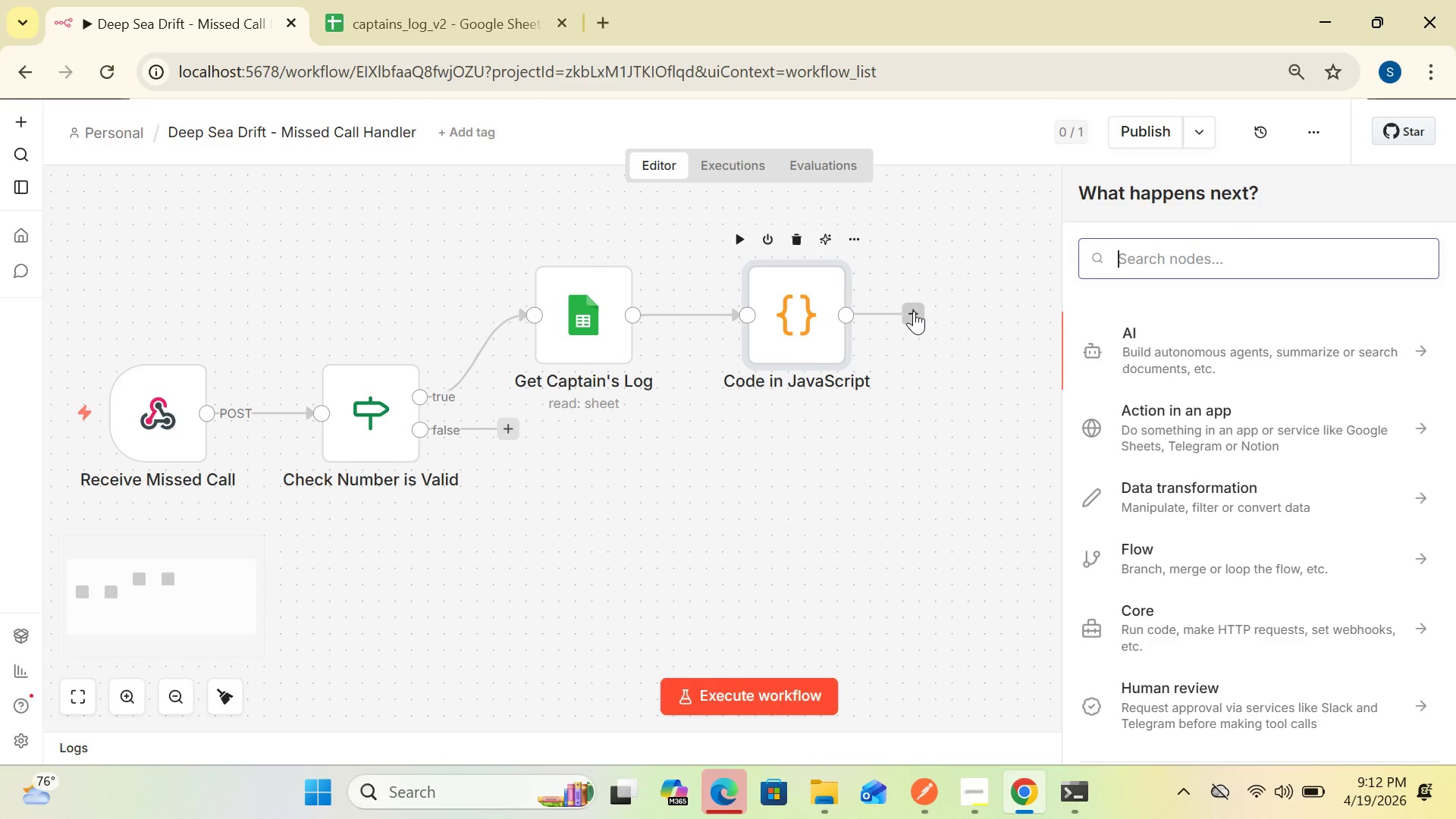 
wait(10.72)
 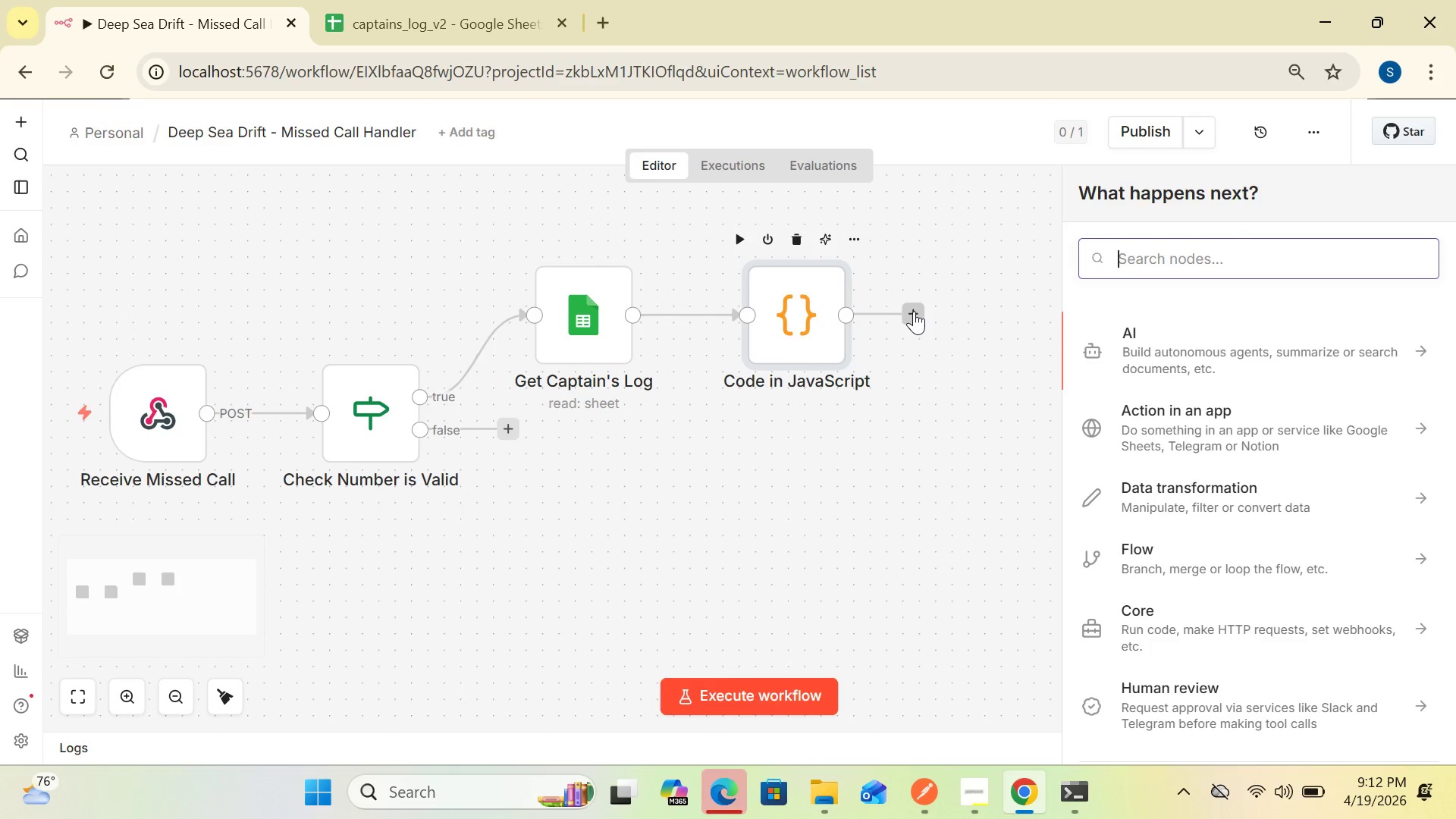 
left_click([786, 322])
 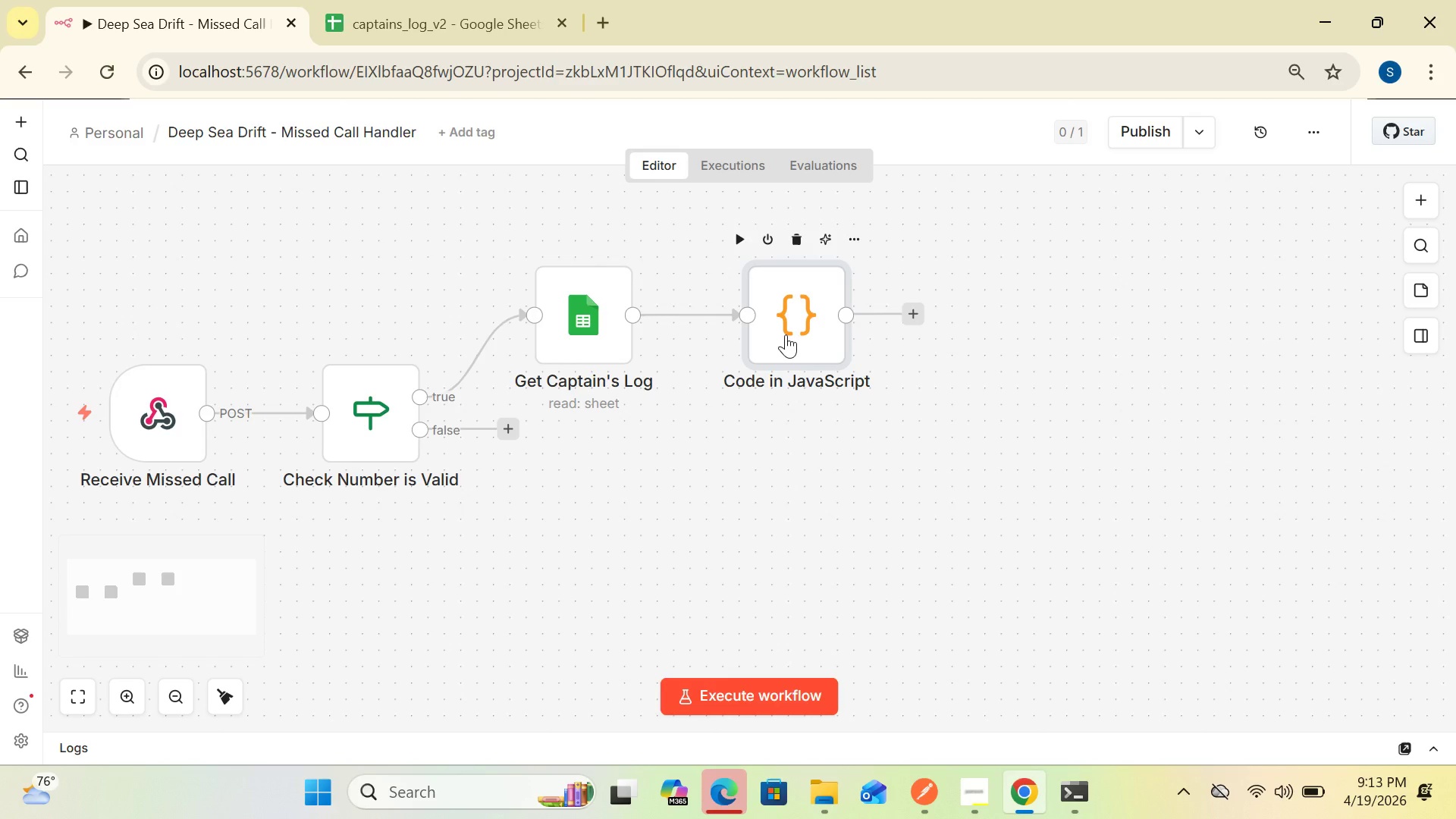 
right_click([786, 334])
 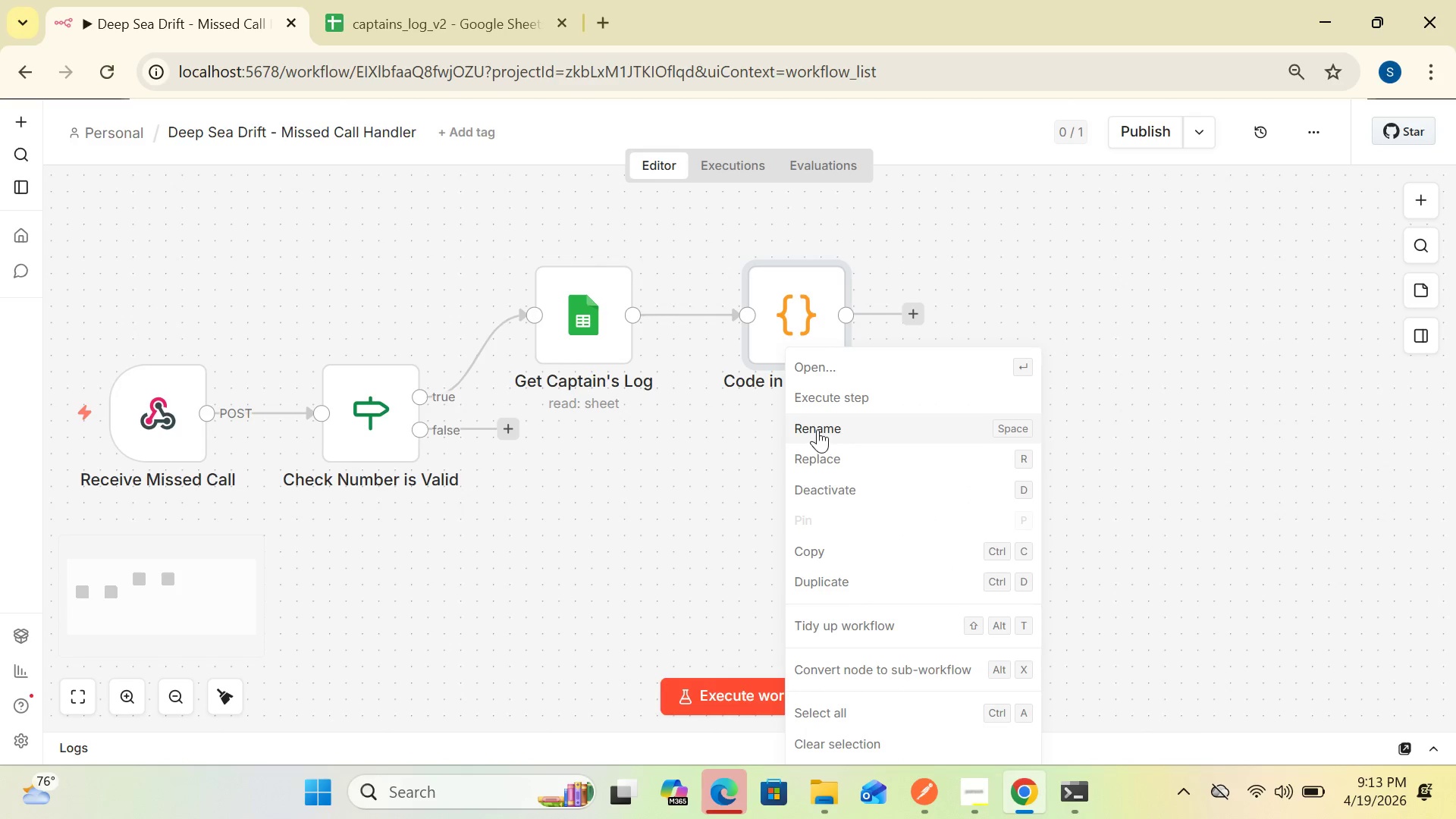 
left_click([817, 428])
 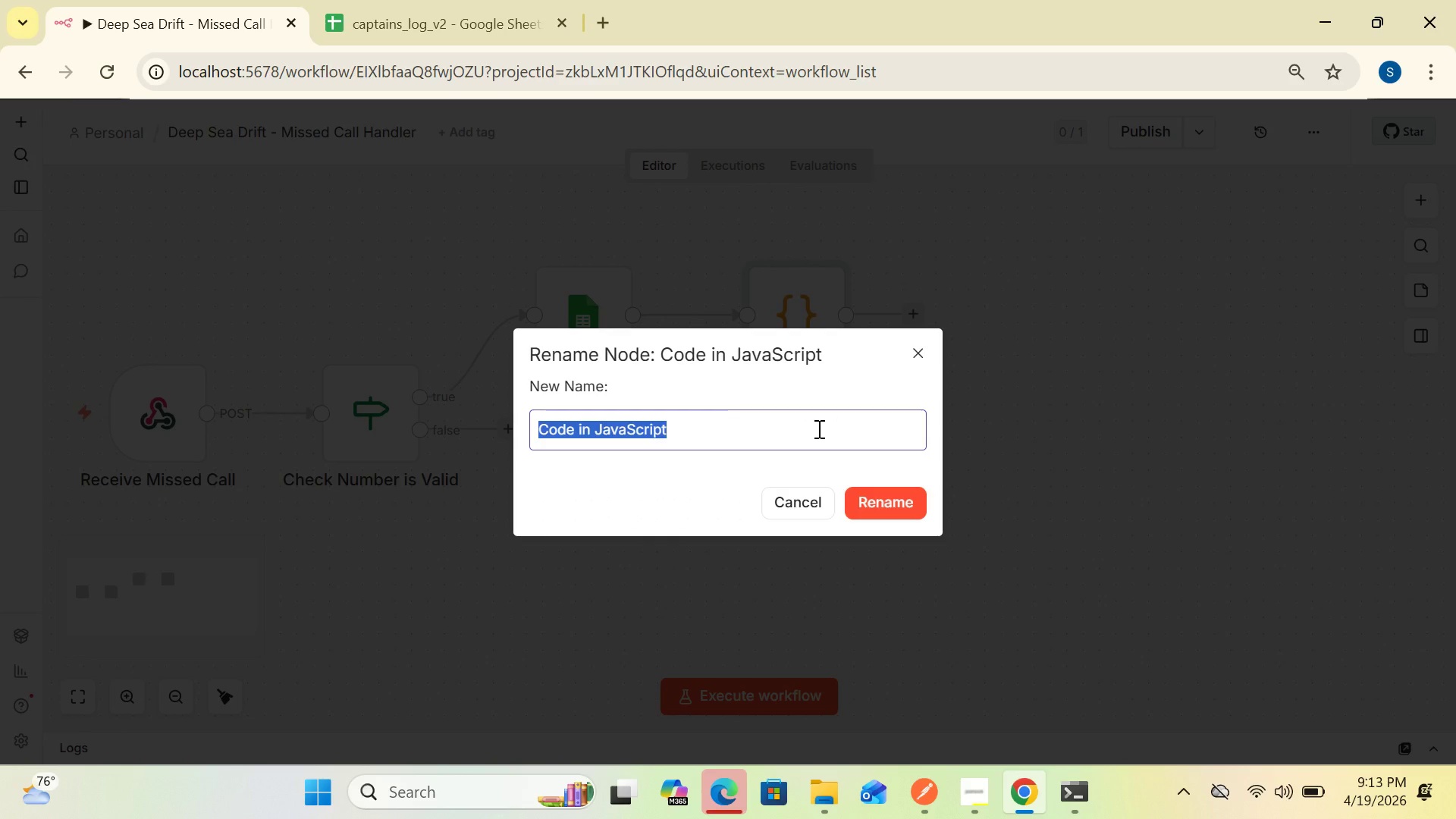 
type([Delete]Find Today's Status)
 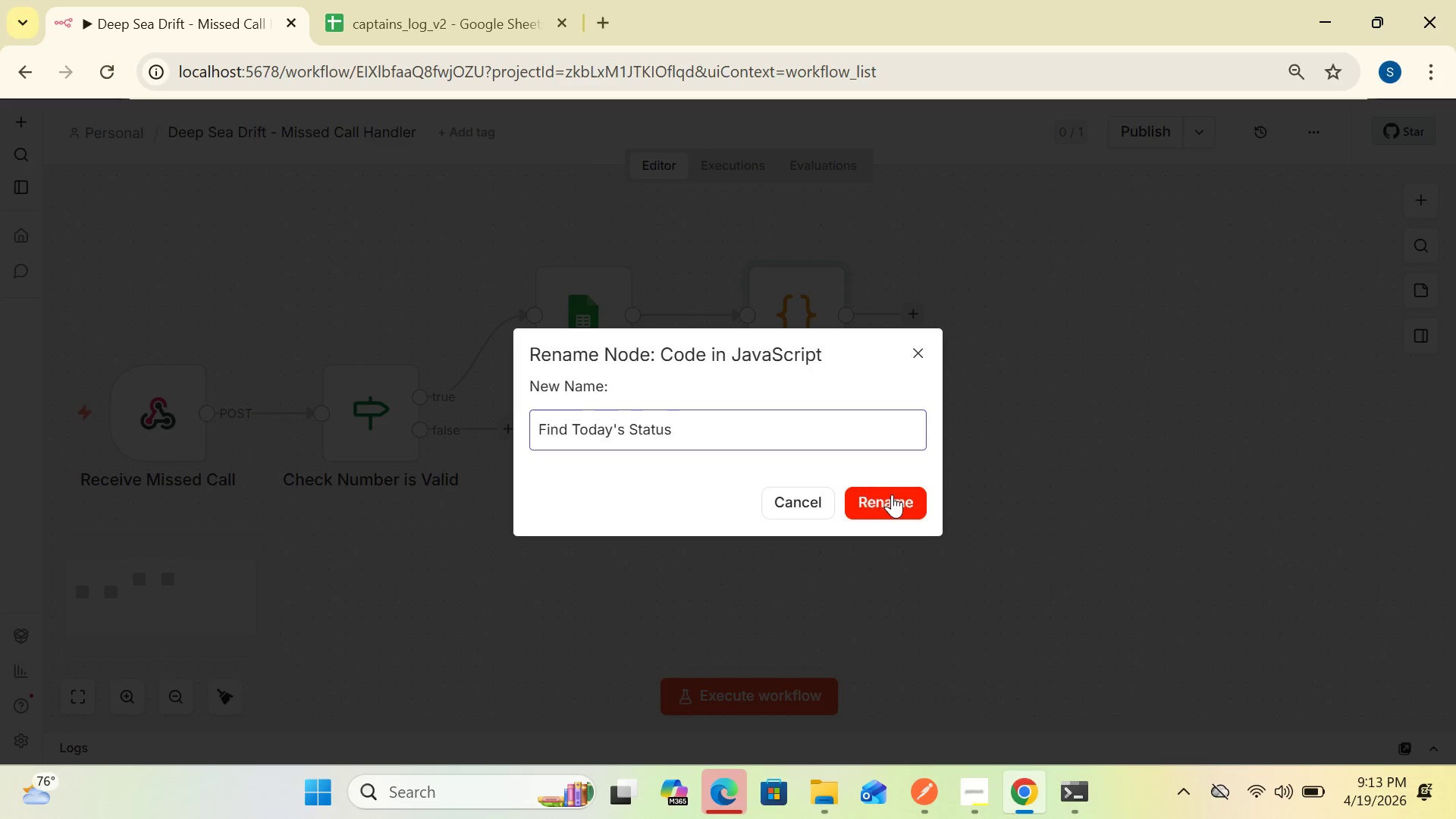 
wait(7.83)
 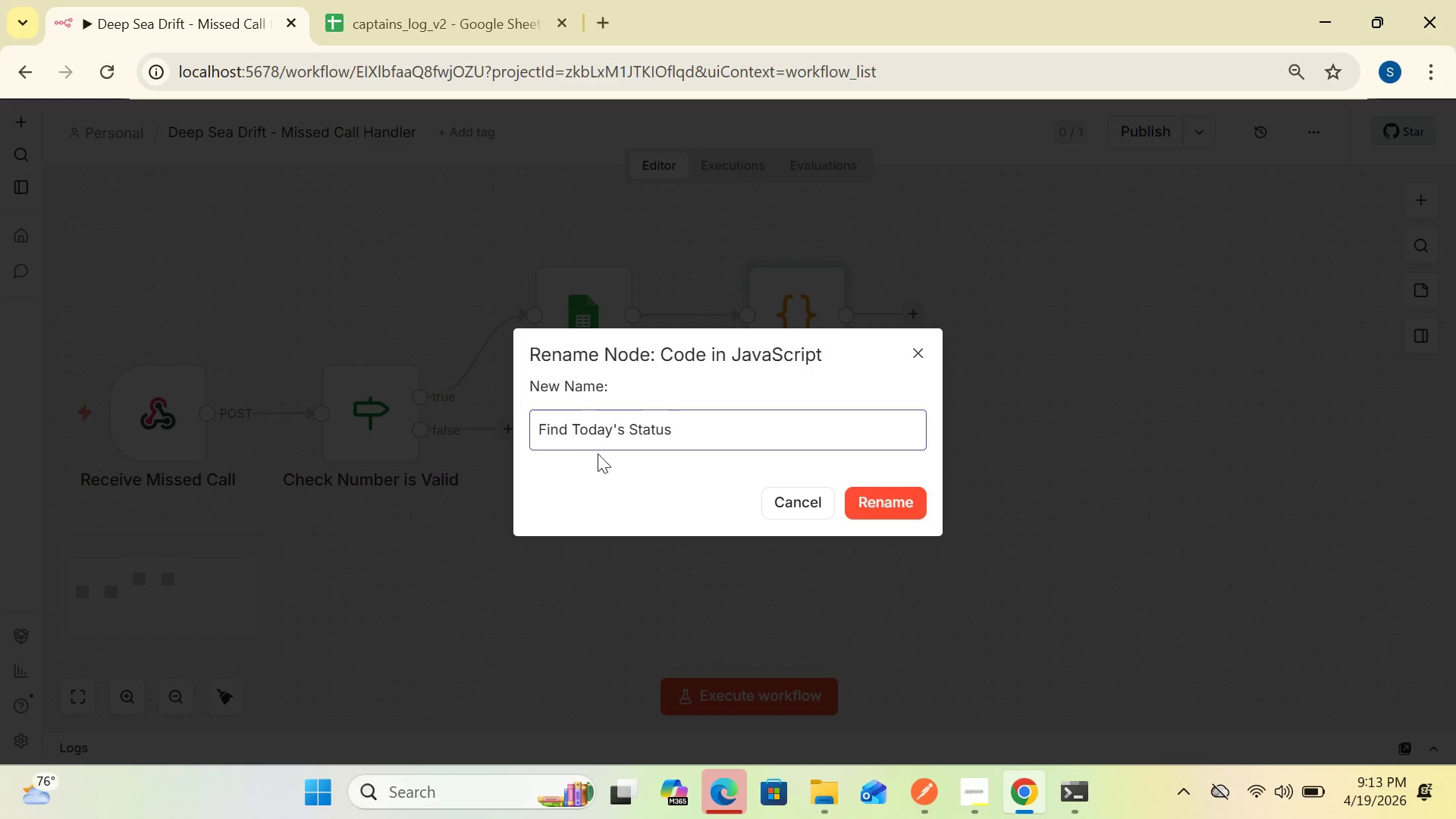 
left_click([893, 494])
 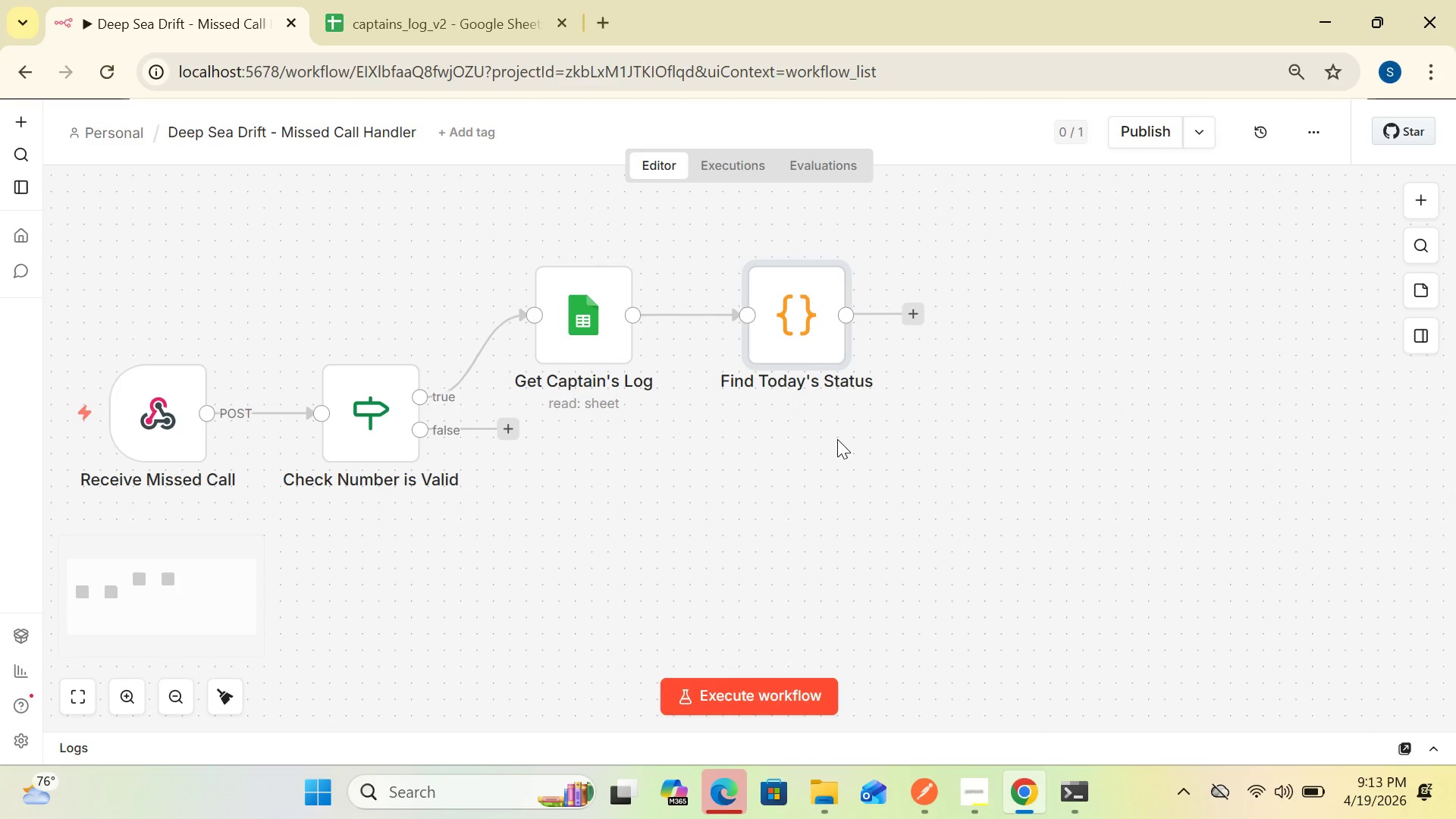 
wait(11.7)
 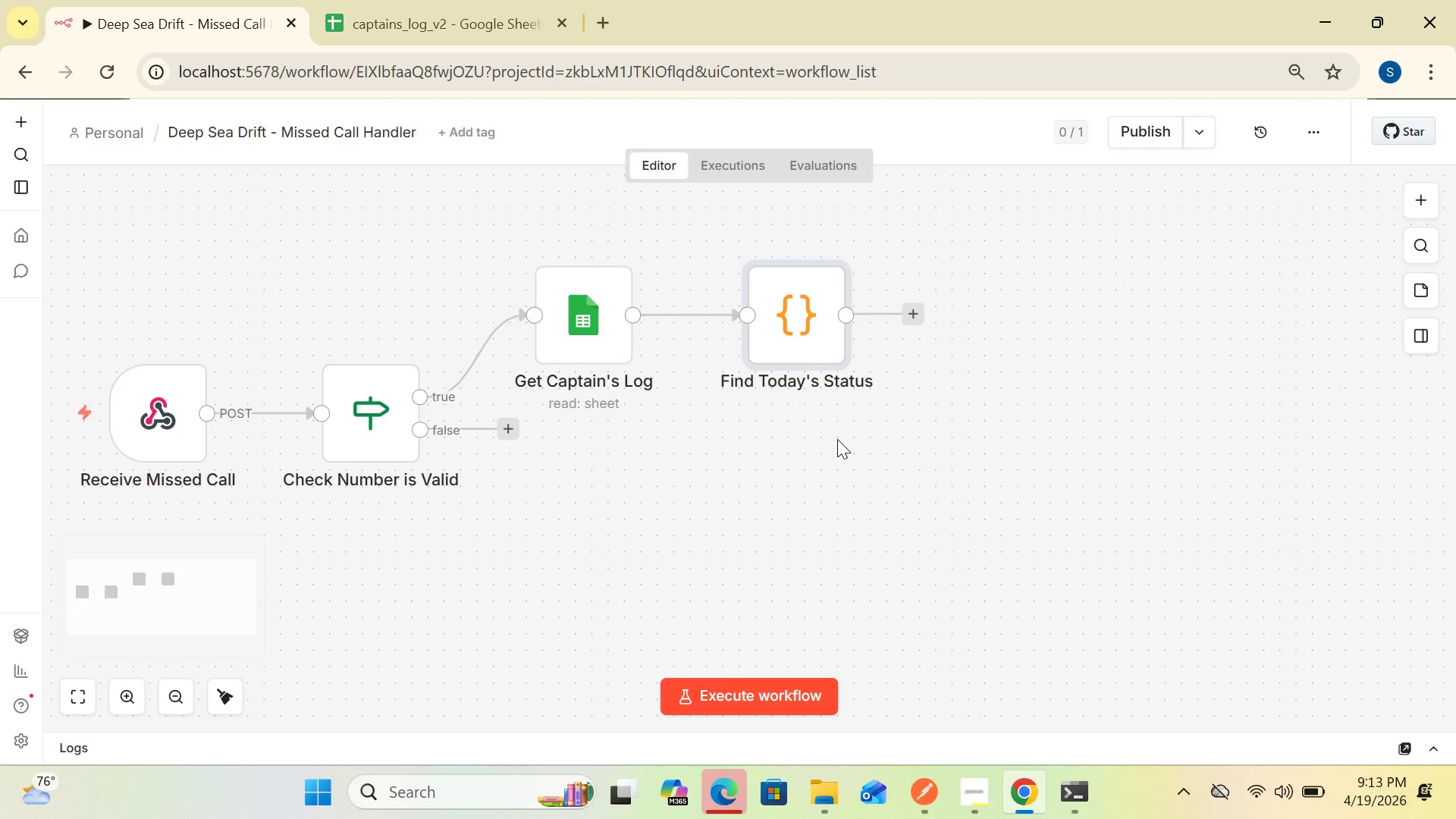 
left_click([913, 314])
 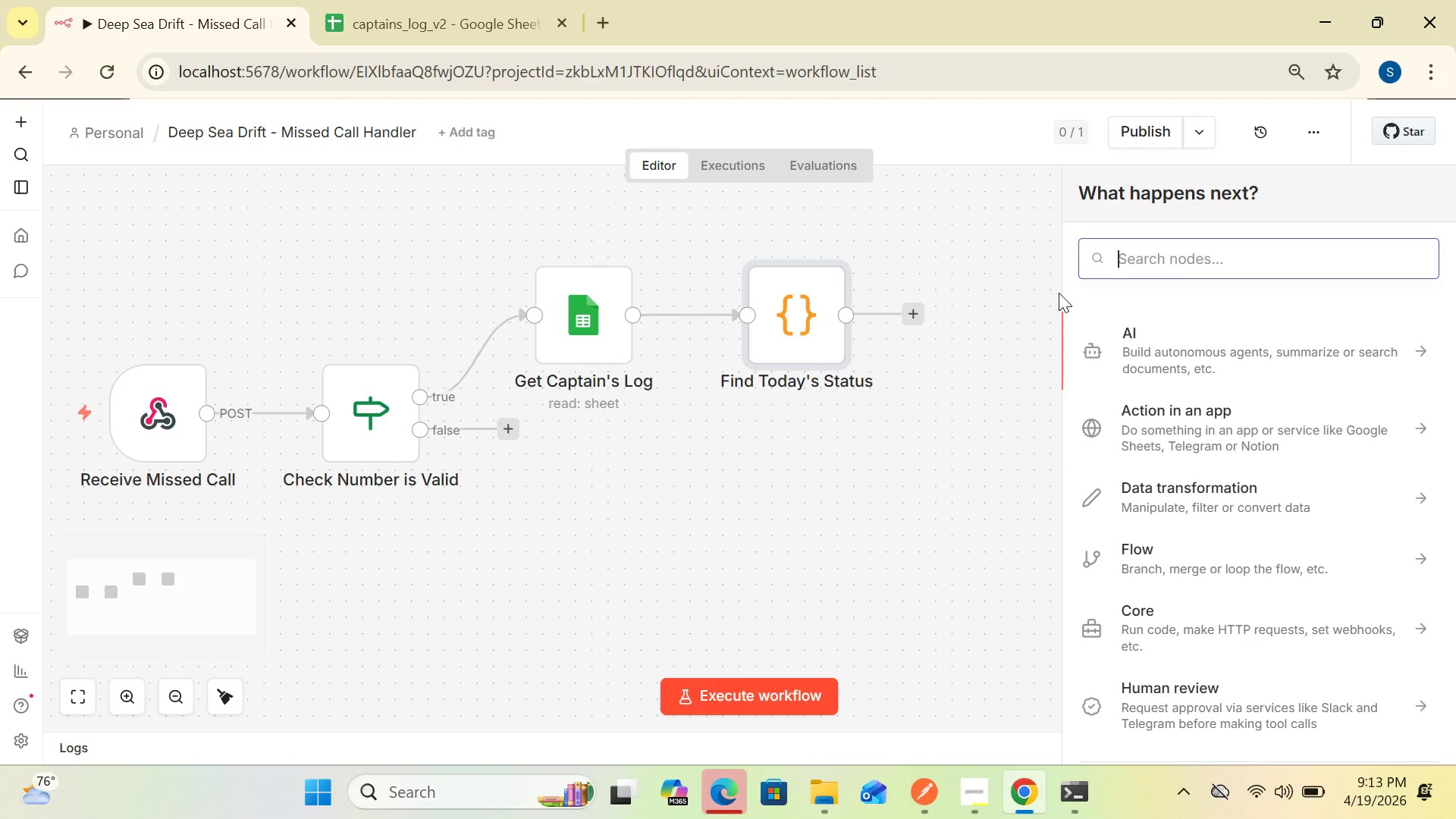 
type(sw)
 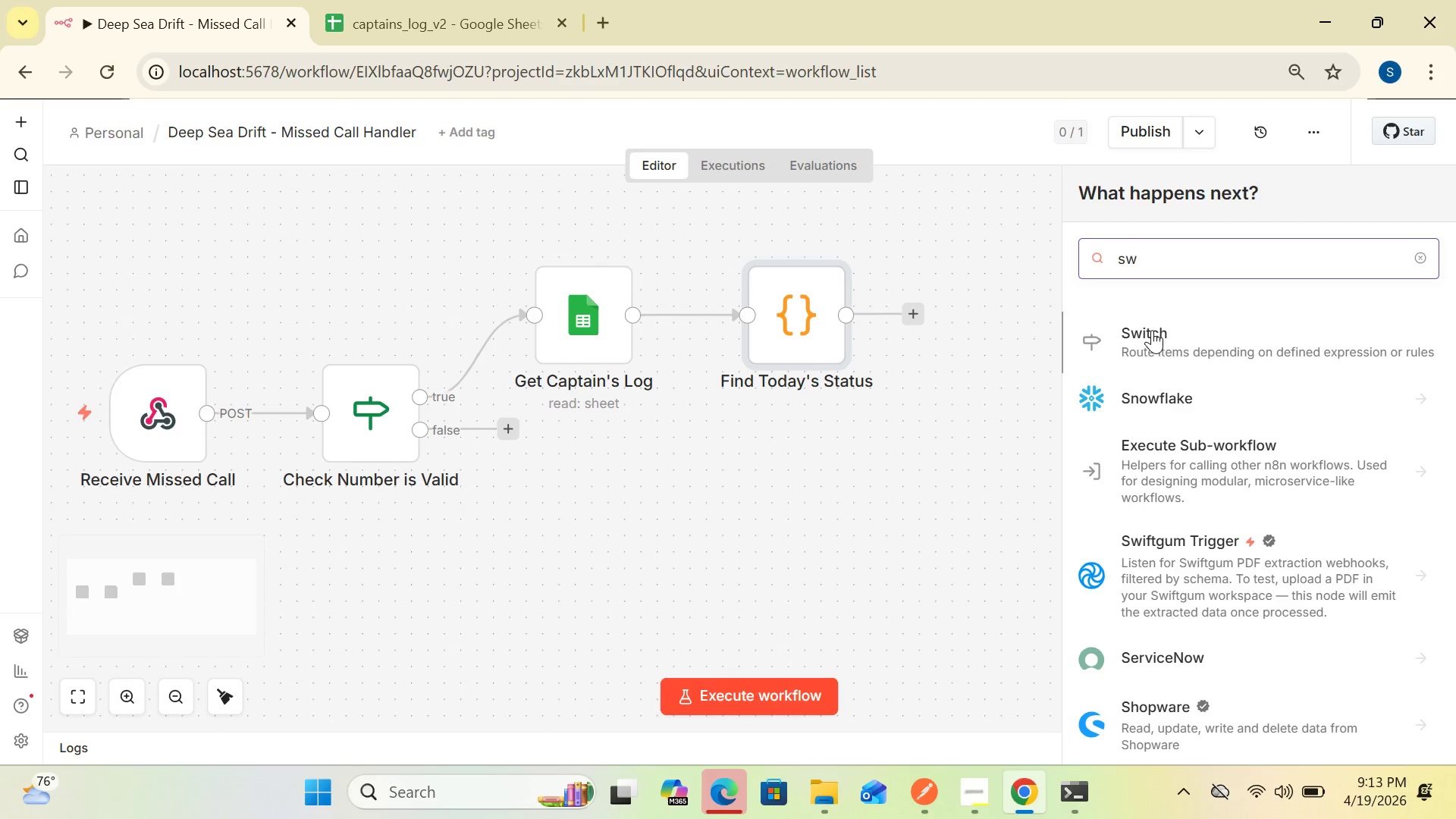 
double_click([1152, 330])
 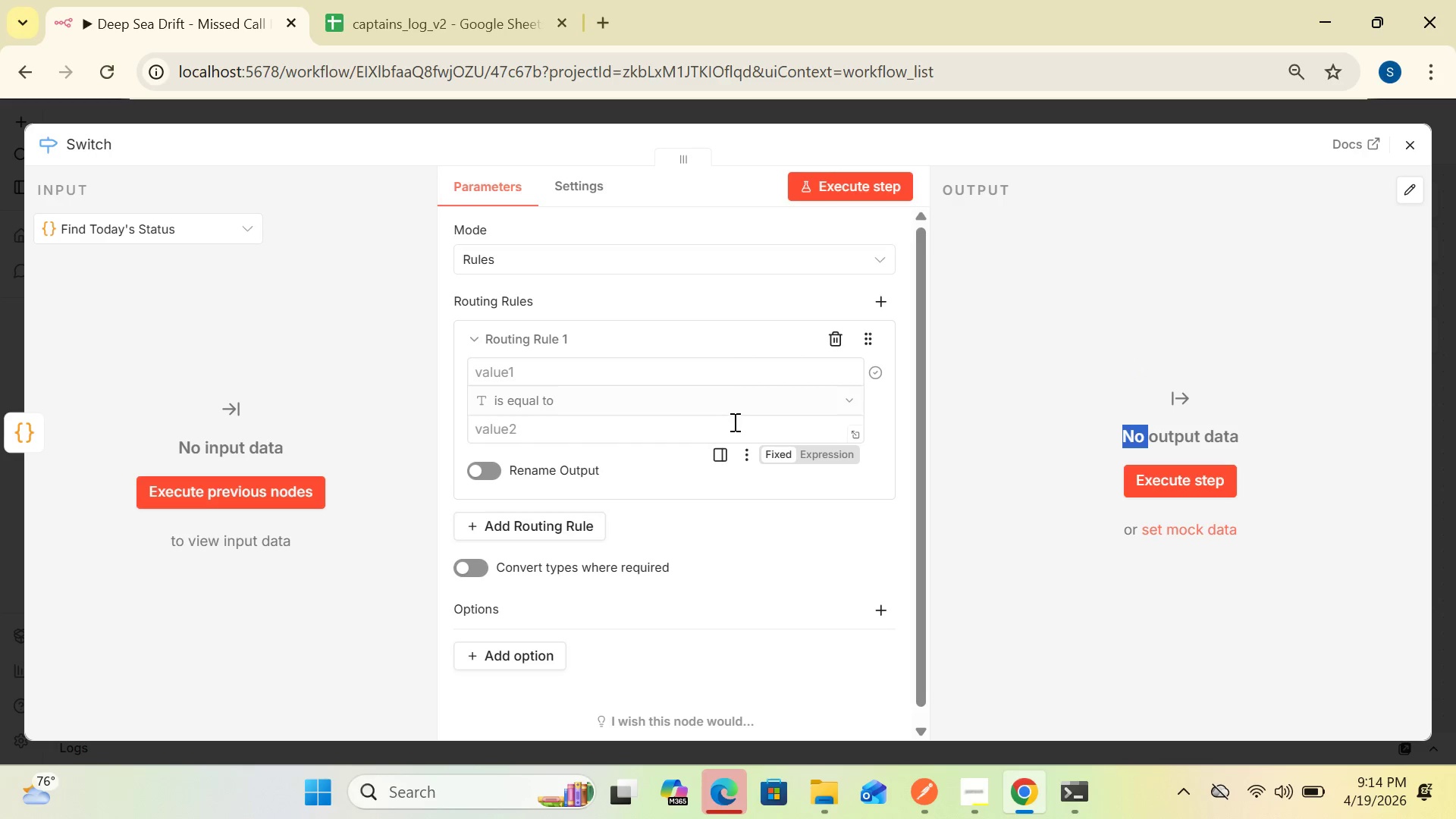 
wait(16.61)
 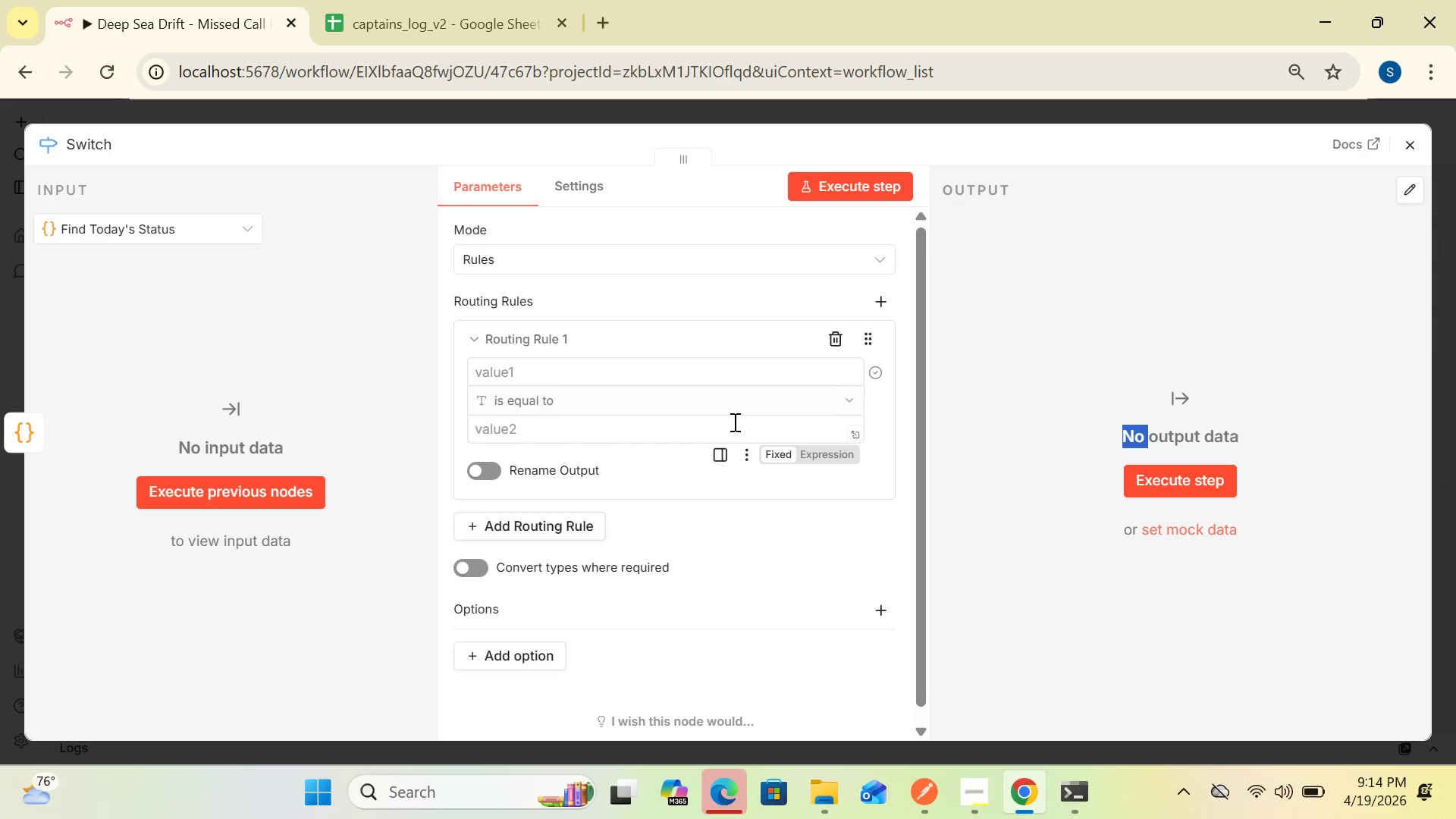 
left_click([96, 146])
 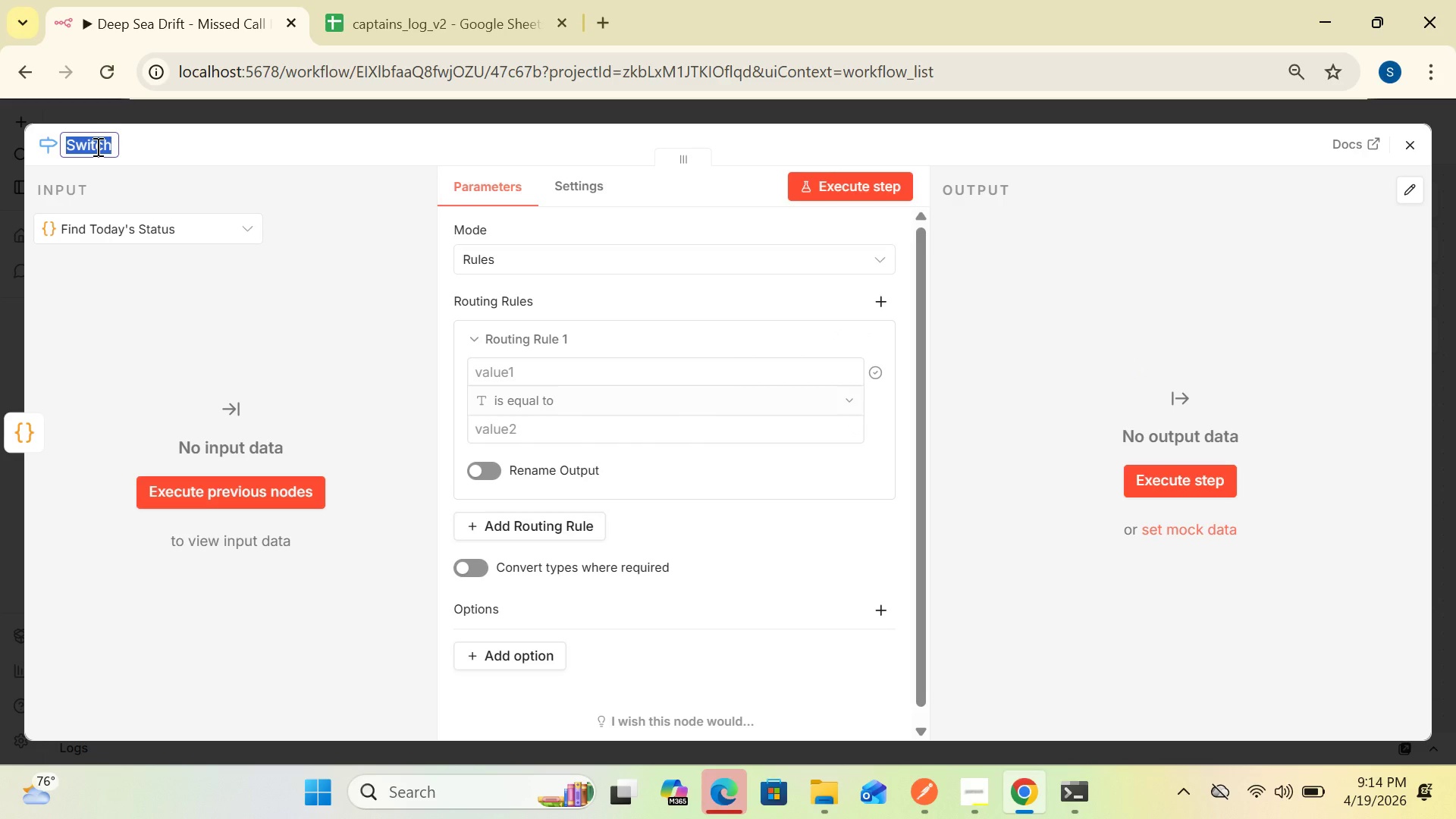 
type([Delete]Route by Boat Status)
 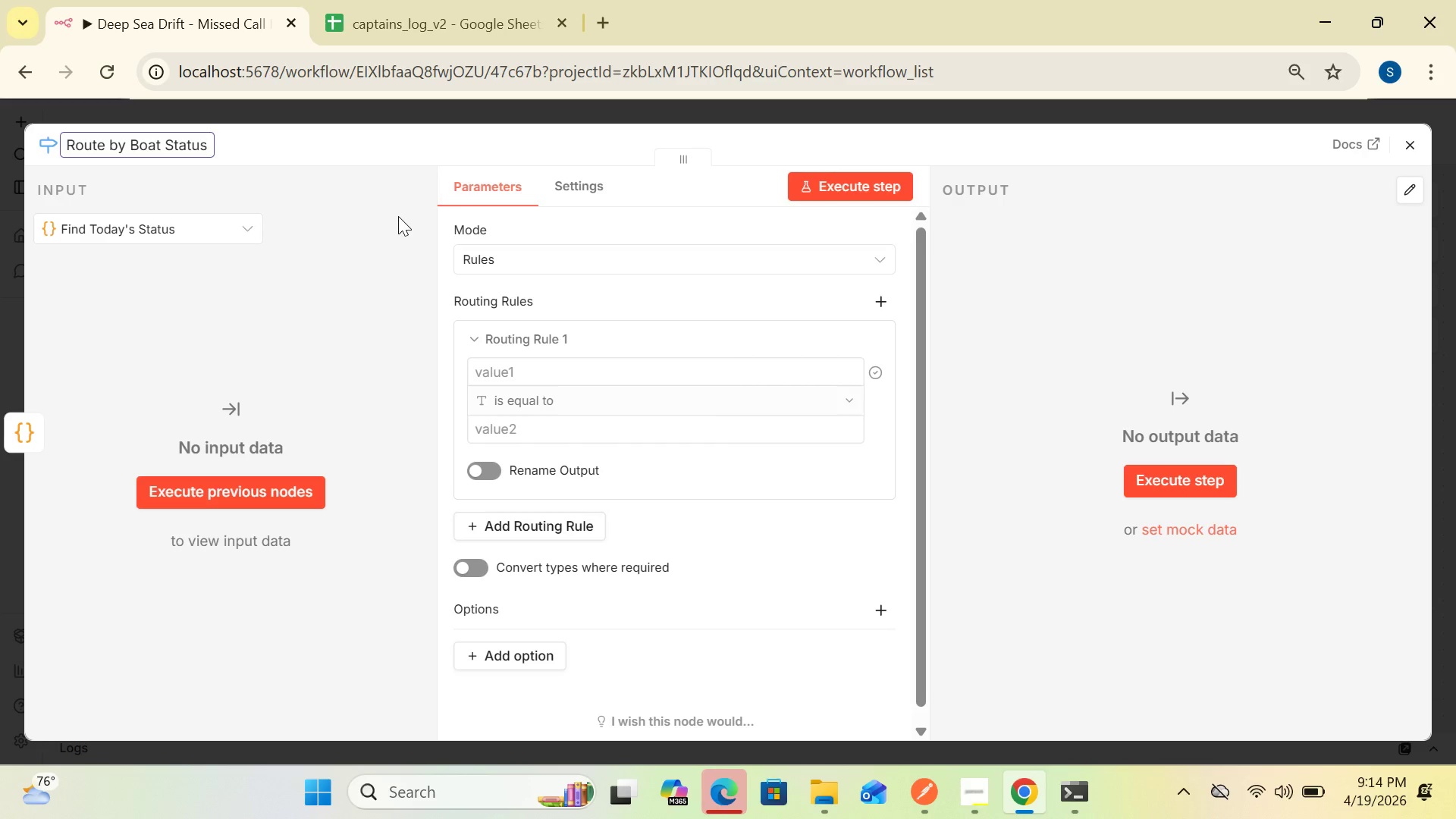 
wait(9.79)
 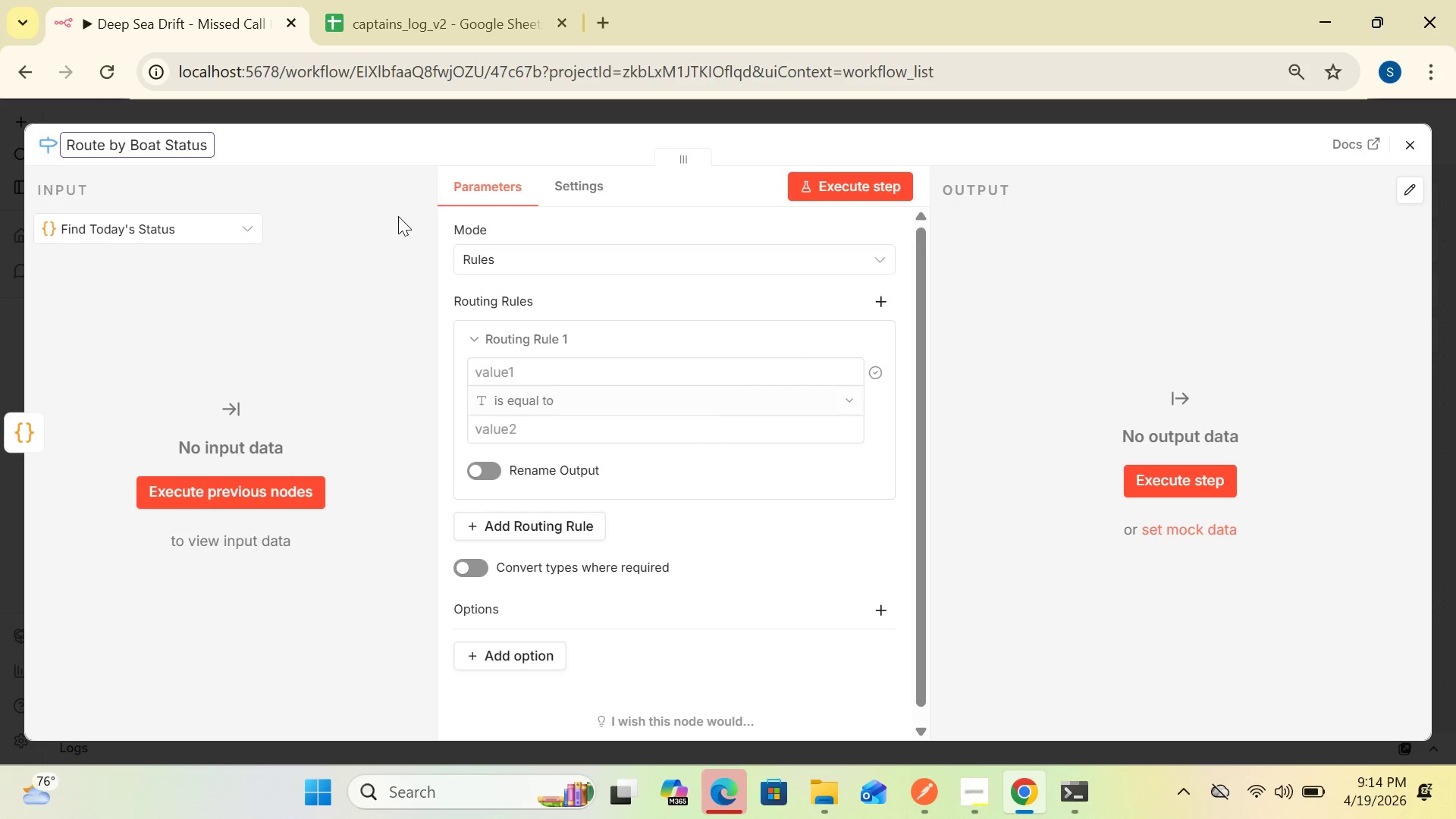 
mouse_move([492, 366])
 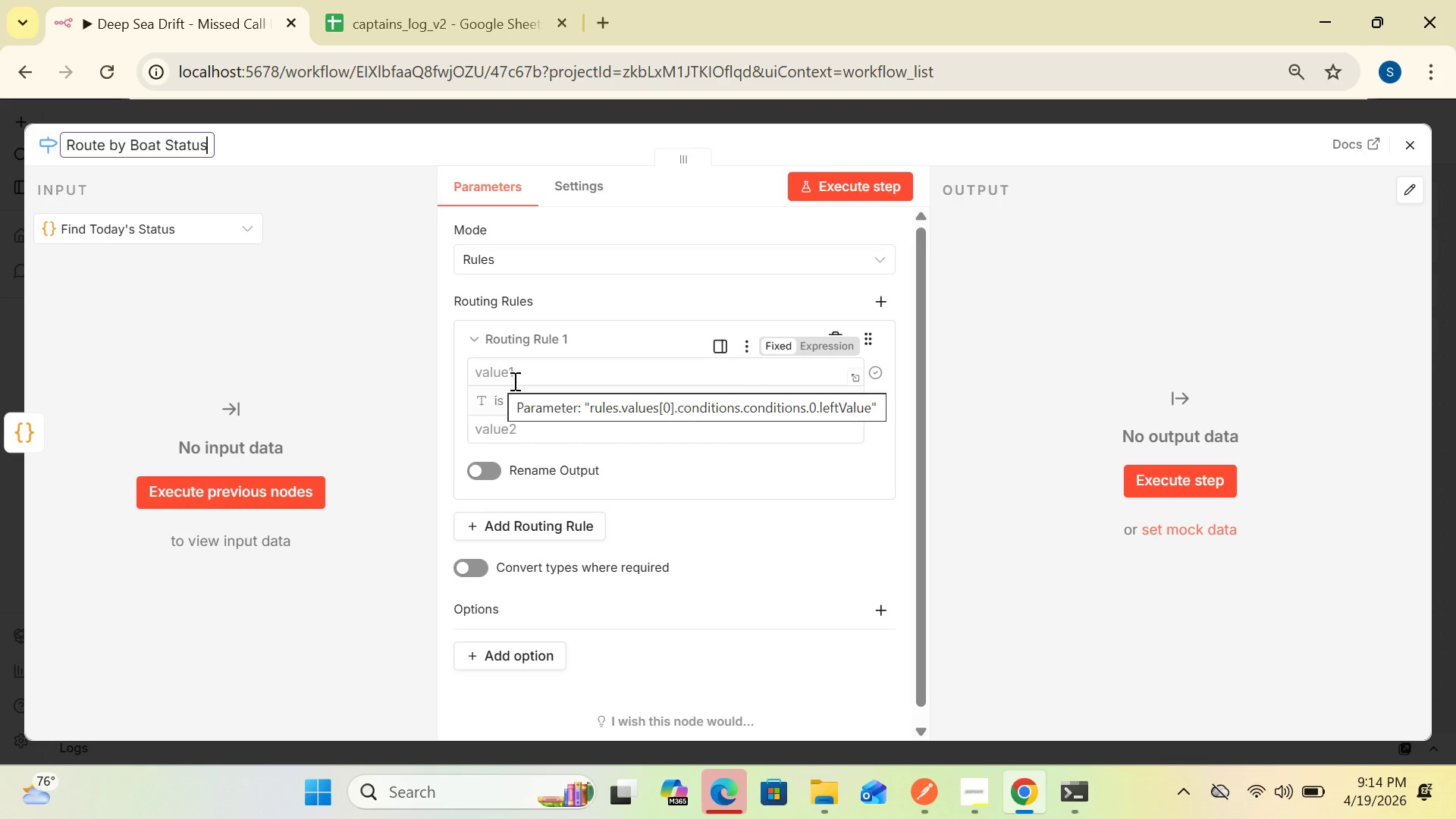 
wait(12.84)
 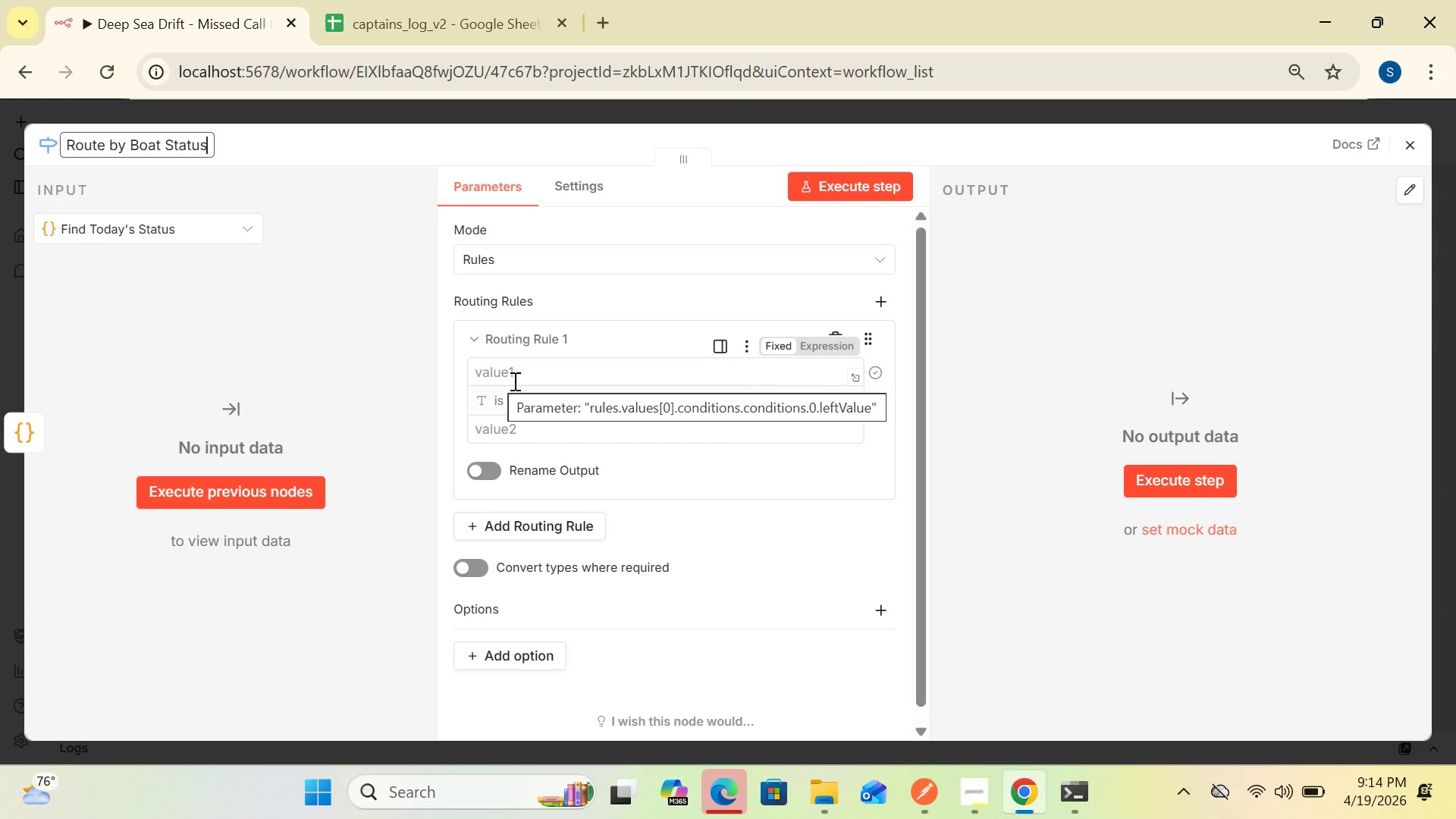 
left_click([584, 375])
 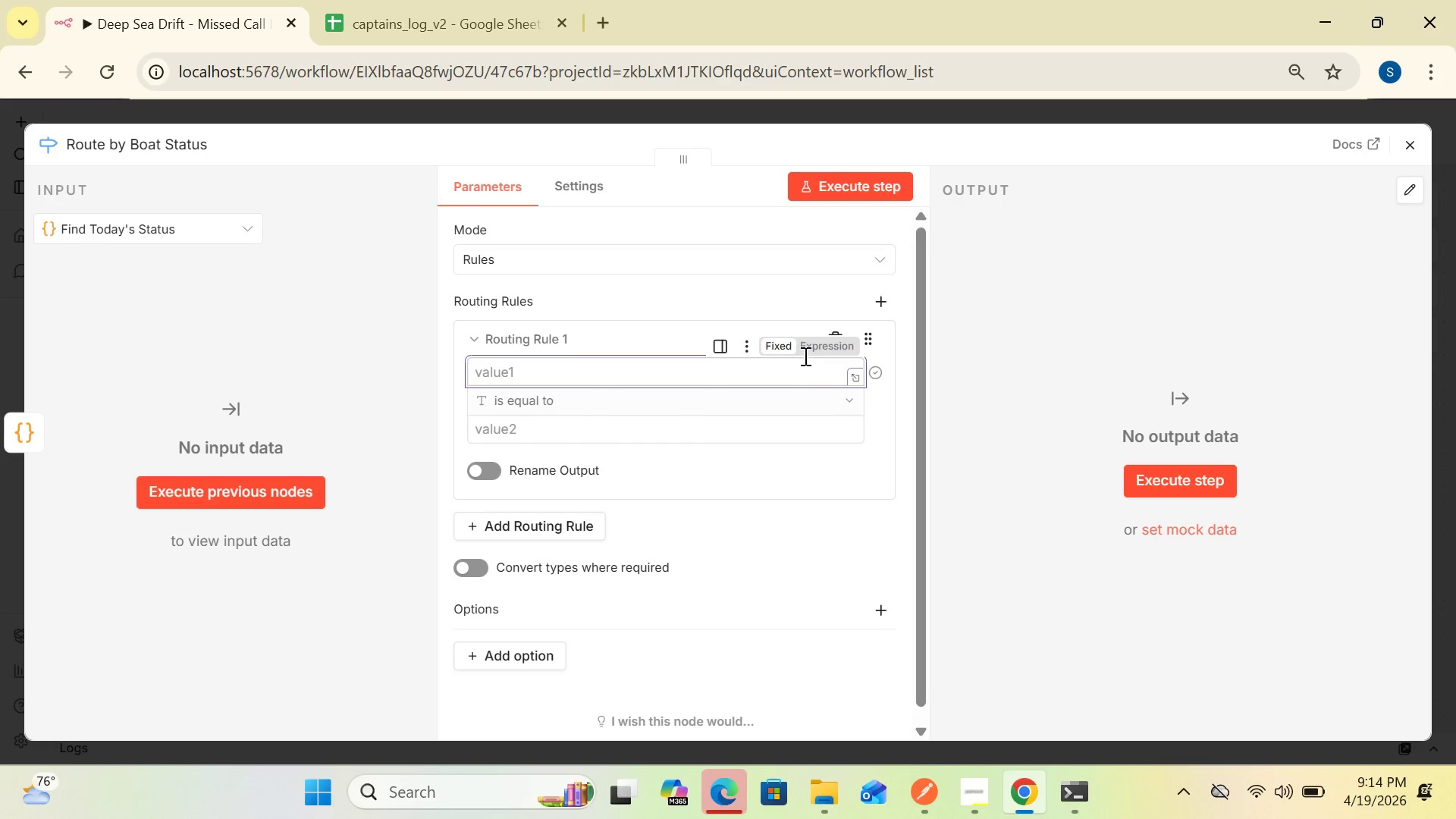 
left_click([815, 343])
 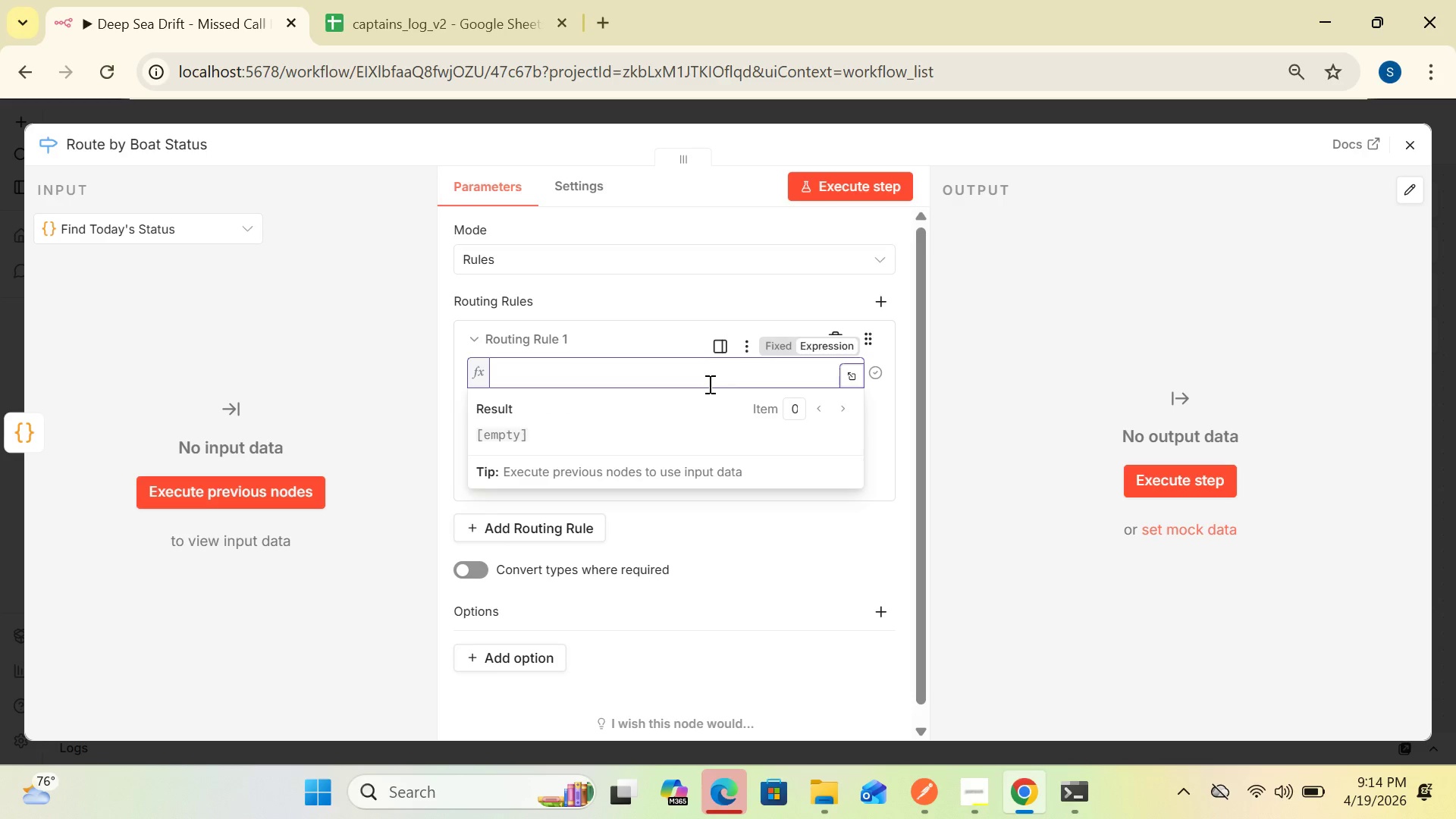 
type({{$json.status)
 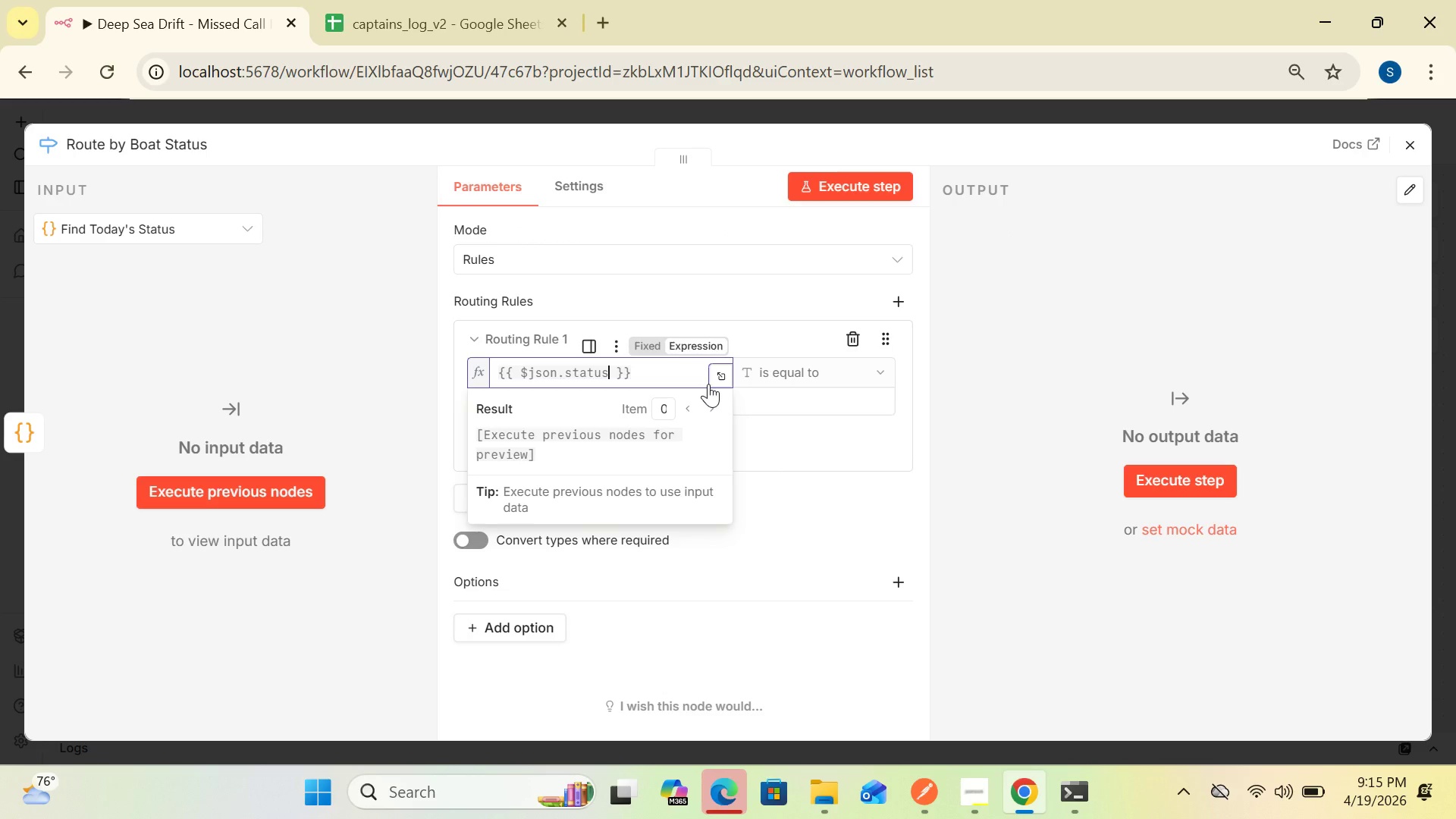 
left_click([984, 375])
 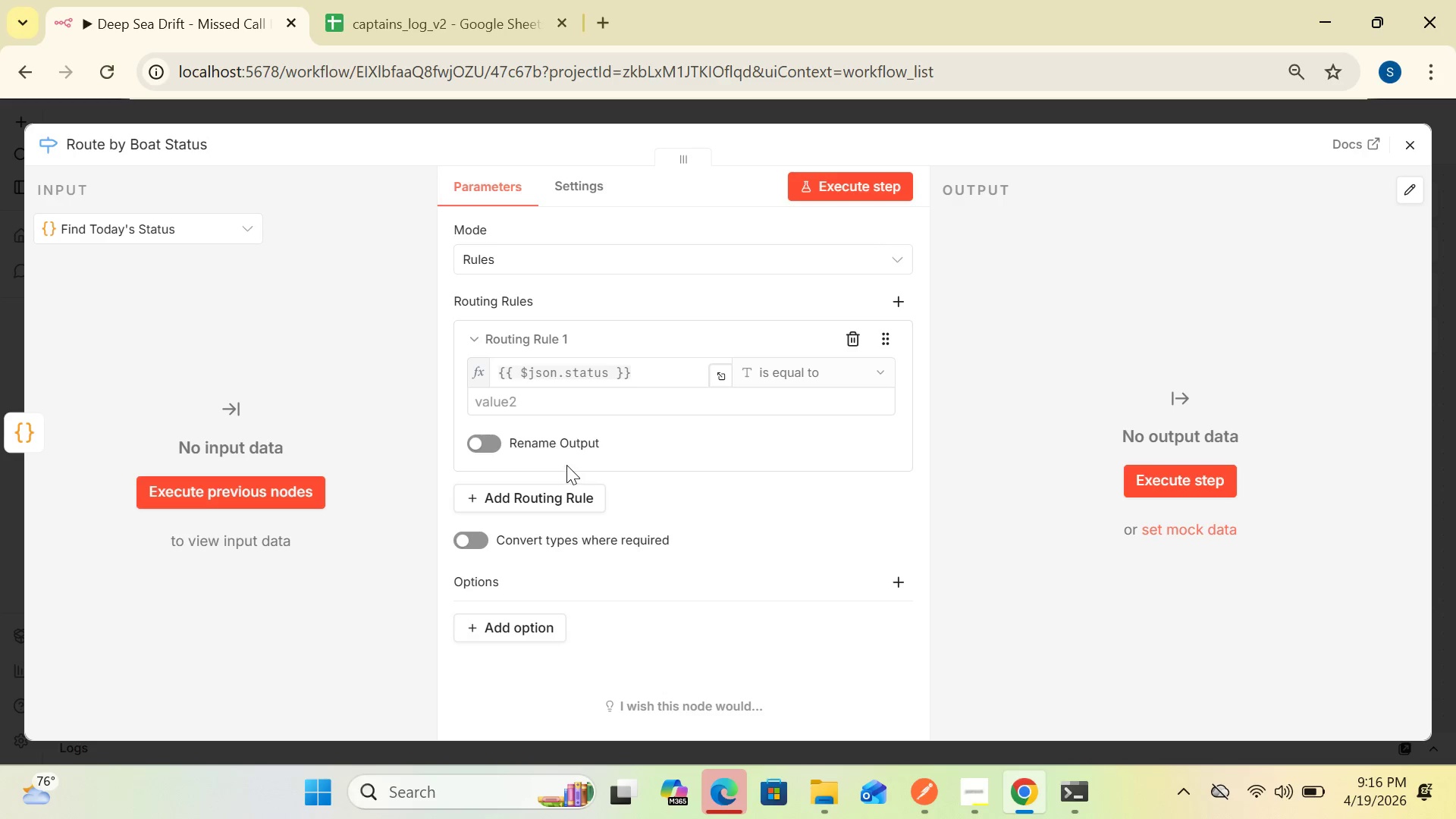 
wait(95.43)
 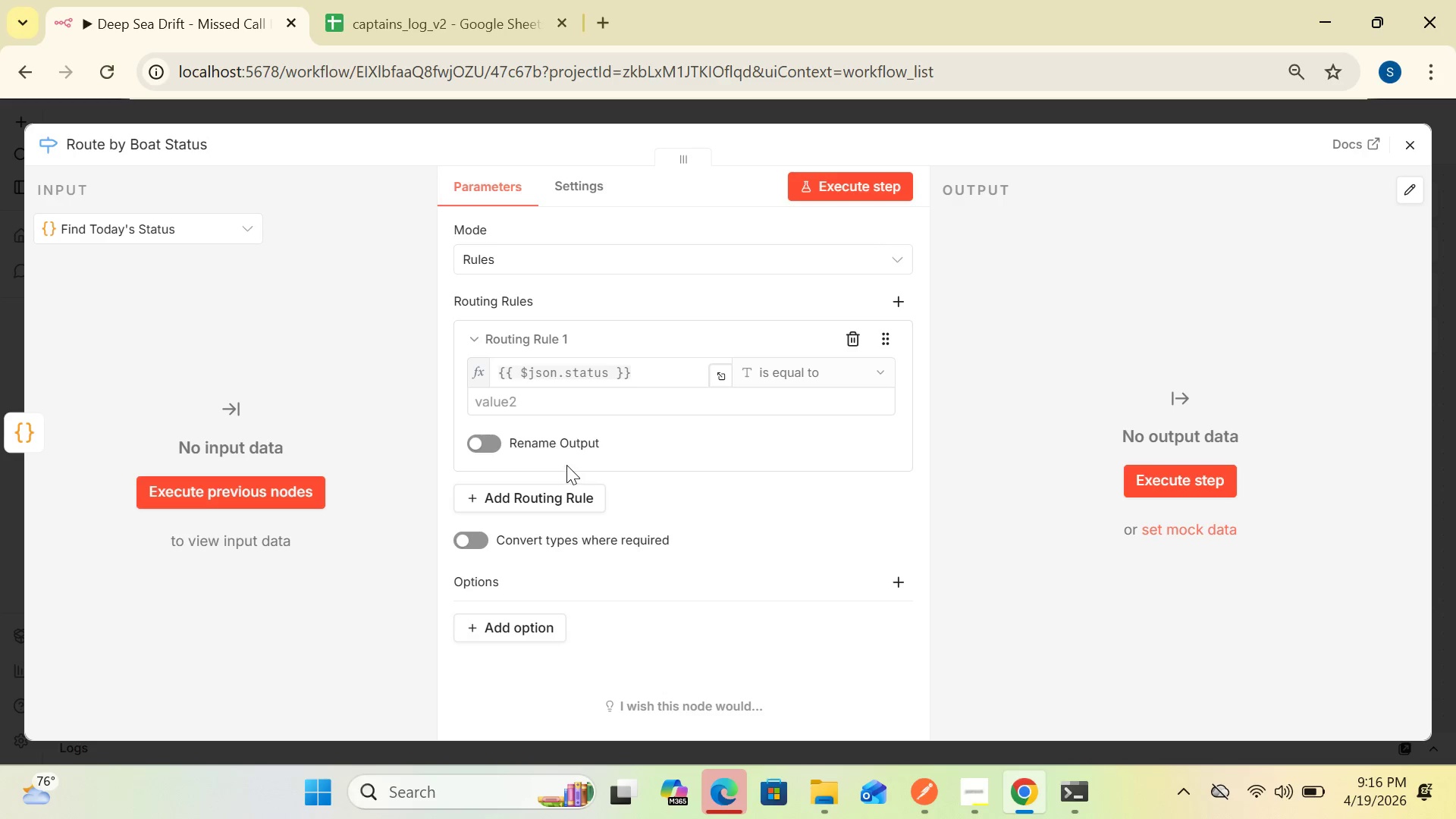 
mouse_move([687, 521])
 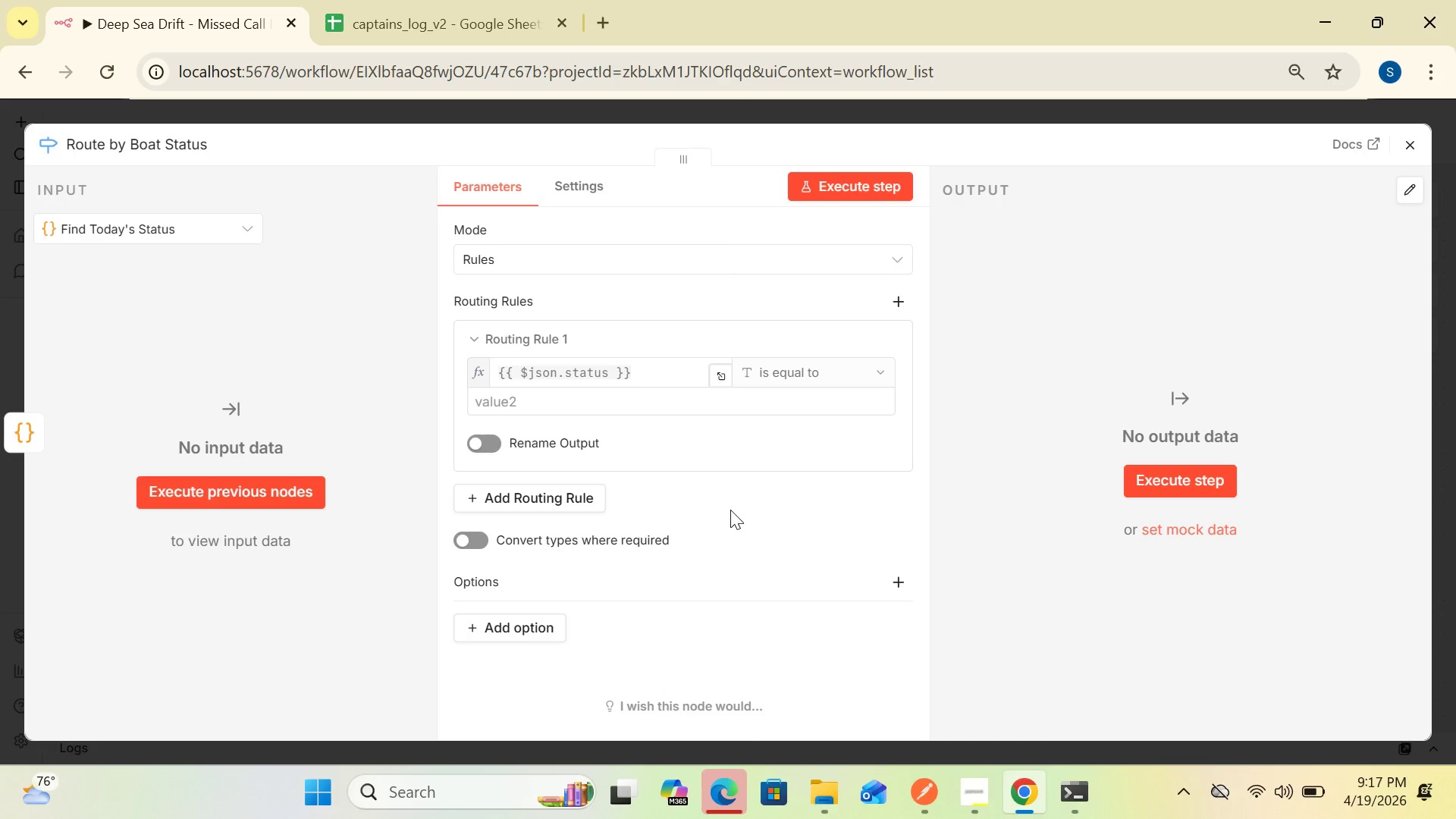 
wait(16.26)
 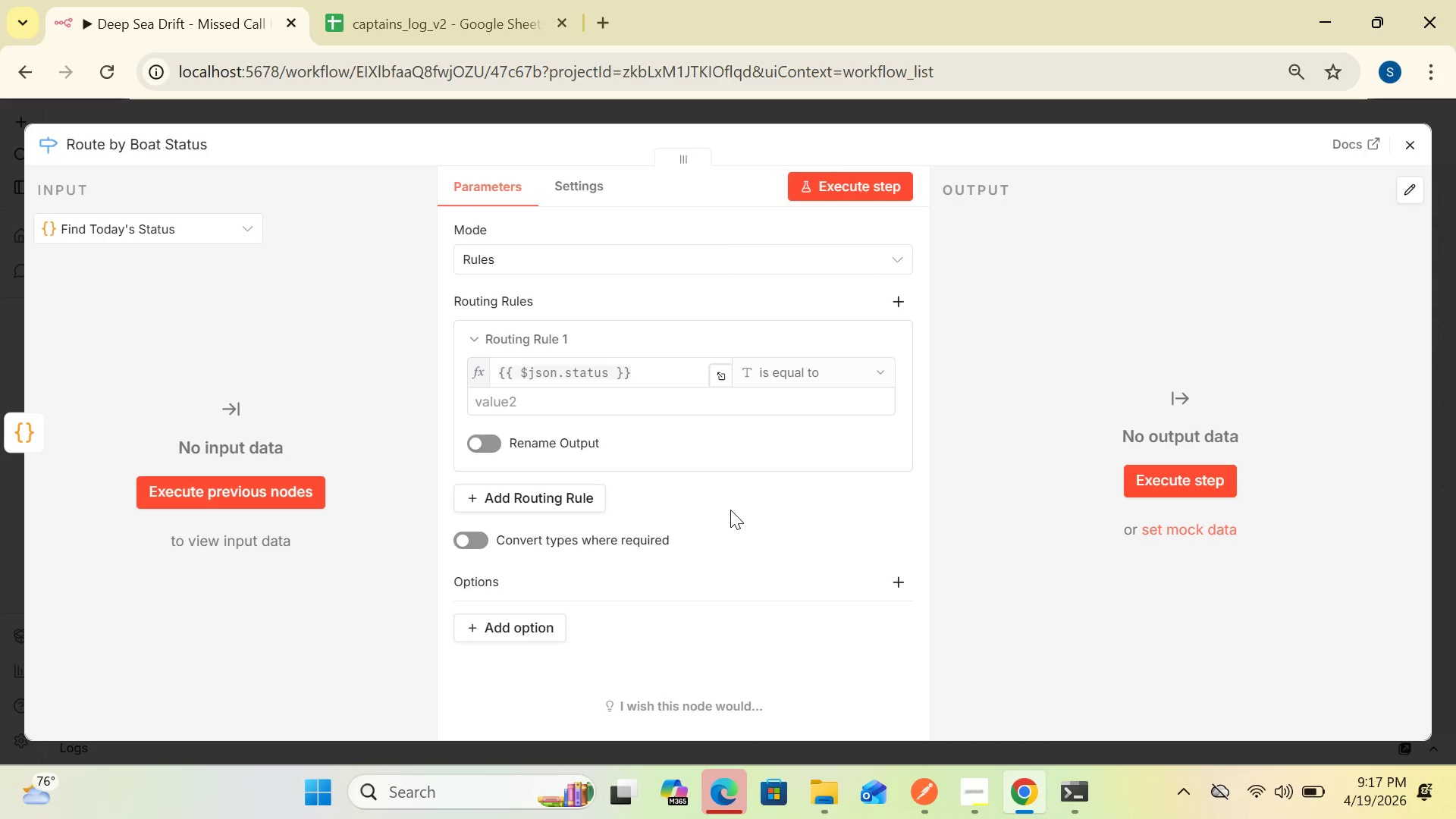 
left_click_drag(start_coordinate=[651, 375], to_coordinate=[454, 365])
 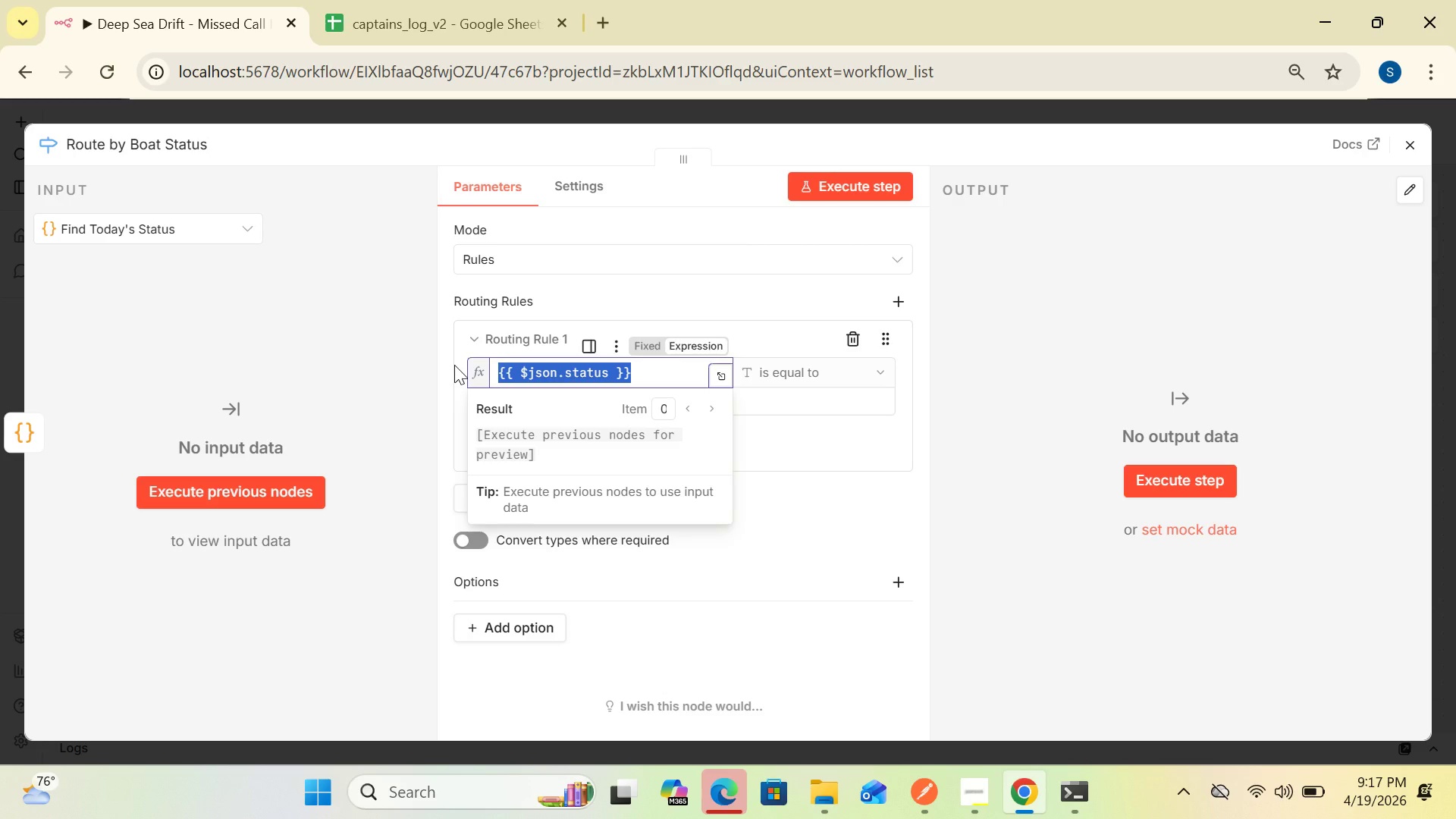 
key(Backspace)
 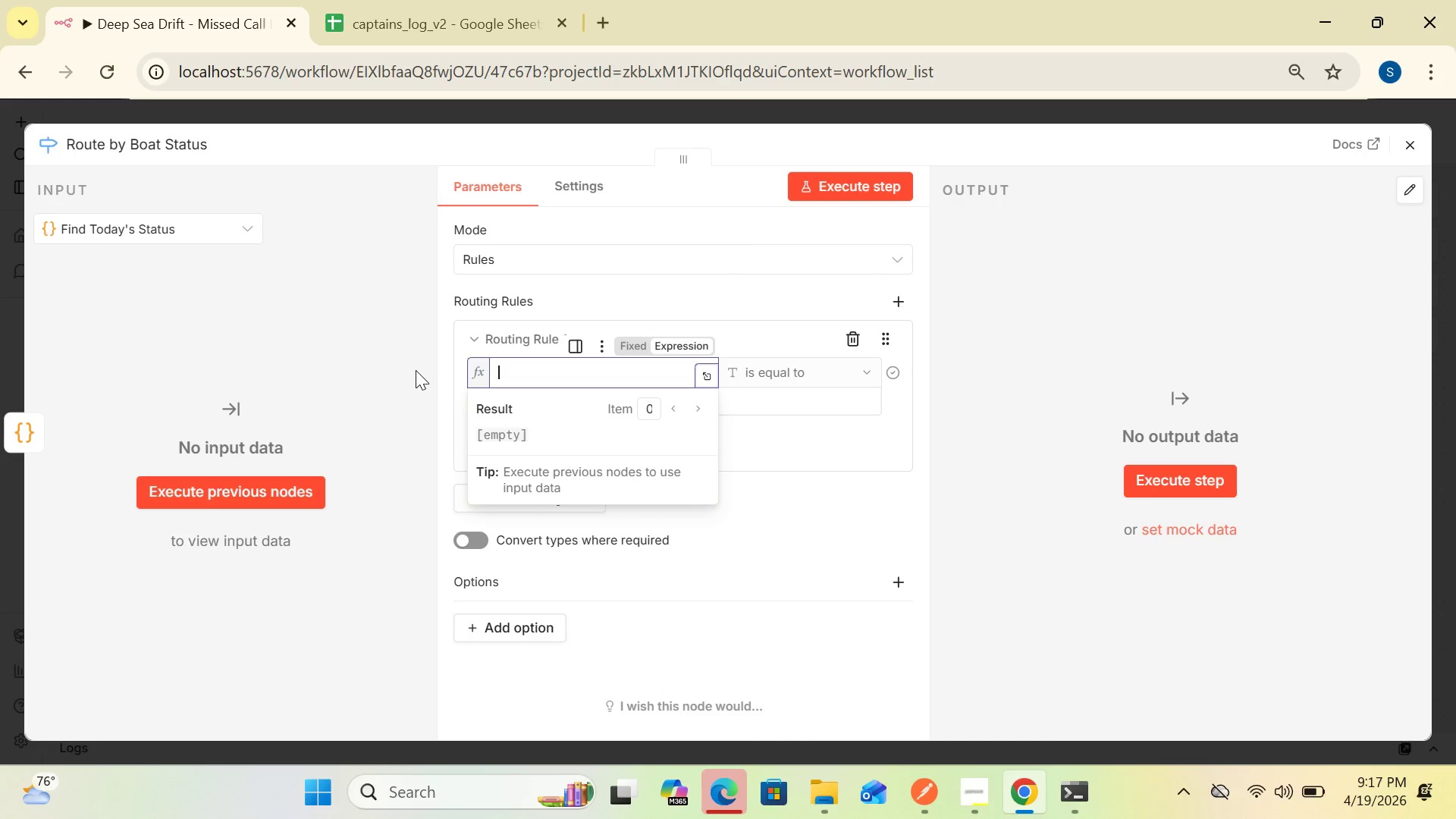 
left_click([416, 370])
 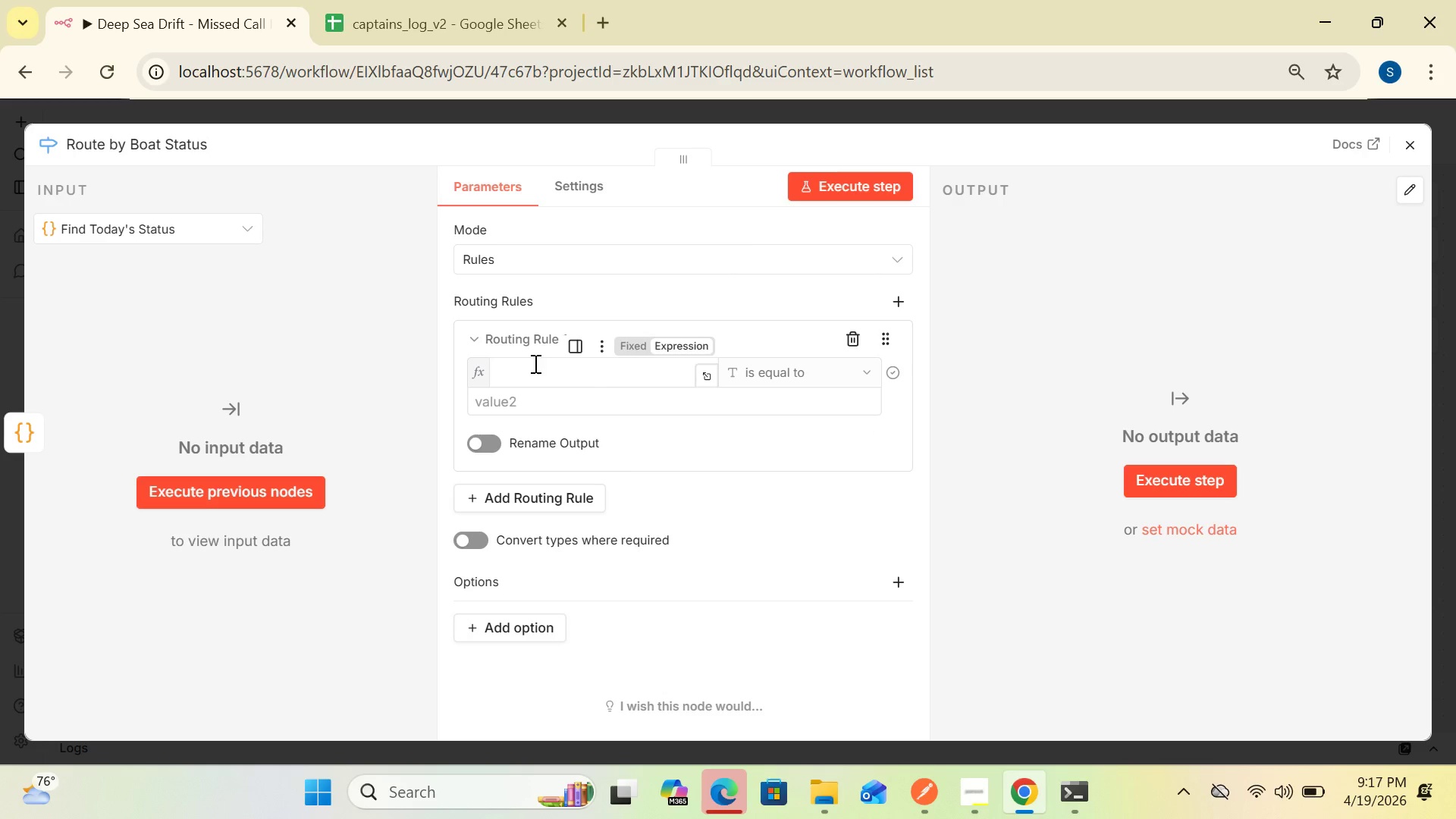 
wait(30.41)
 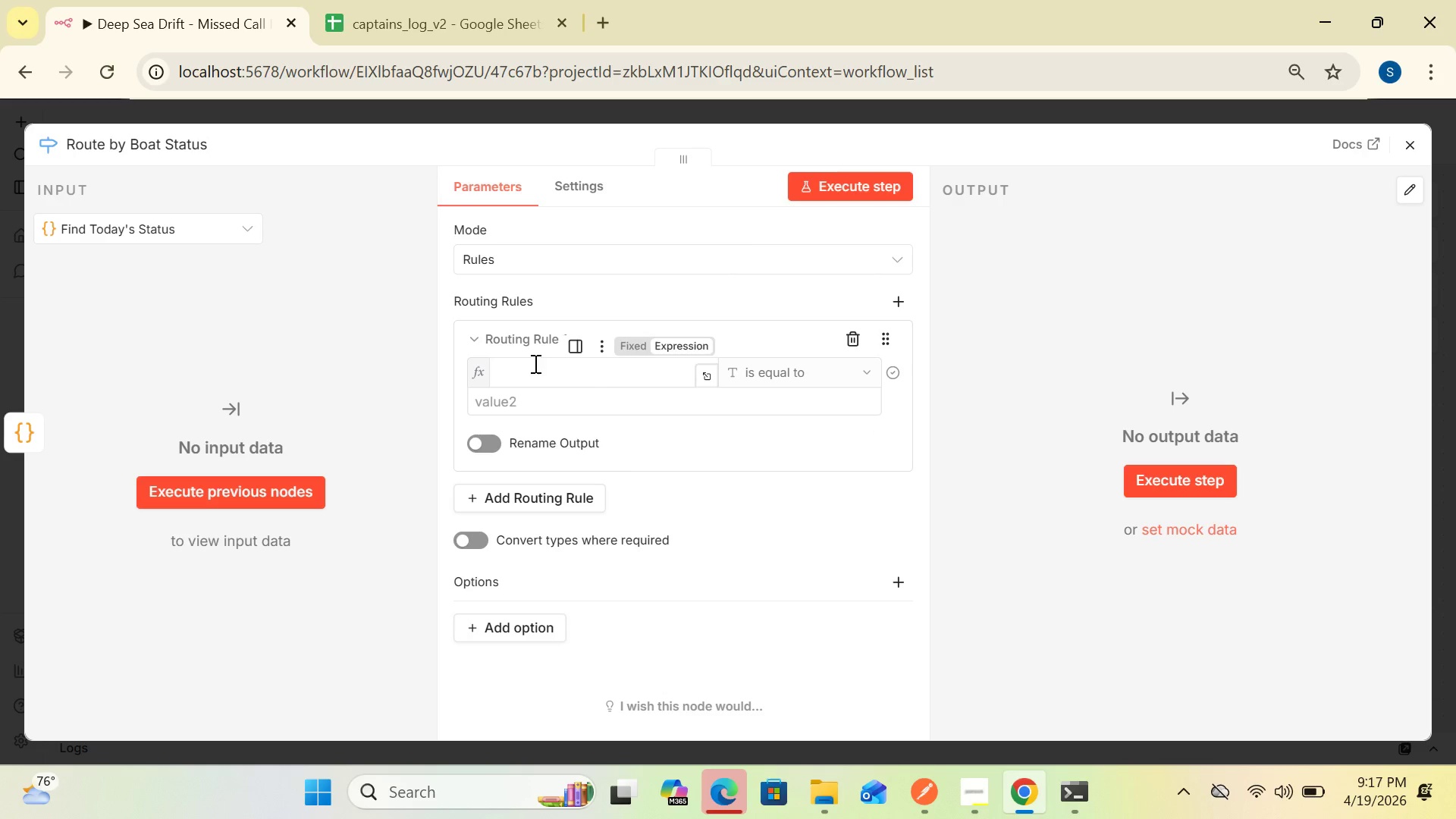 
left_click([602, 378])
 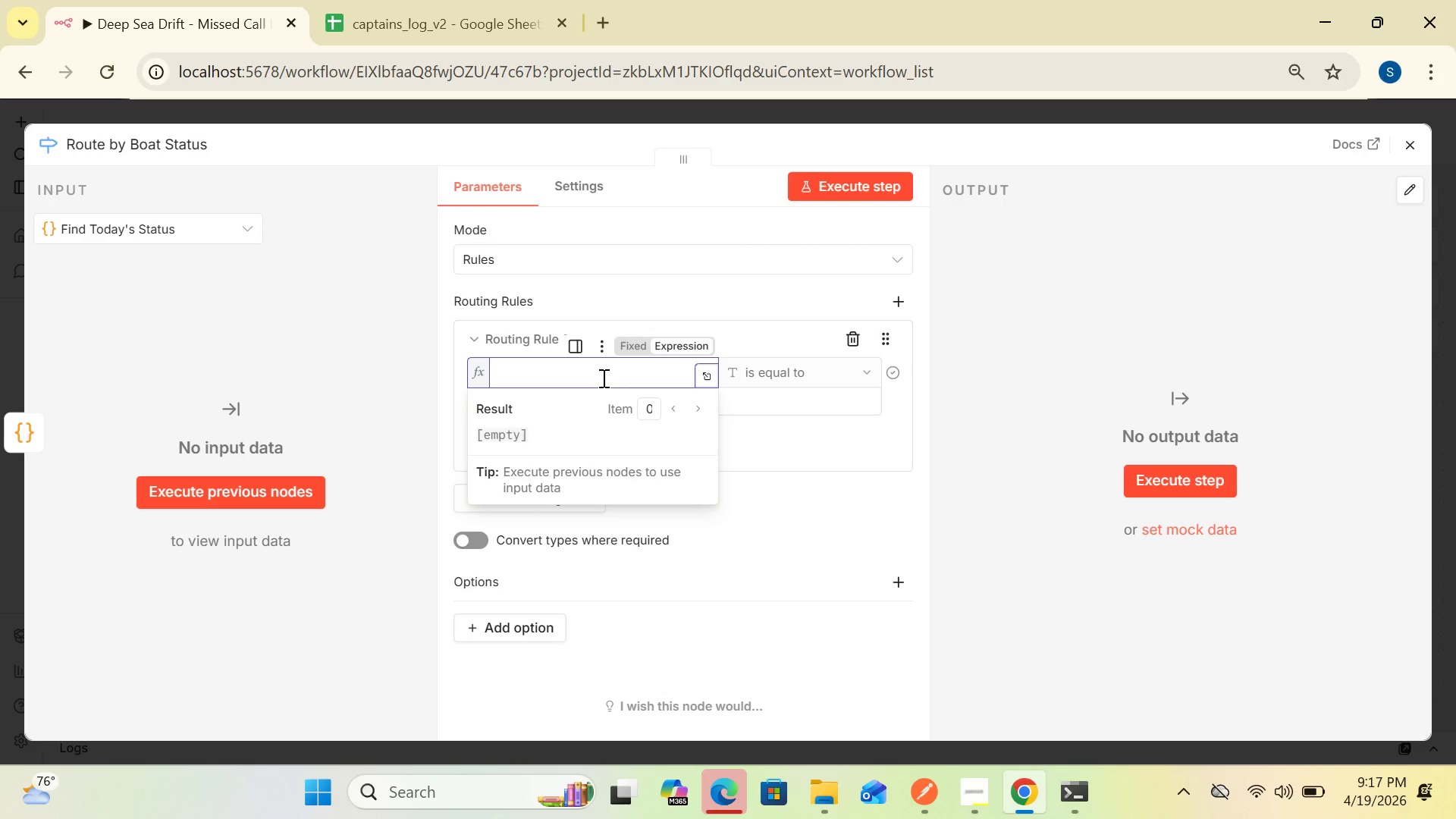 
key(Control+Z)
 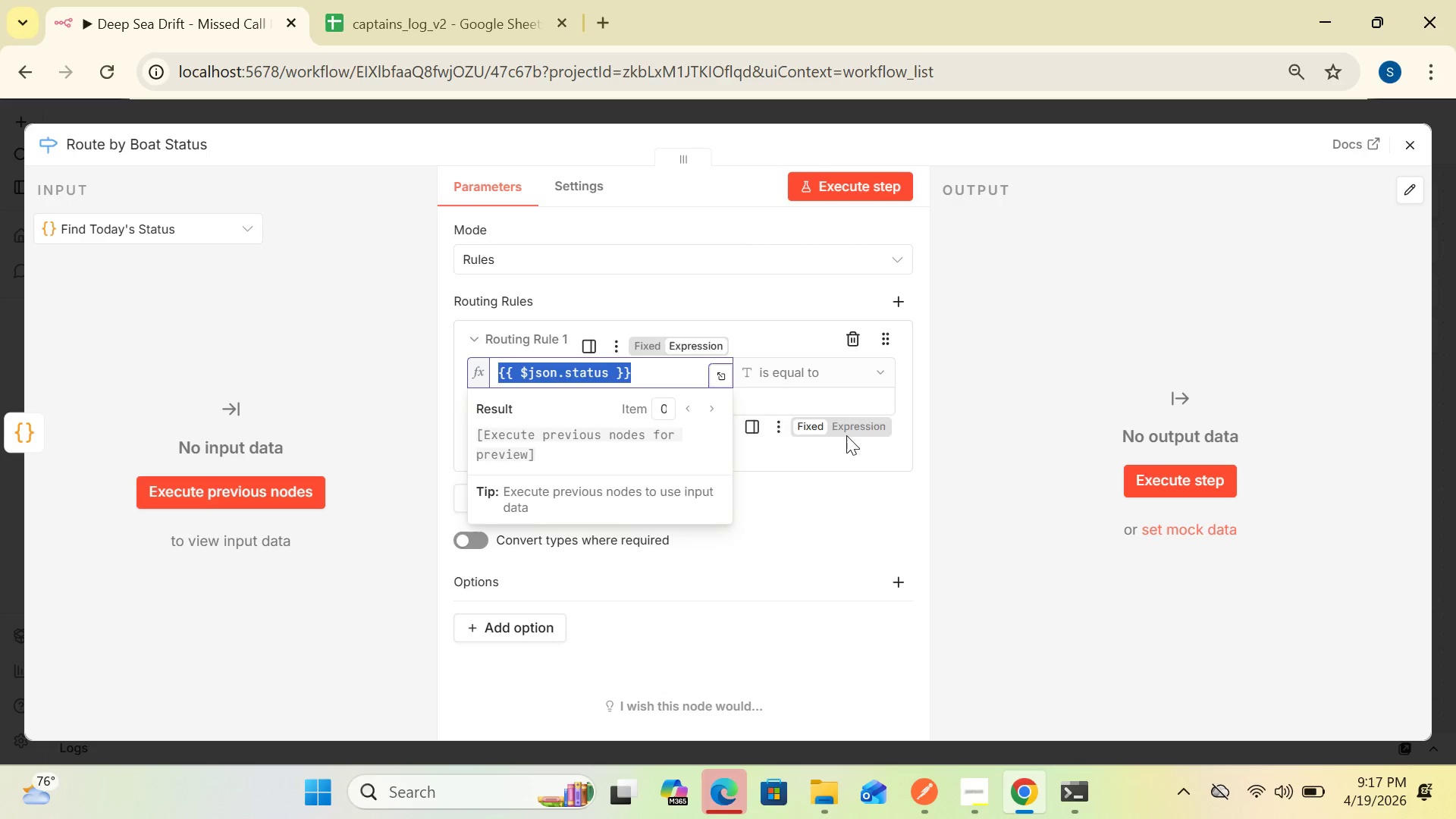 
left_click([871, 446])
 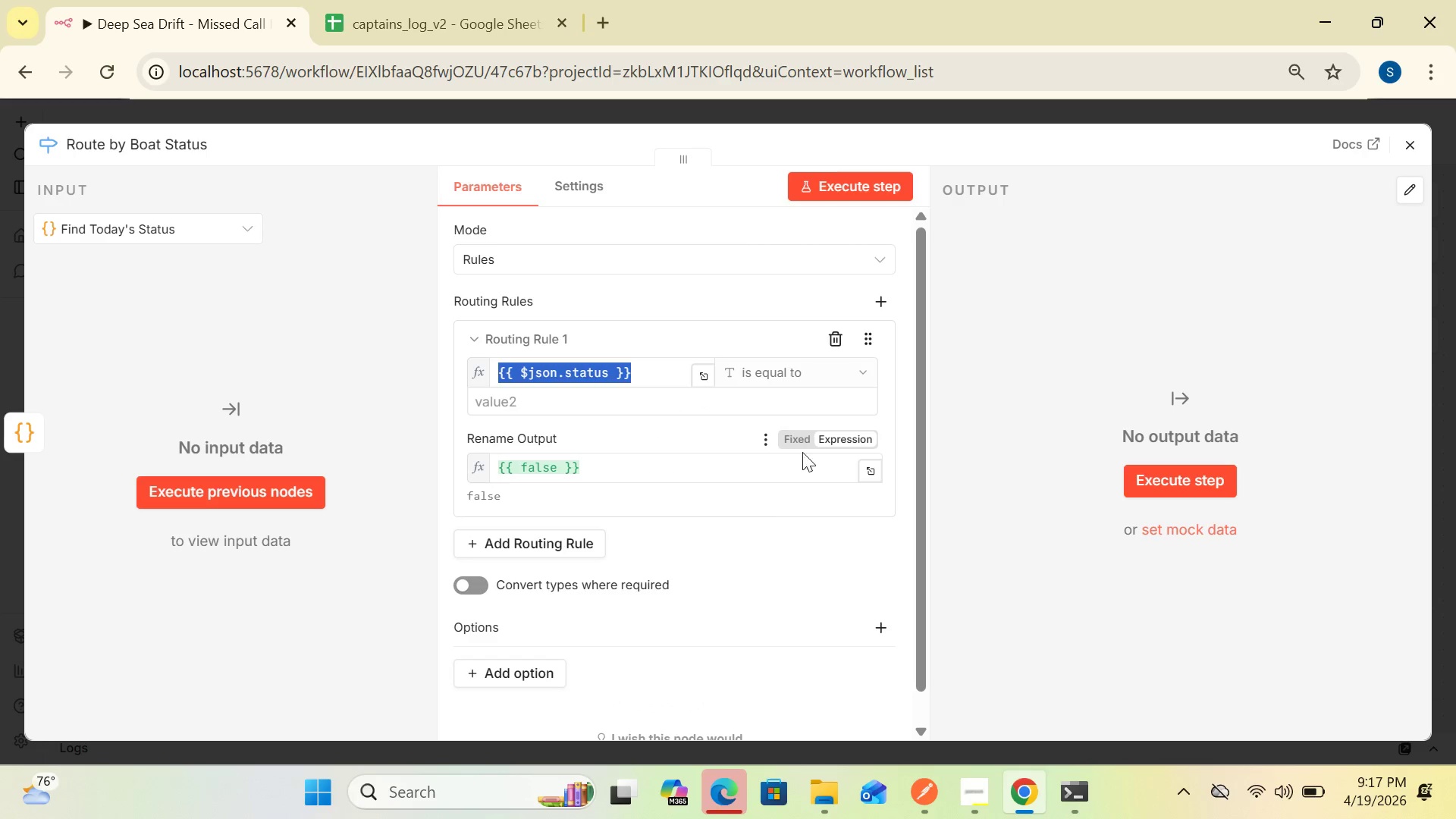 
left_click([793, 441])
 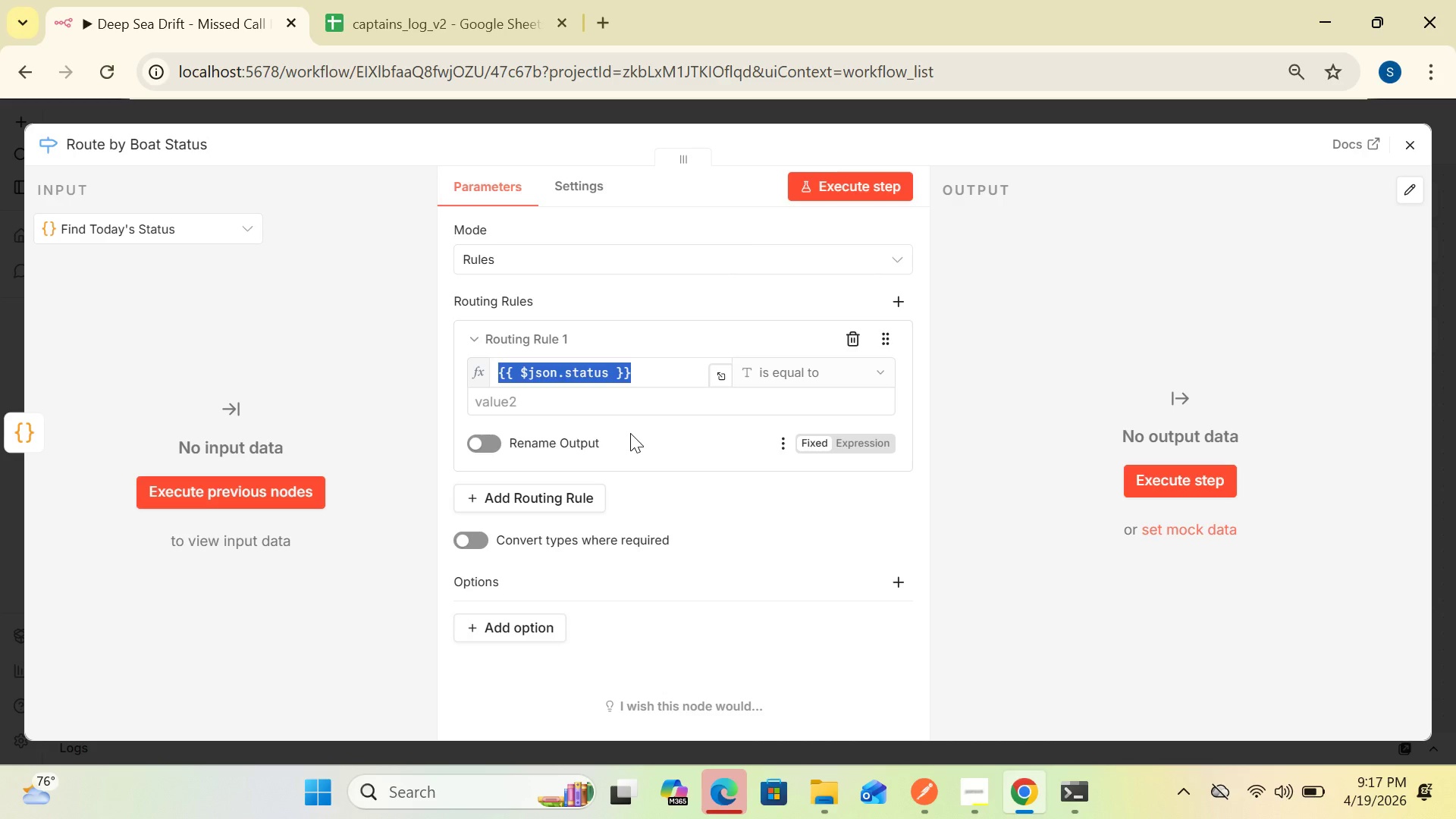 
wait(6.2)
 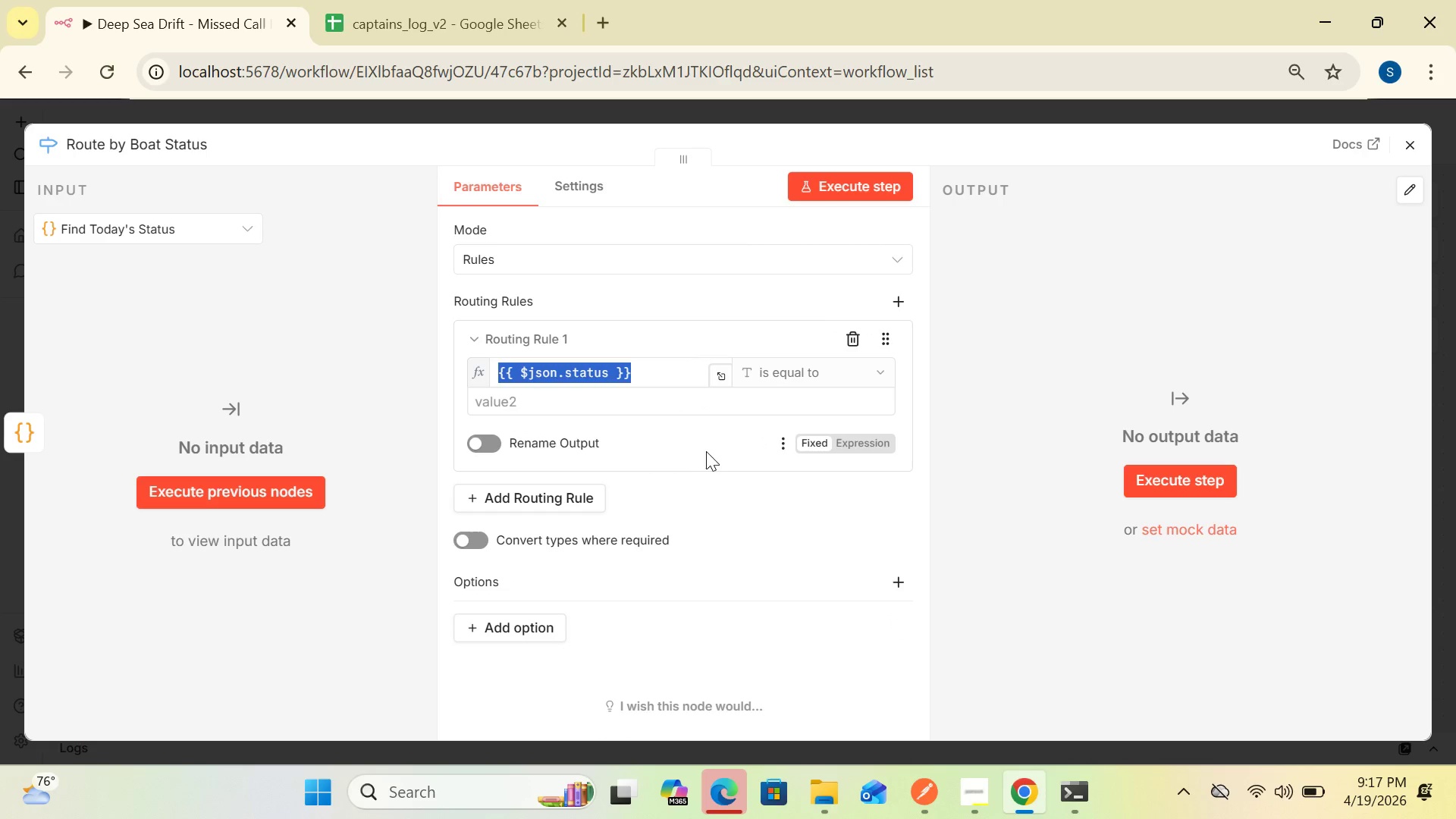 
left_click([608, 402])
 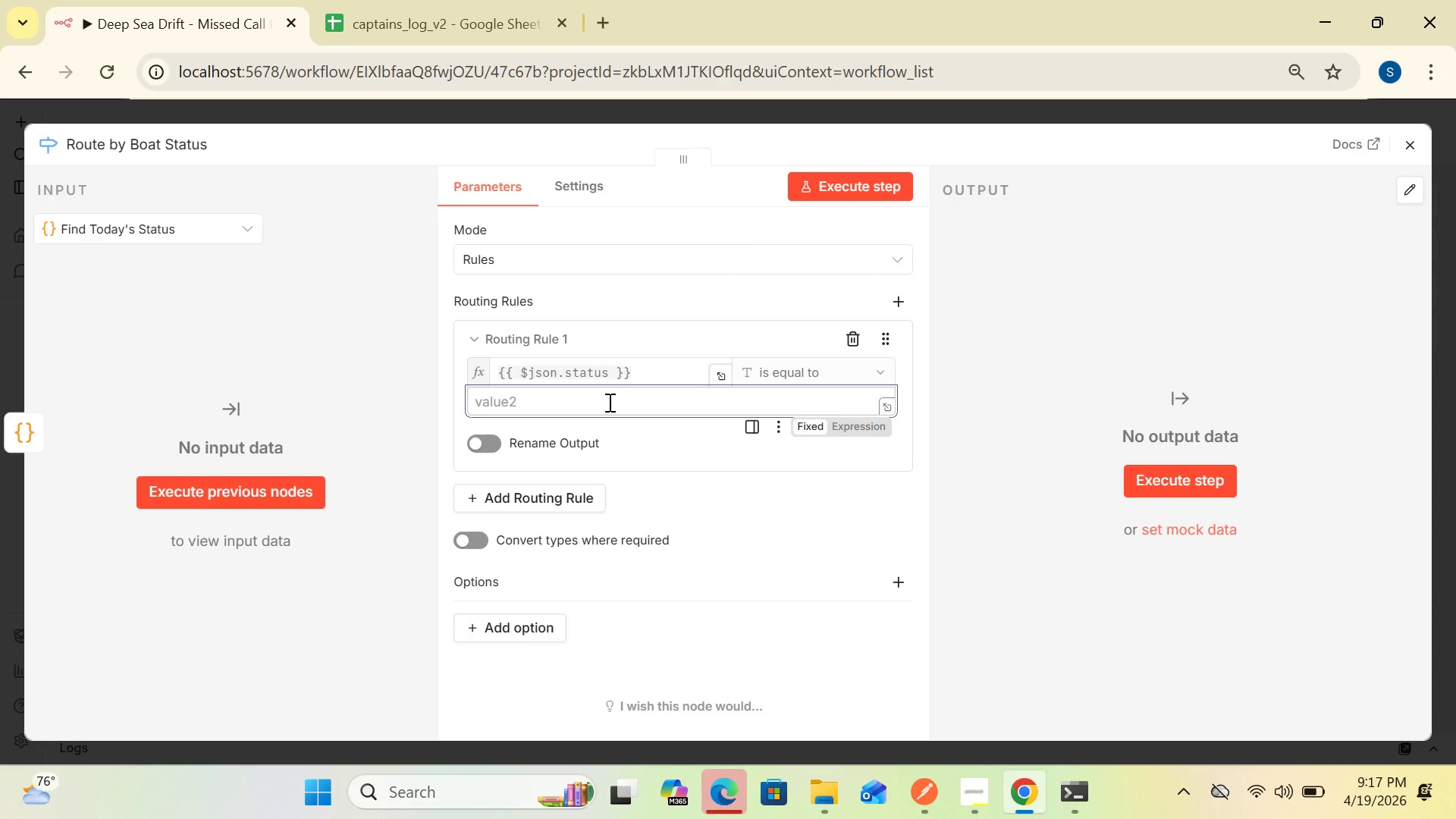 
type(at)
key(Backspace)
key(Backspace)
type(a)
key(Backspace)
type(At Sea)
 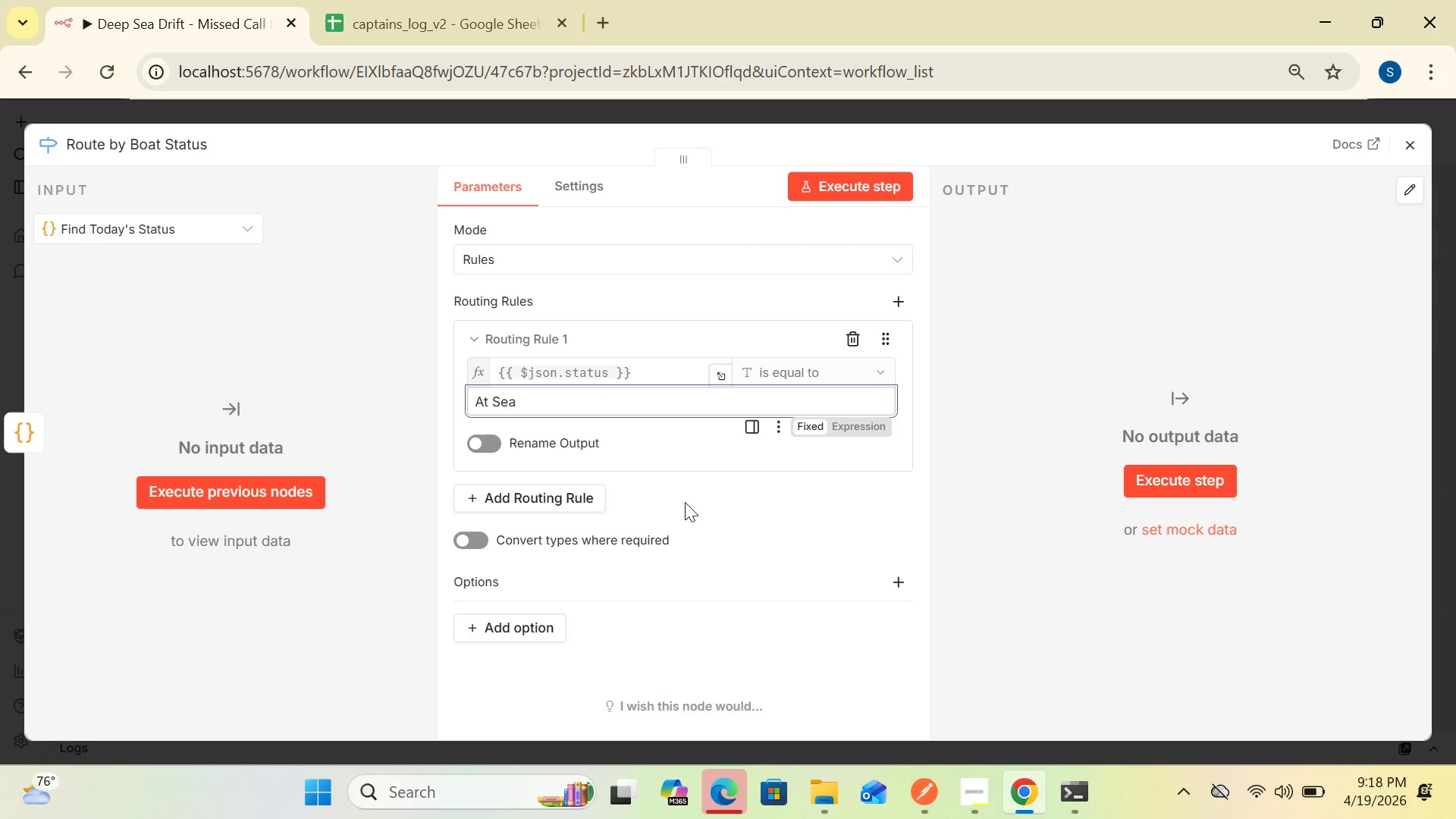 
wait(8.86)
 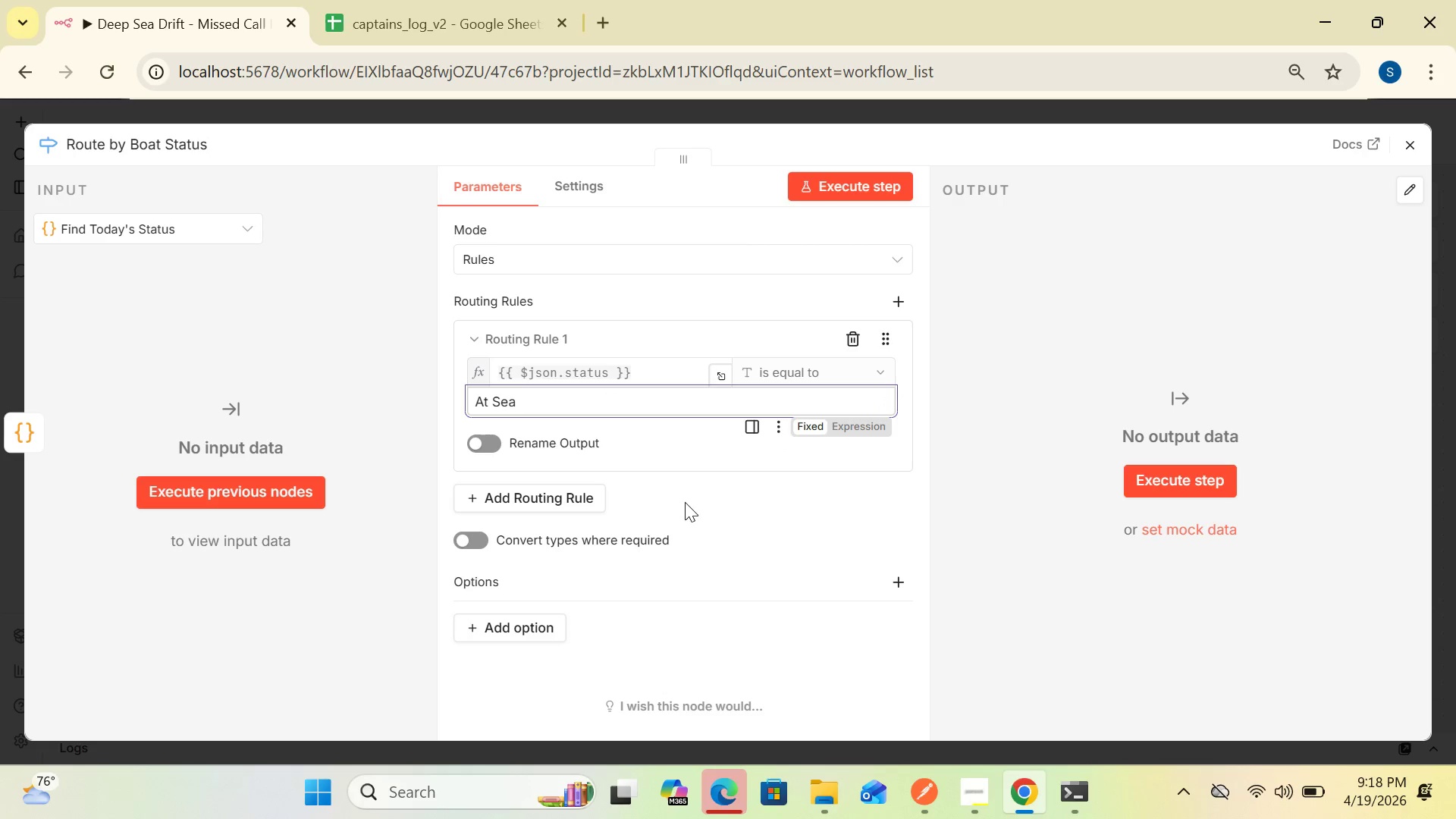 
left_click([509, 497])
 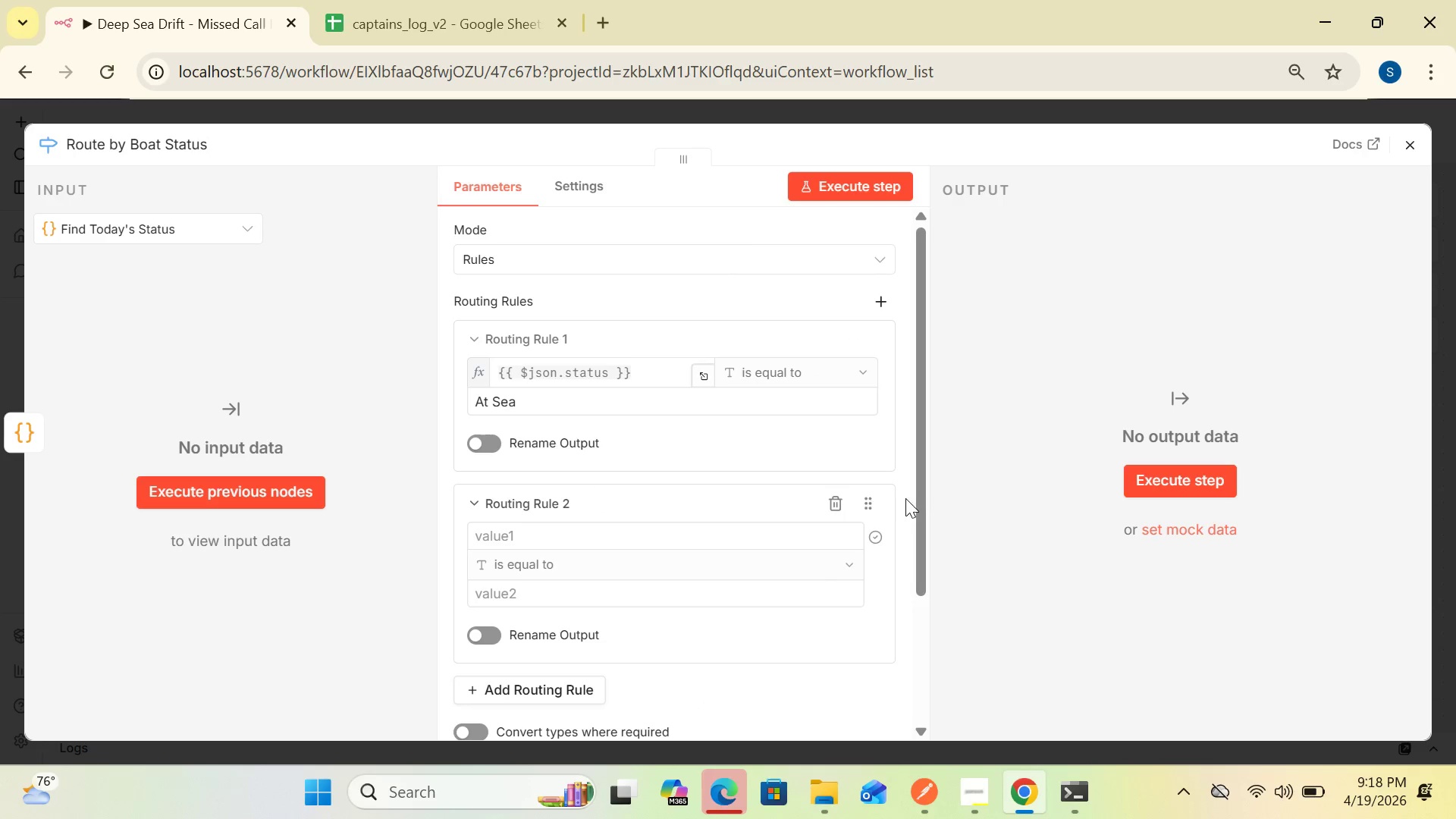 
left_click_drag(start_coordinate=[921, 499], to_coordinate=[919, 588])
 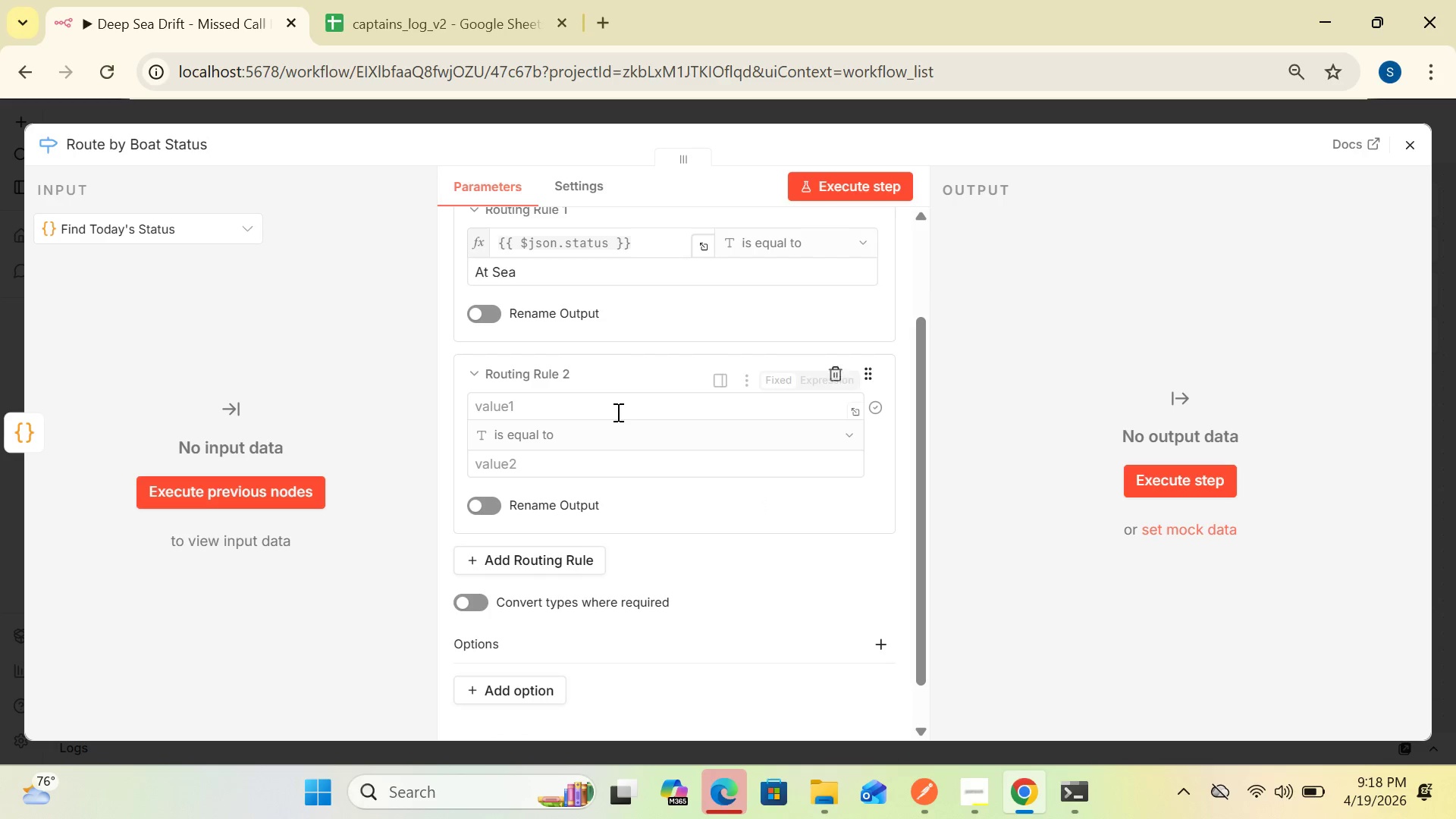 
left_click([616, 411])
 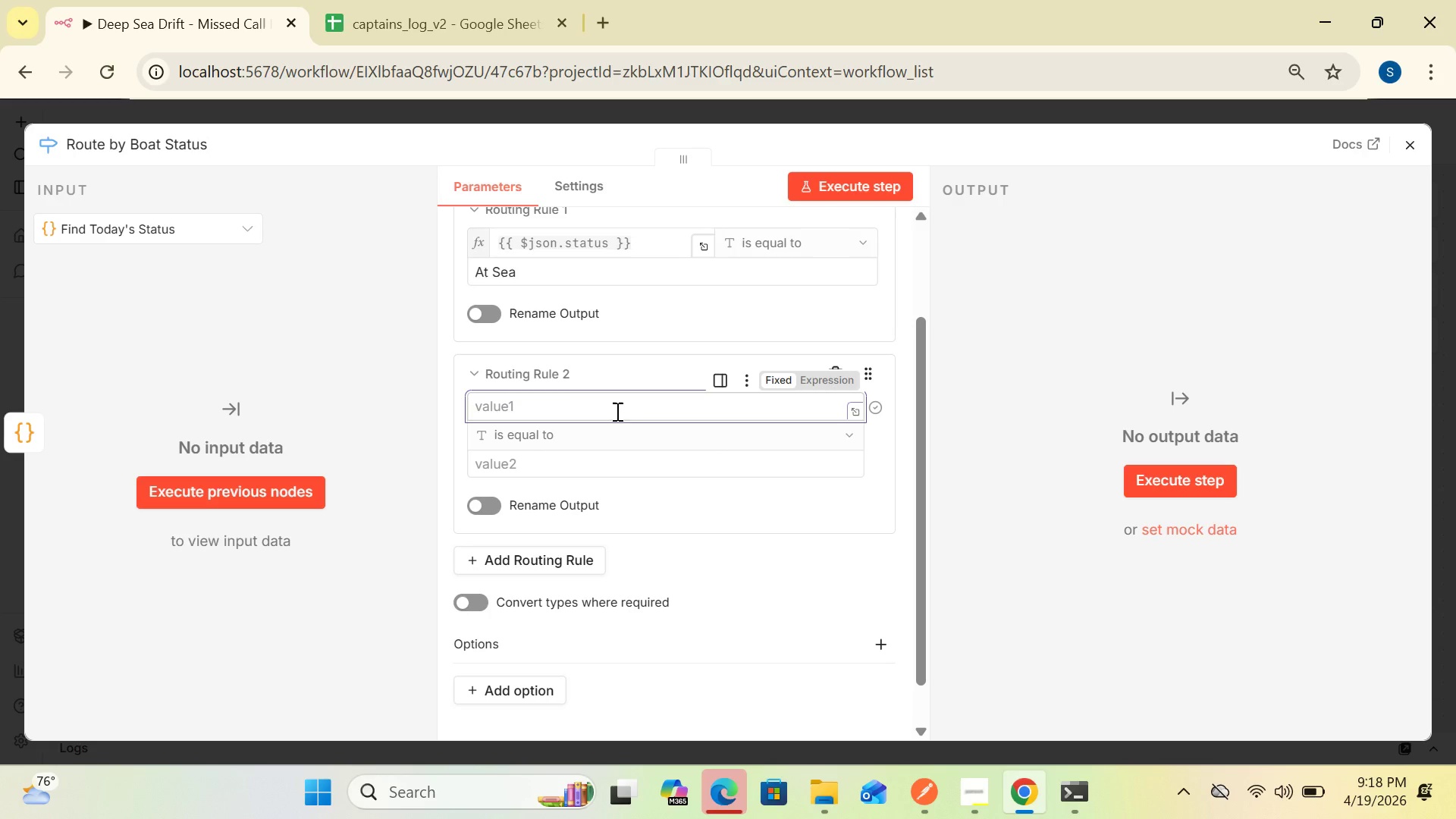 
wait(6.59)
 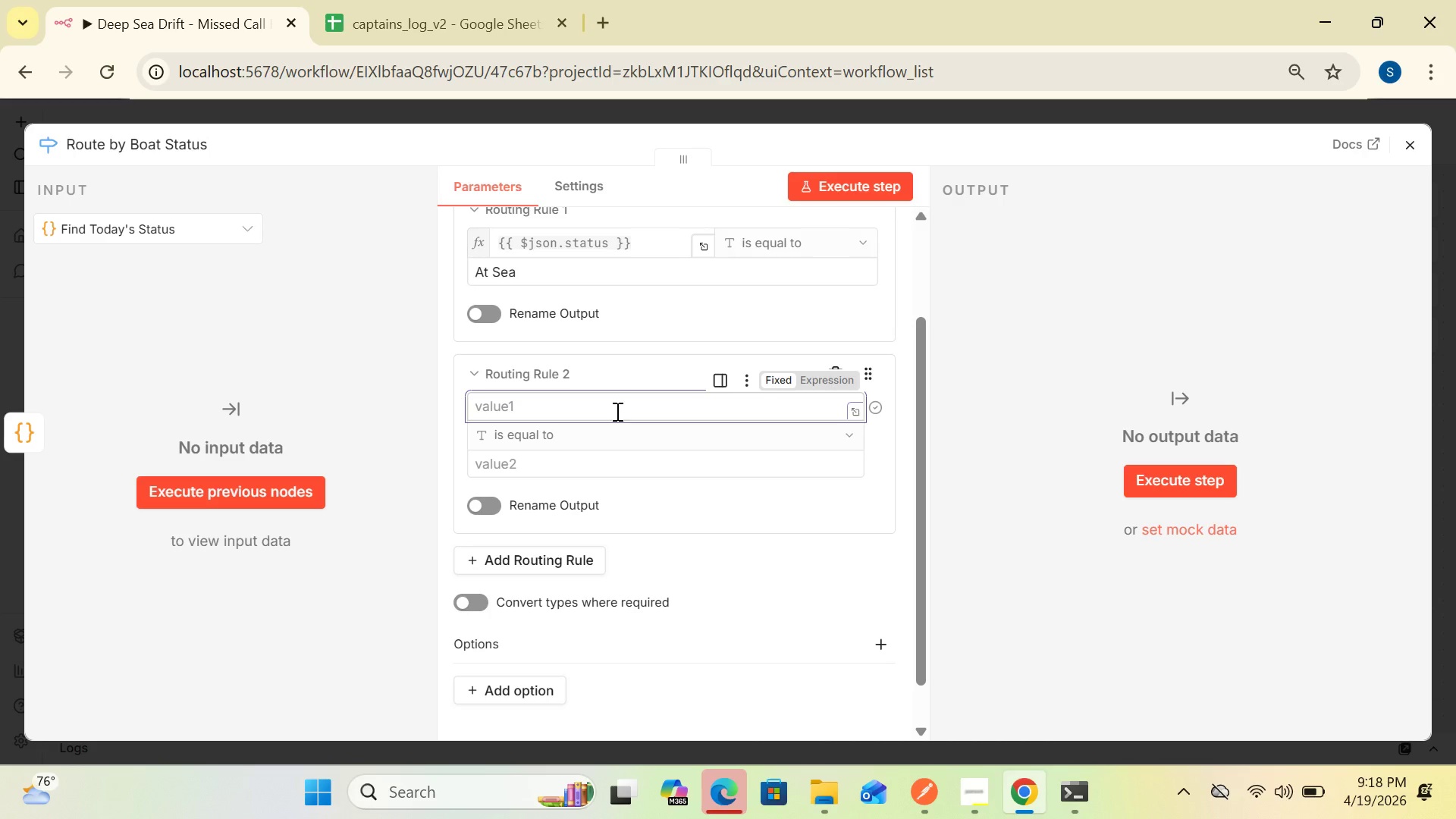 
key(Shift+BracketLeft)
 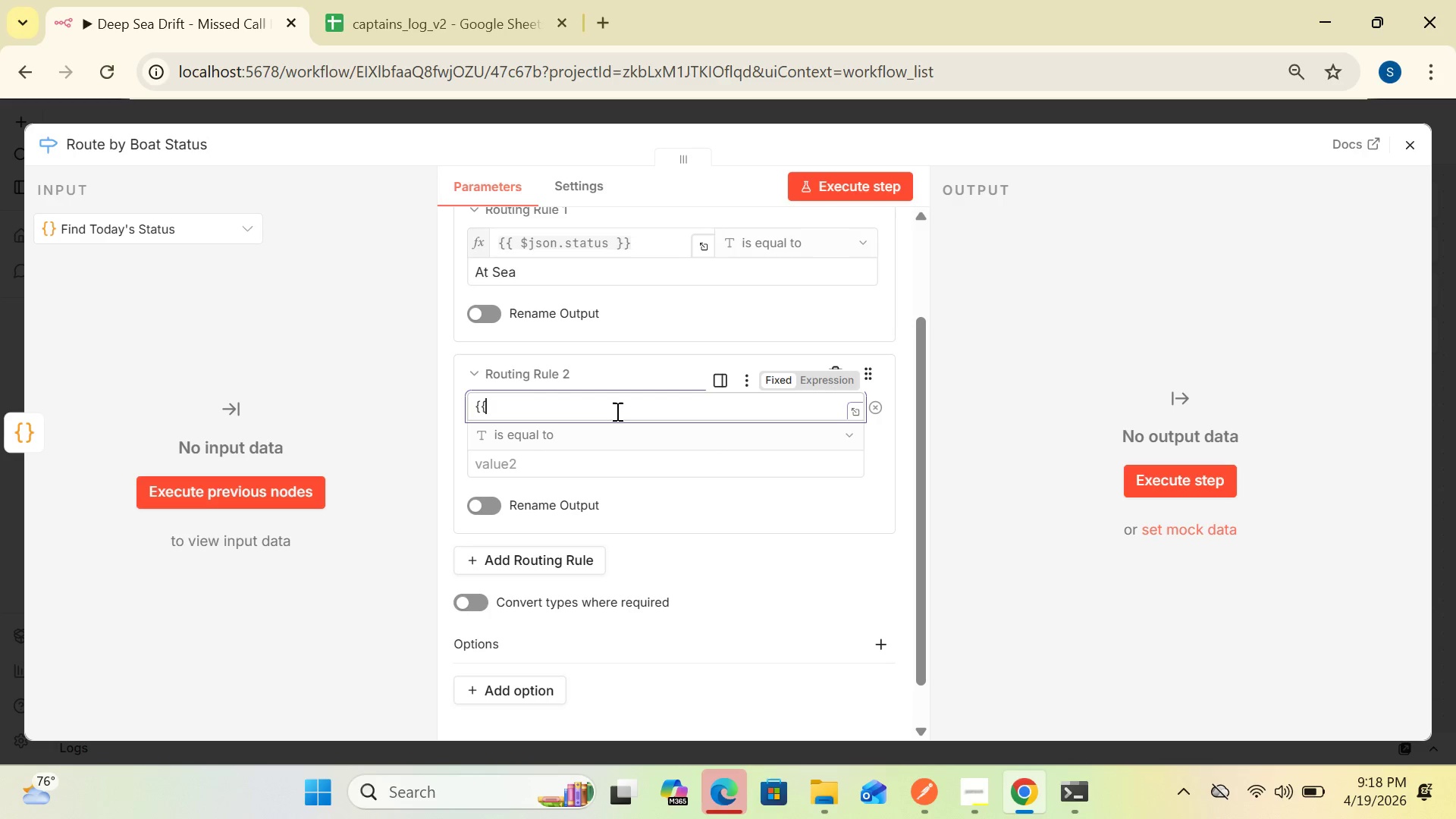 
key(Shift+BracketLeft)
 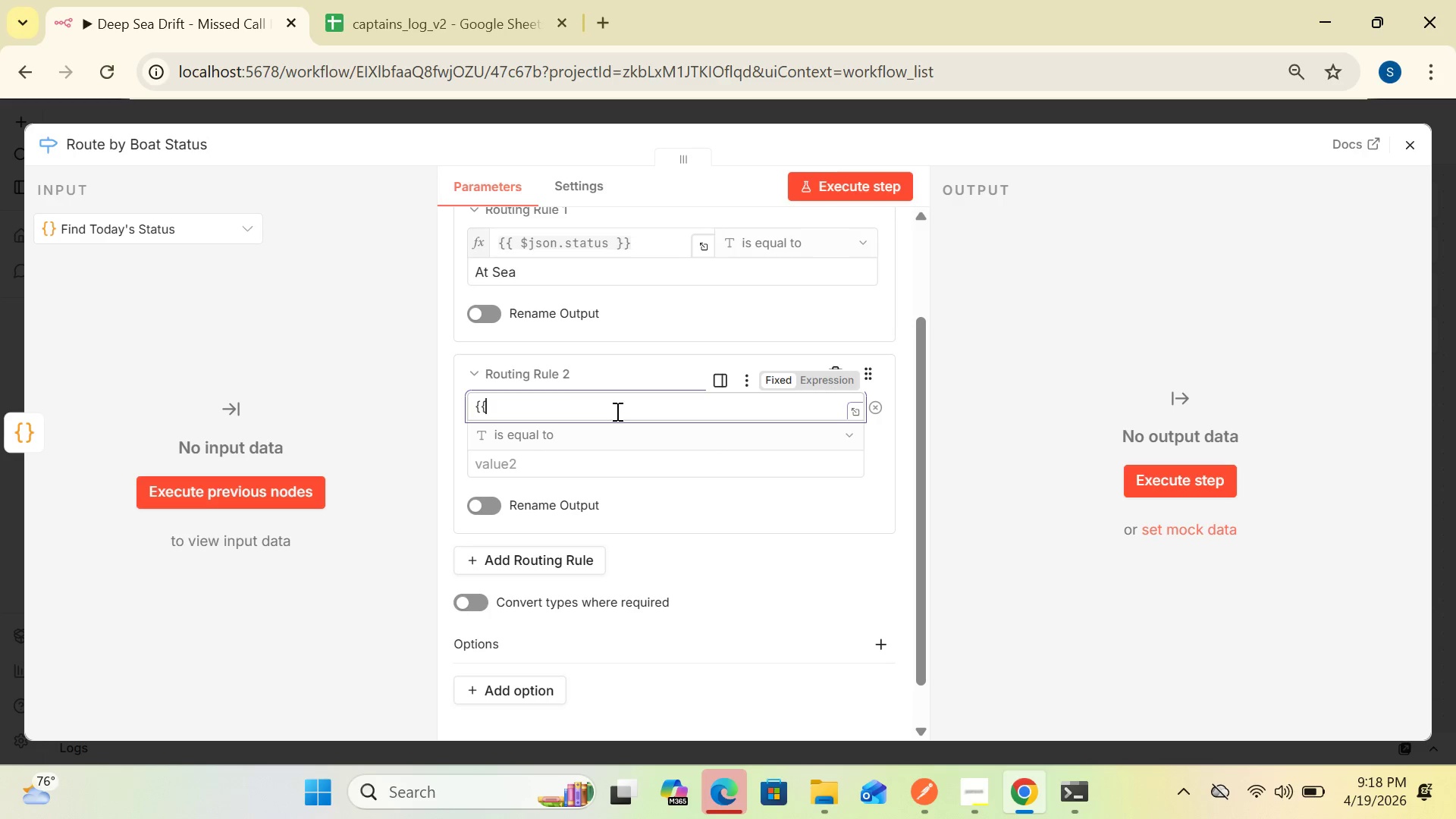 
key(Shift+4)
 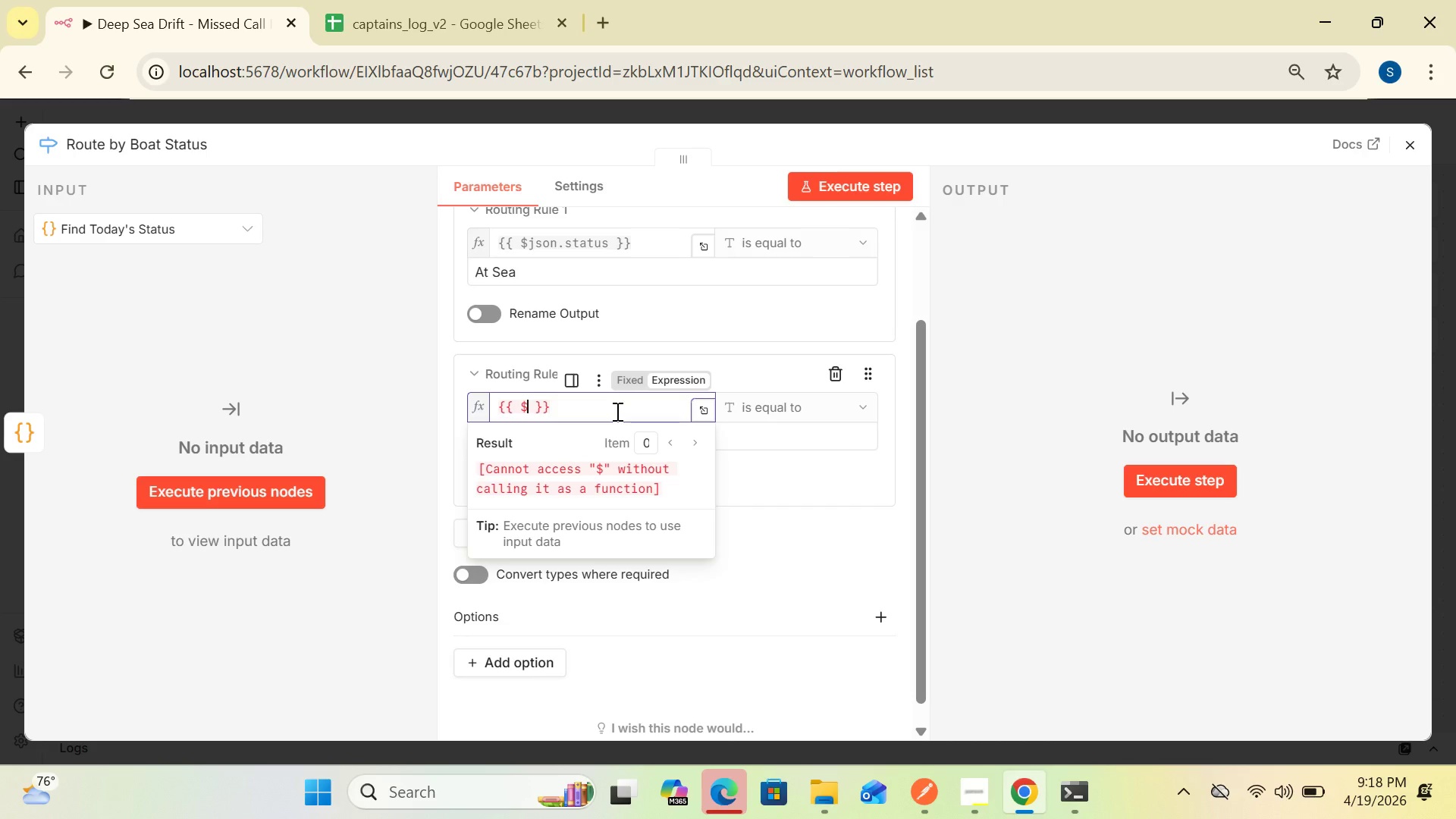 
type(json.status)
 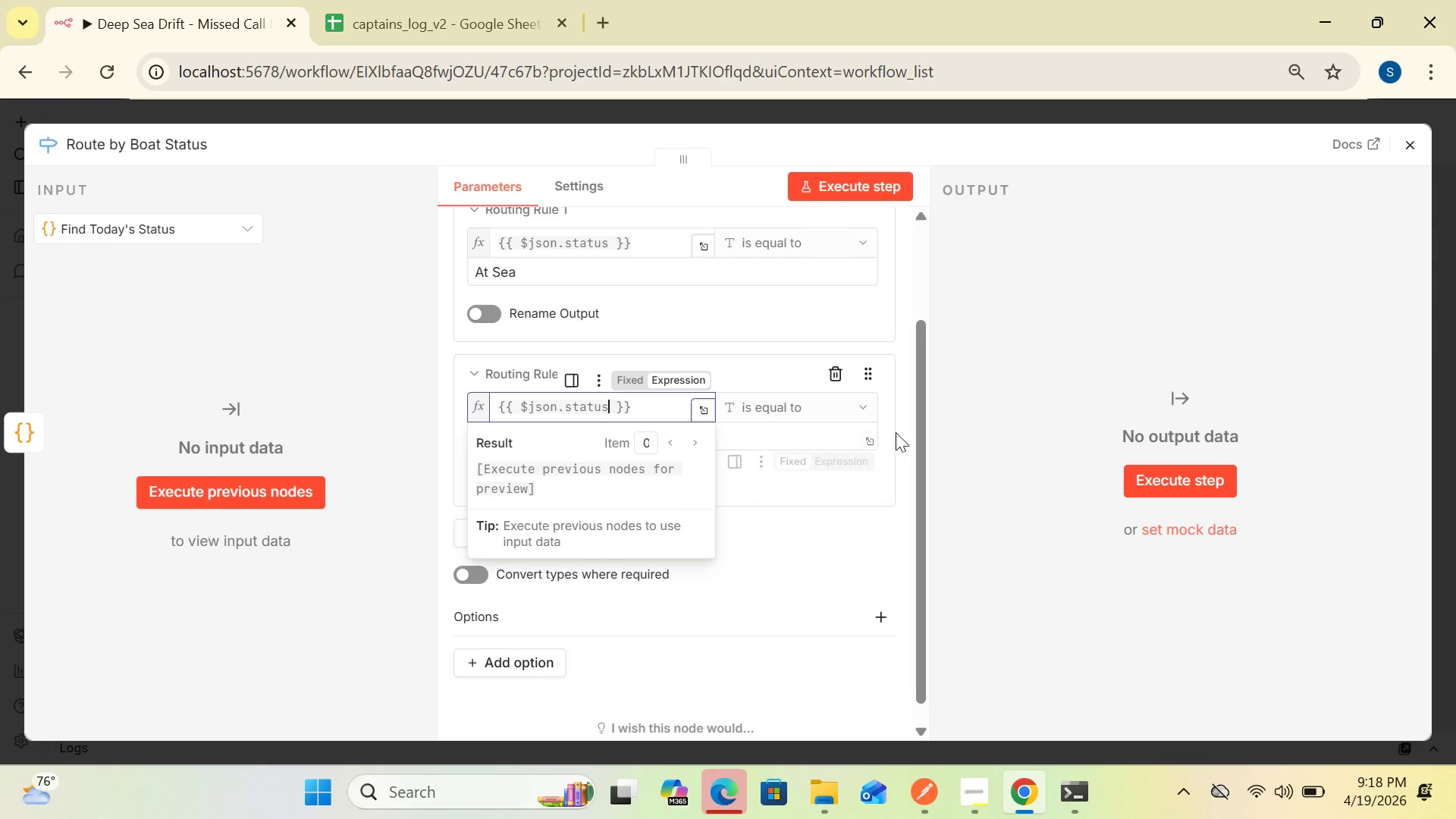 
left_click([998, 431])
 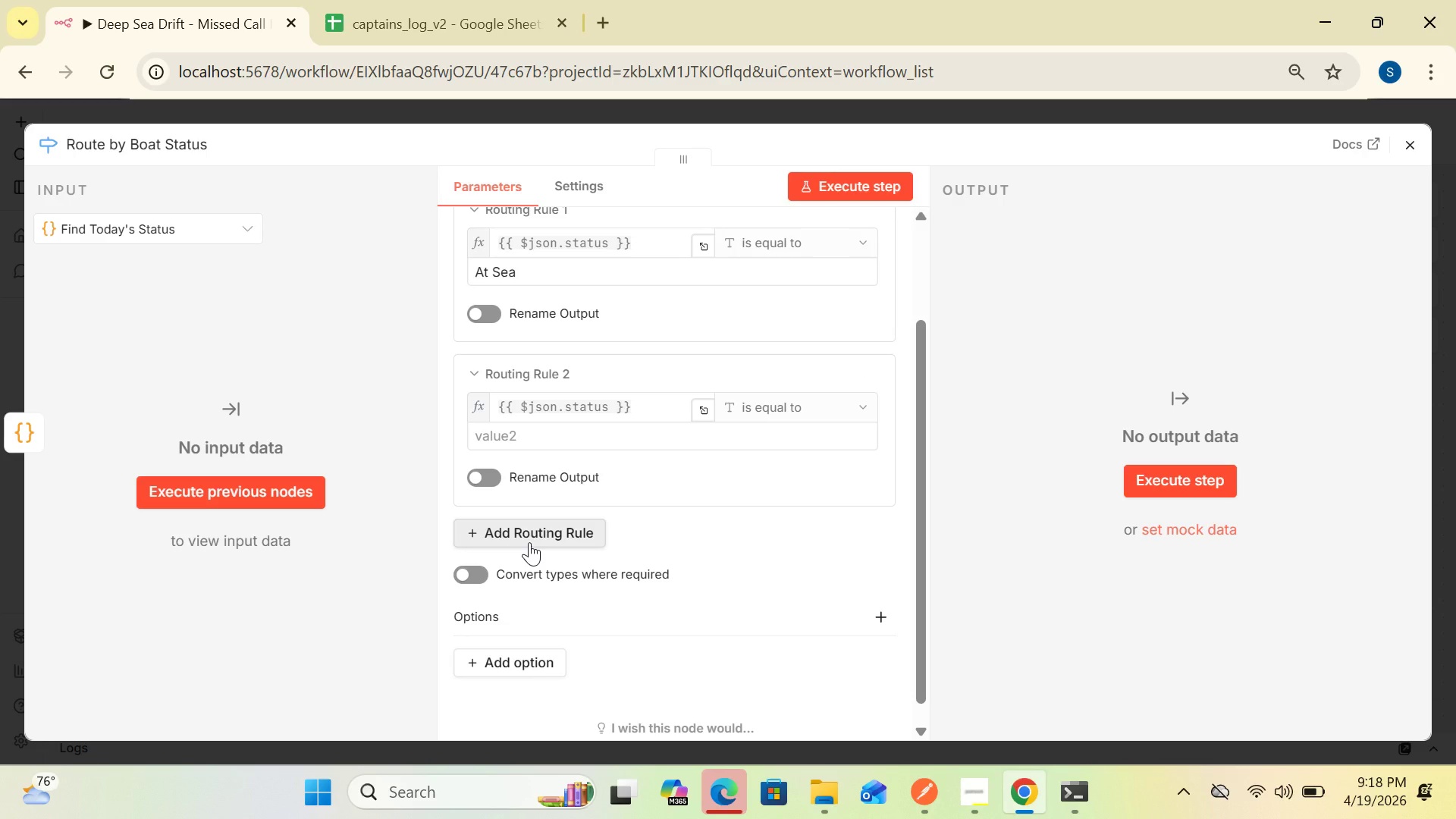 
wait(16.3)
 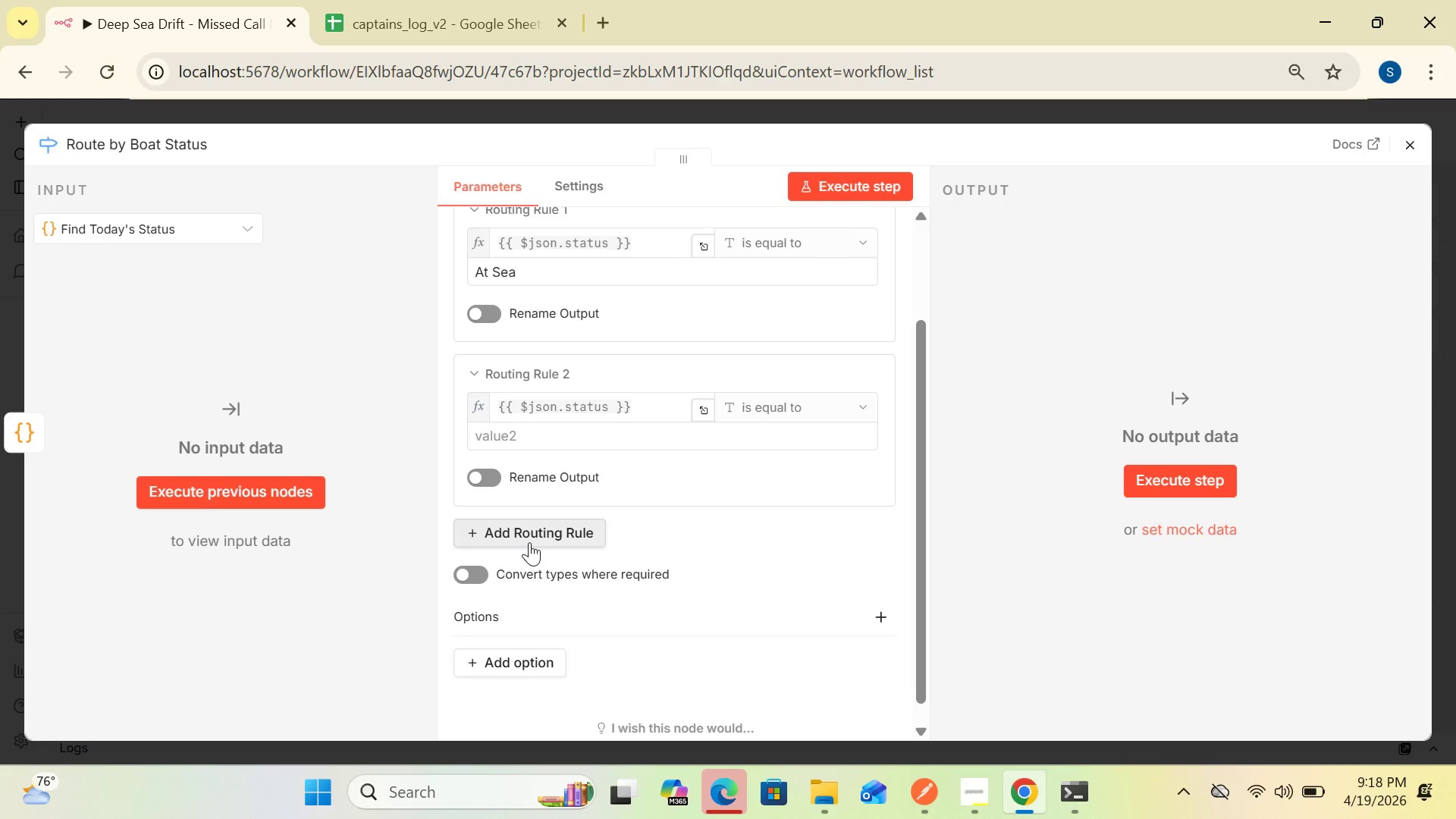 
left_click([528, 432])
 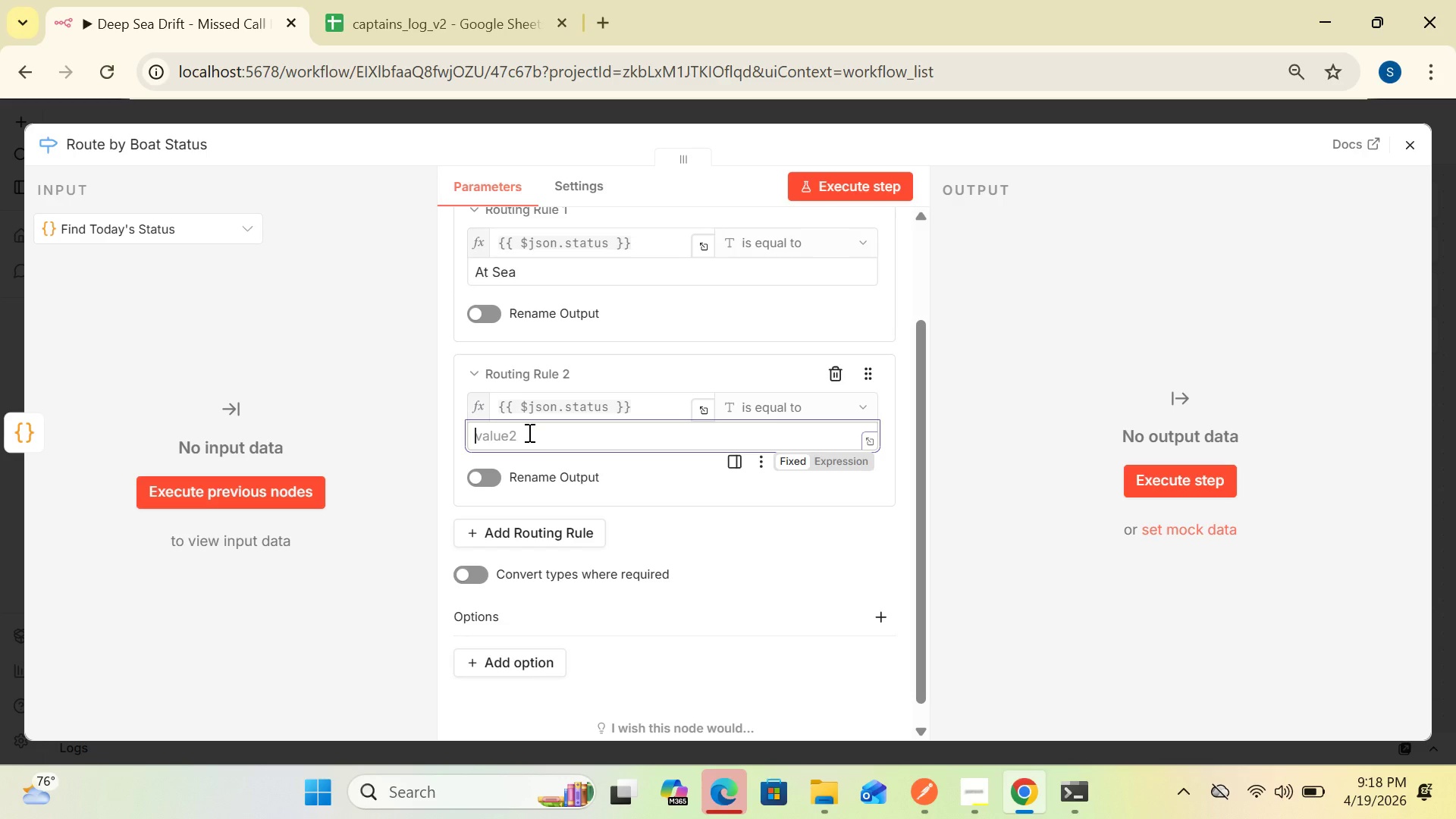 
type(In Dock-)
key(Backspace)
type( - )
 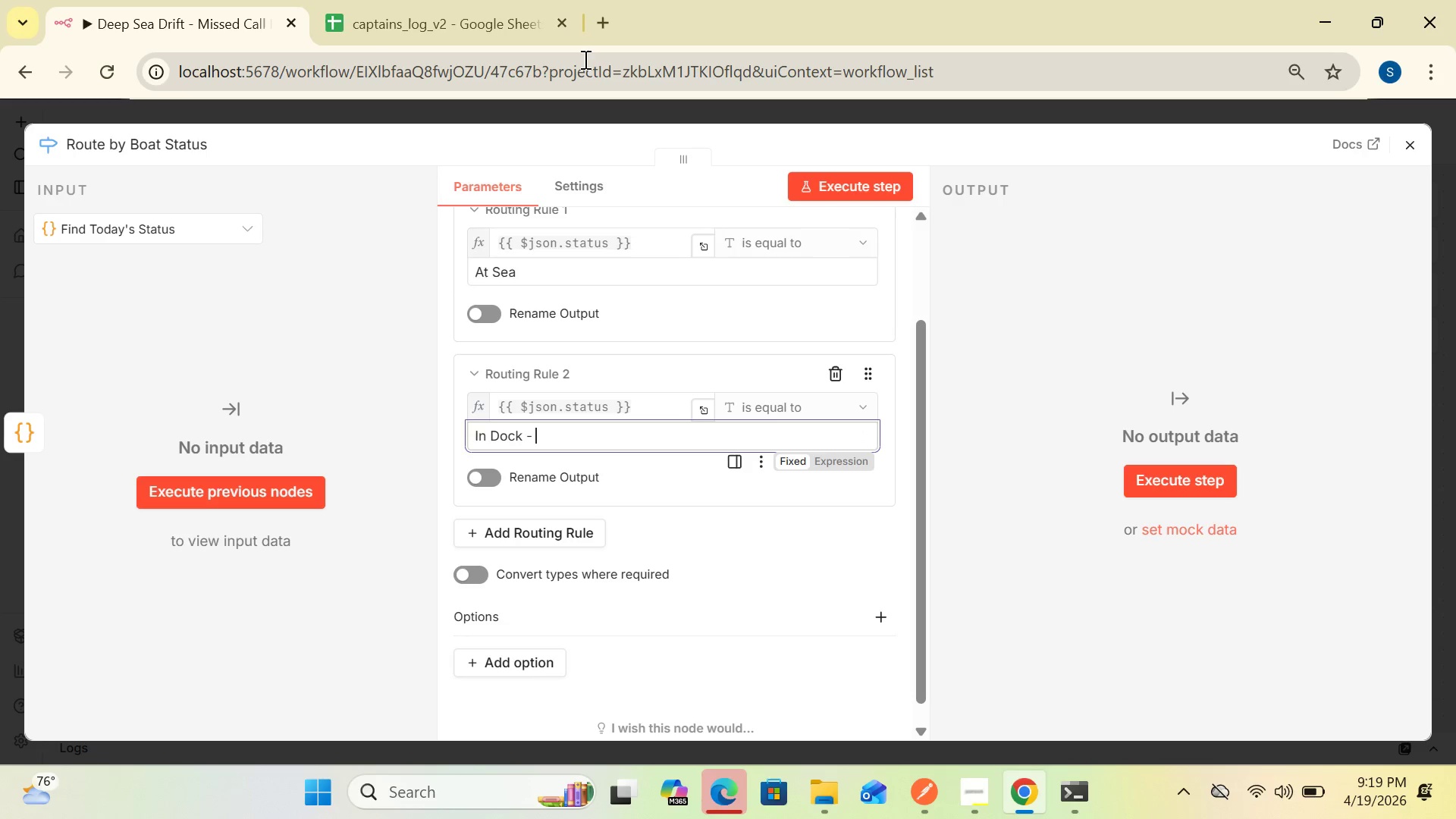 
type(Maintenance)
 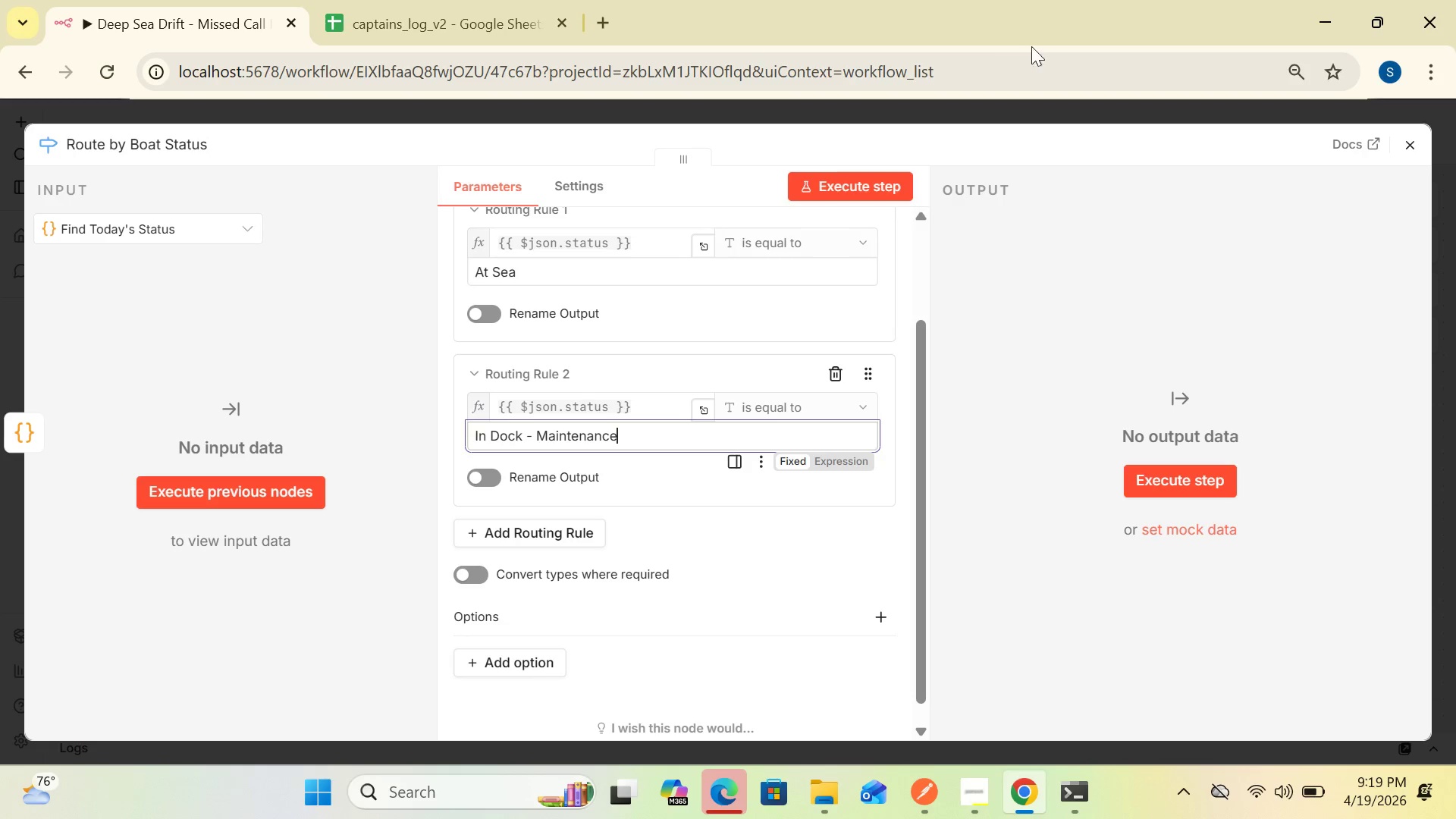 
left_click([1075, 256])
 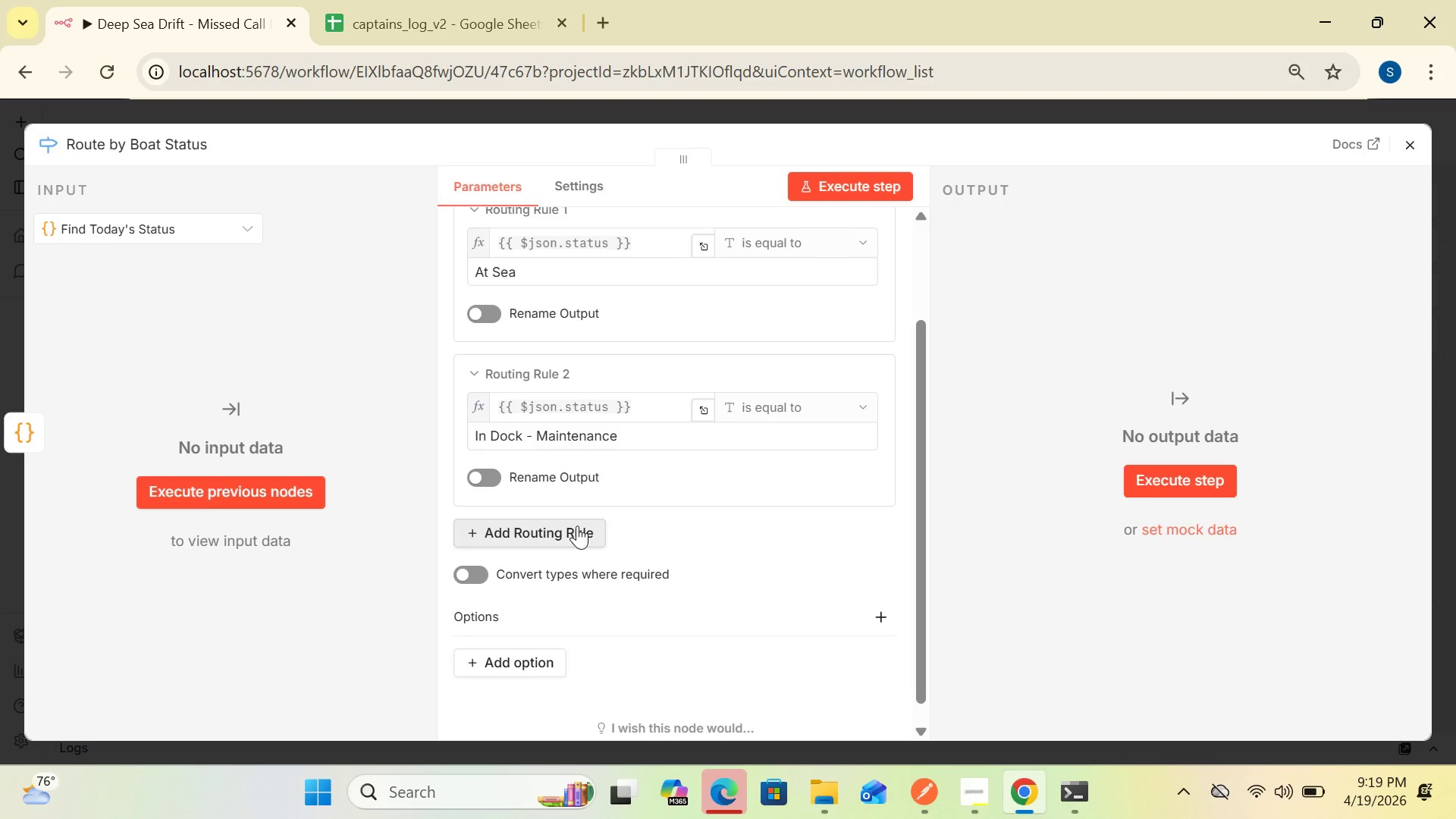 
left_click([577, 526])
 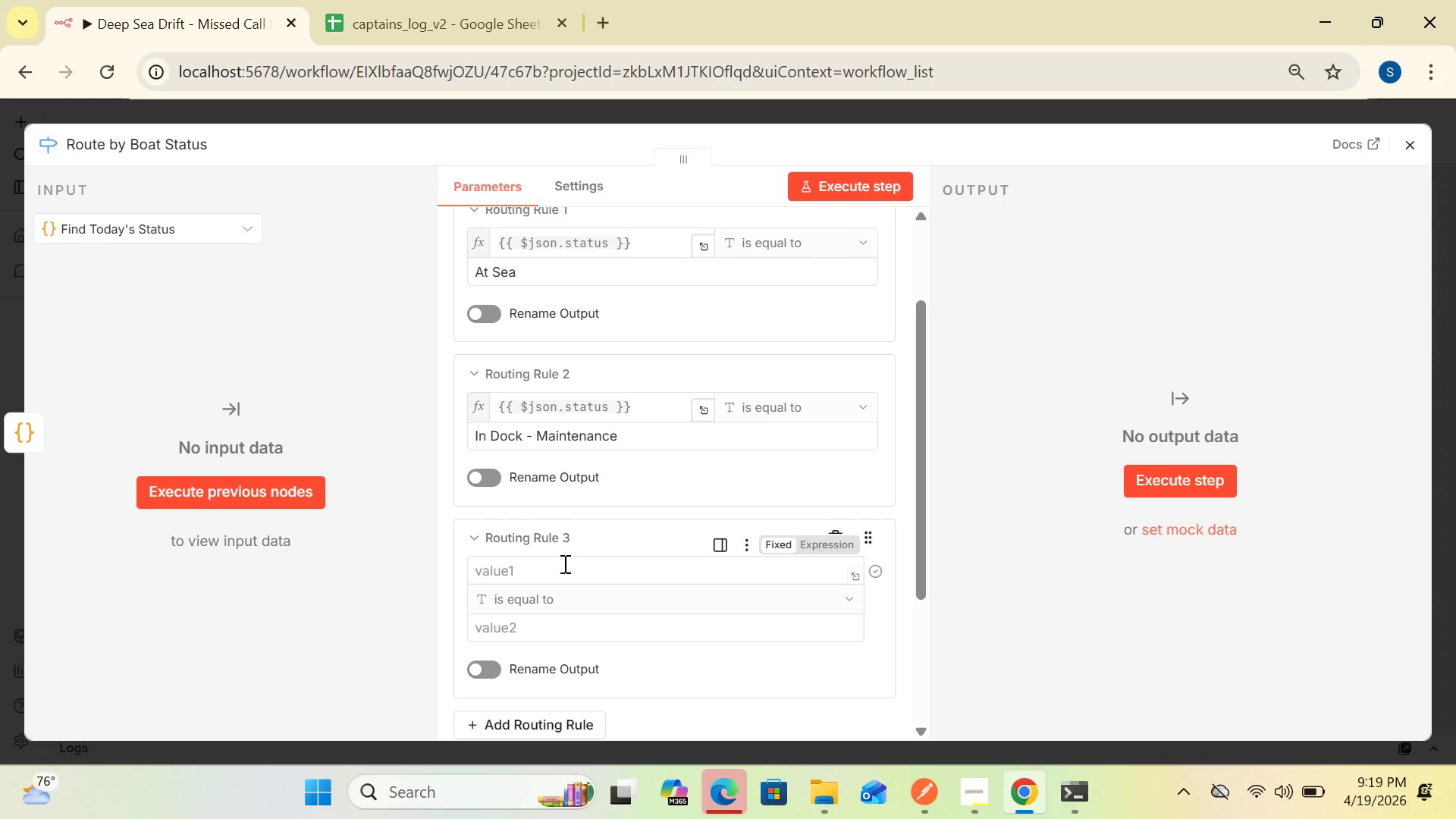 
left_click([554, 574])
 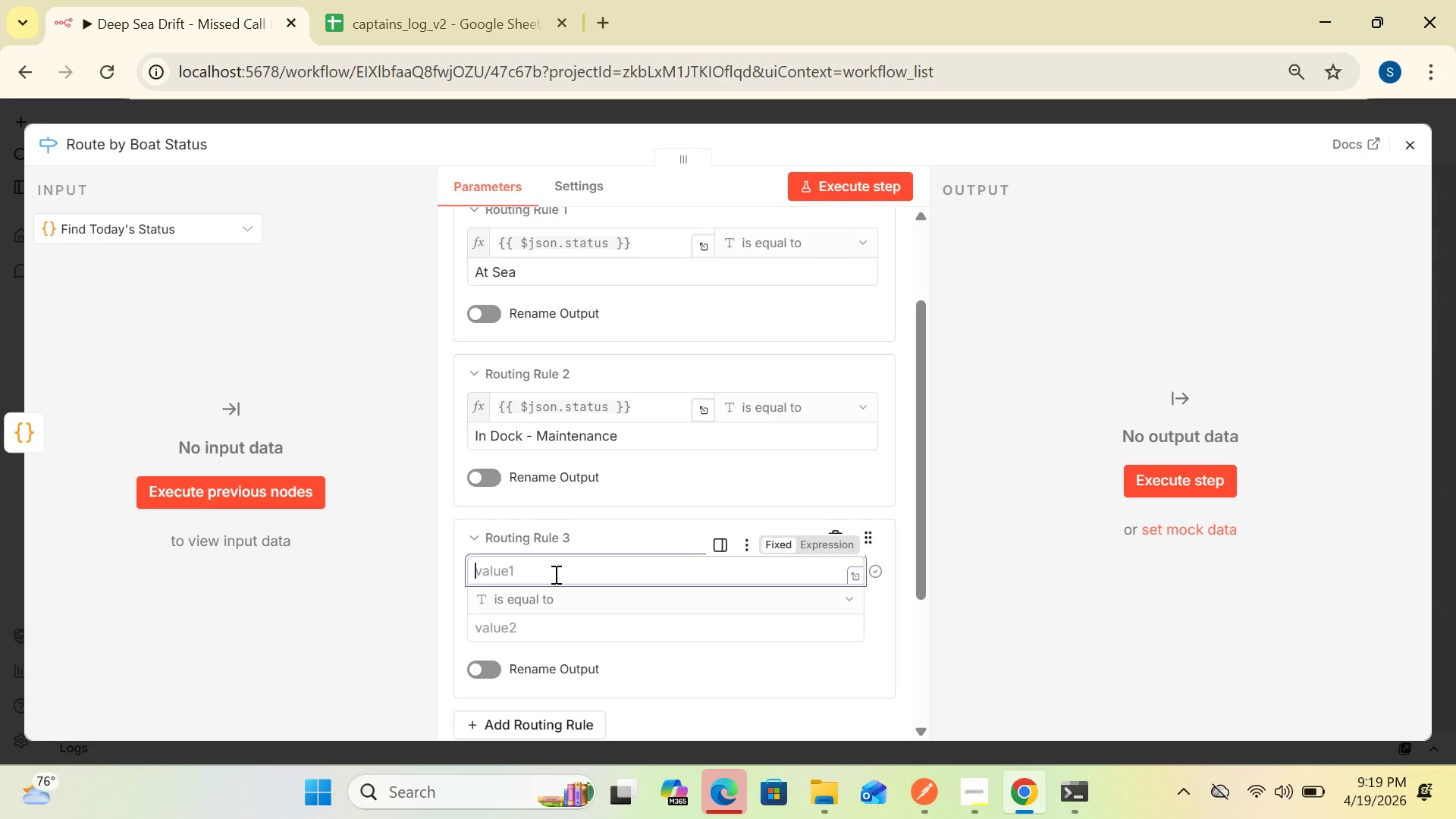 
type({{$json.status)
 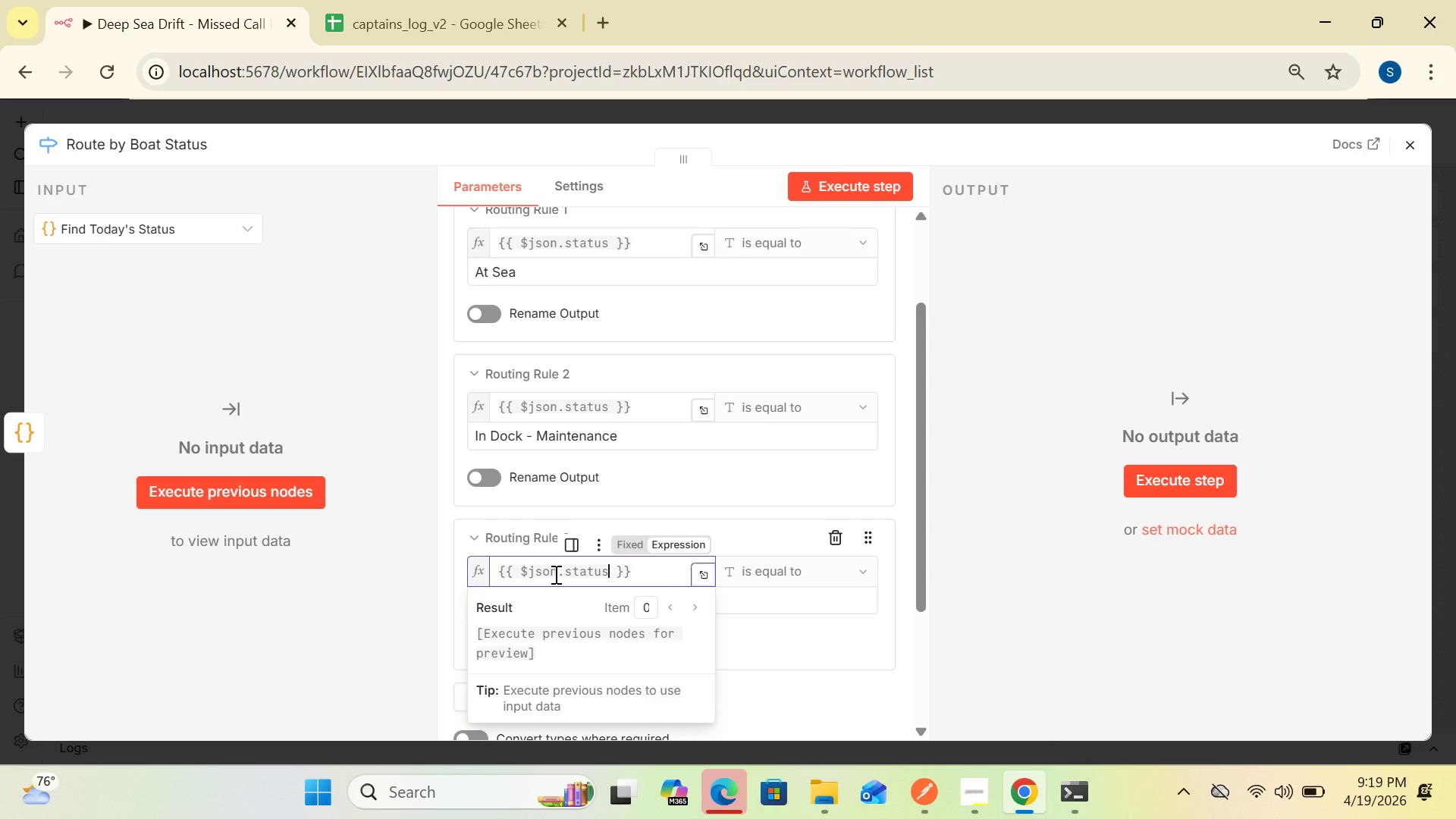 
left_click([971, 513])
 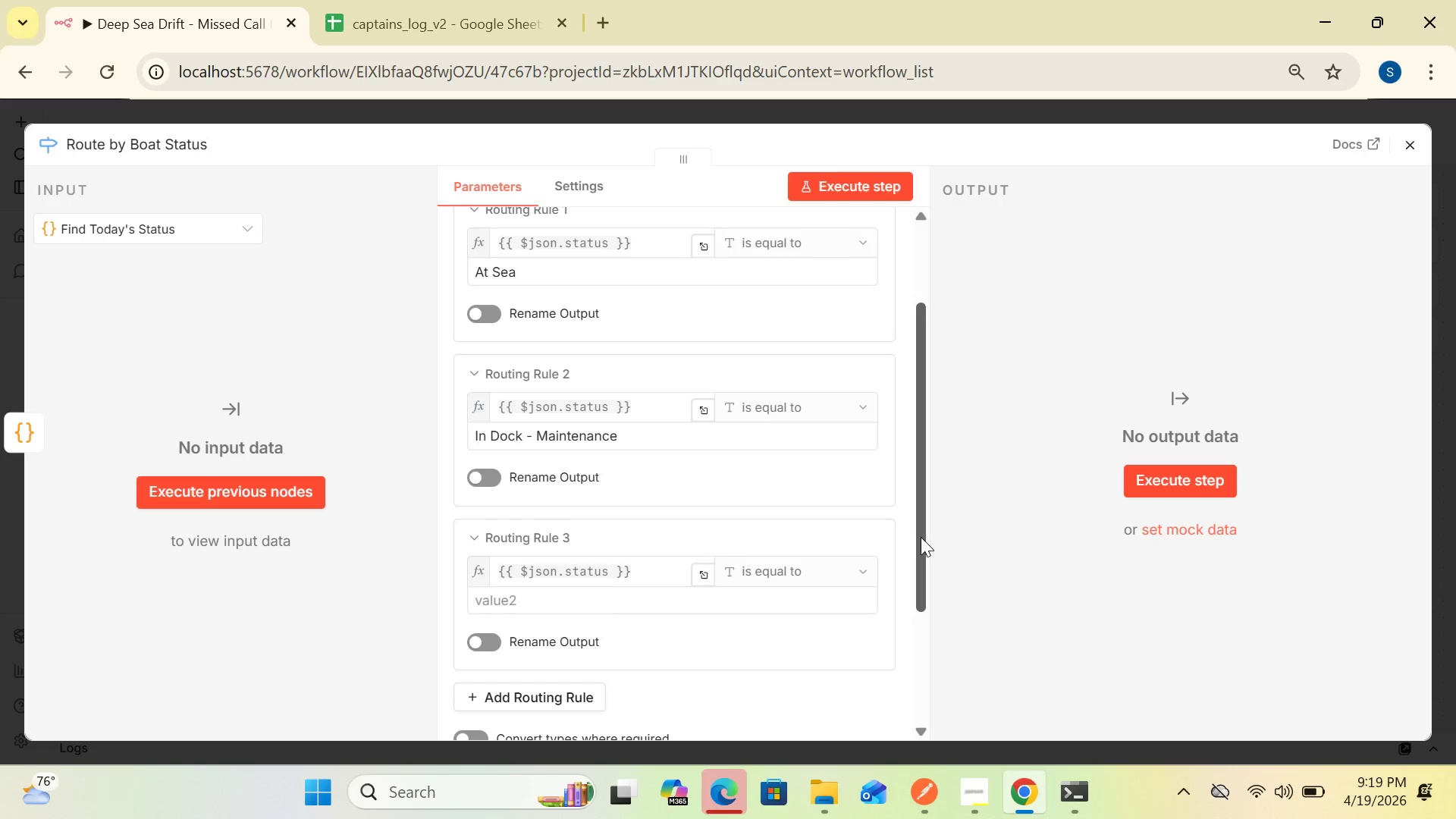 
left_click_drag(start_coordinate=[923, 538], to_coordinate=[921, 645])
 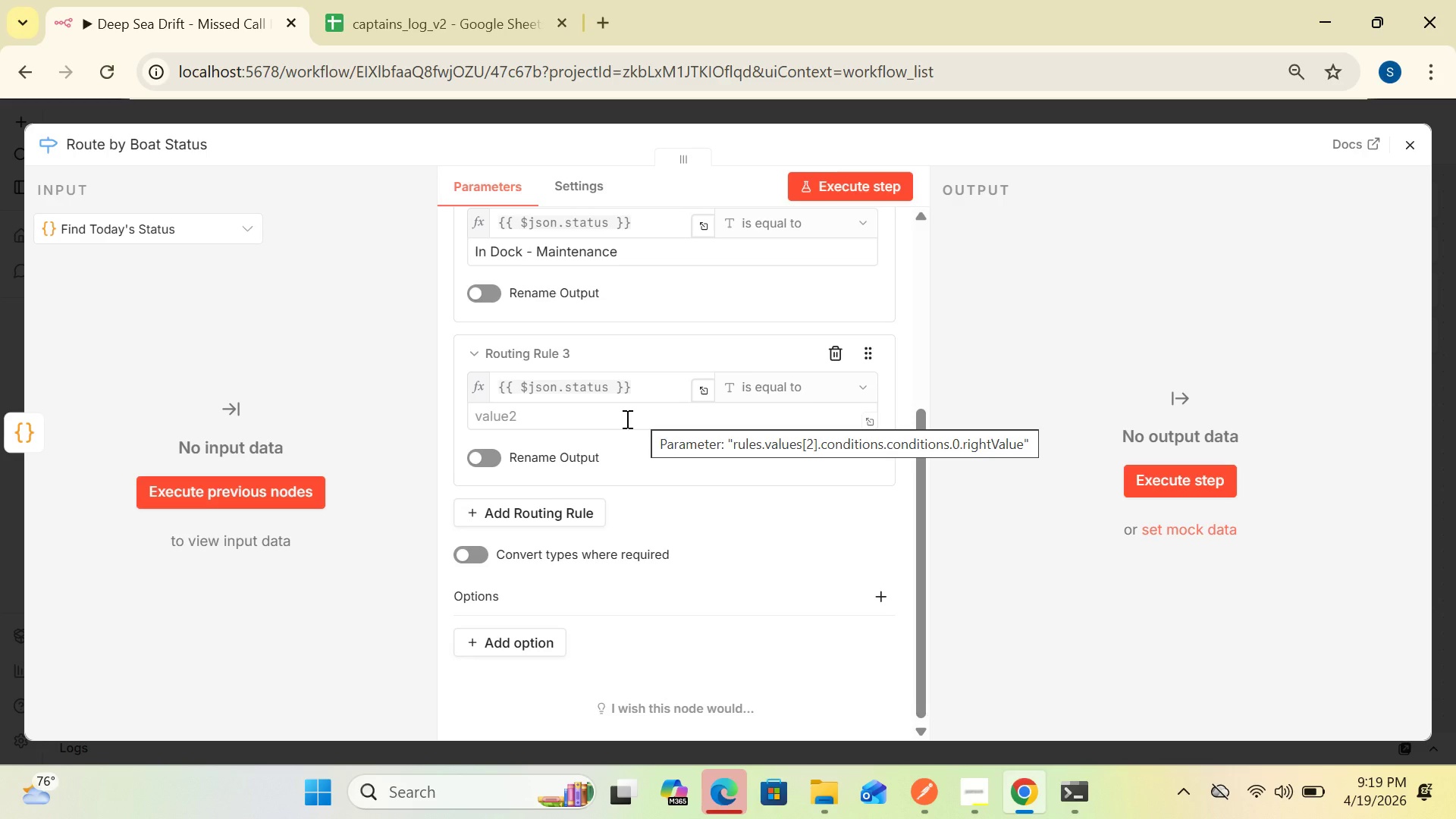 
wait(6.59)
 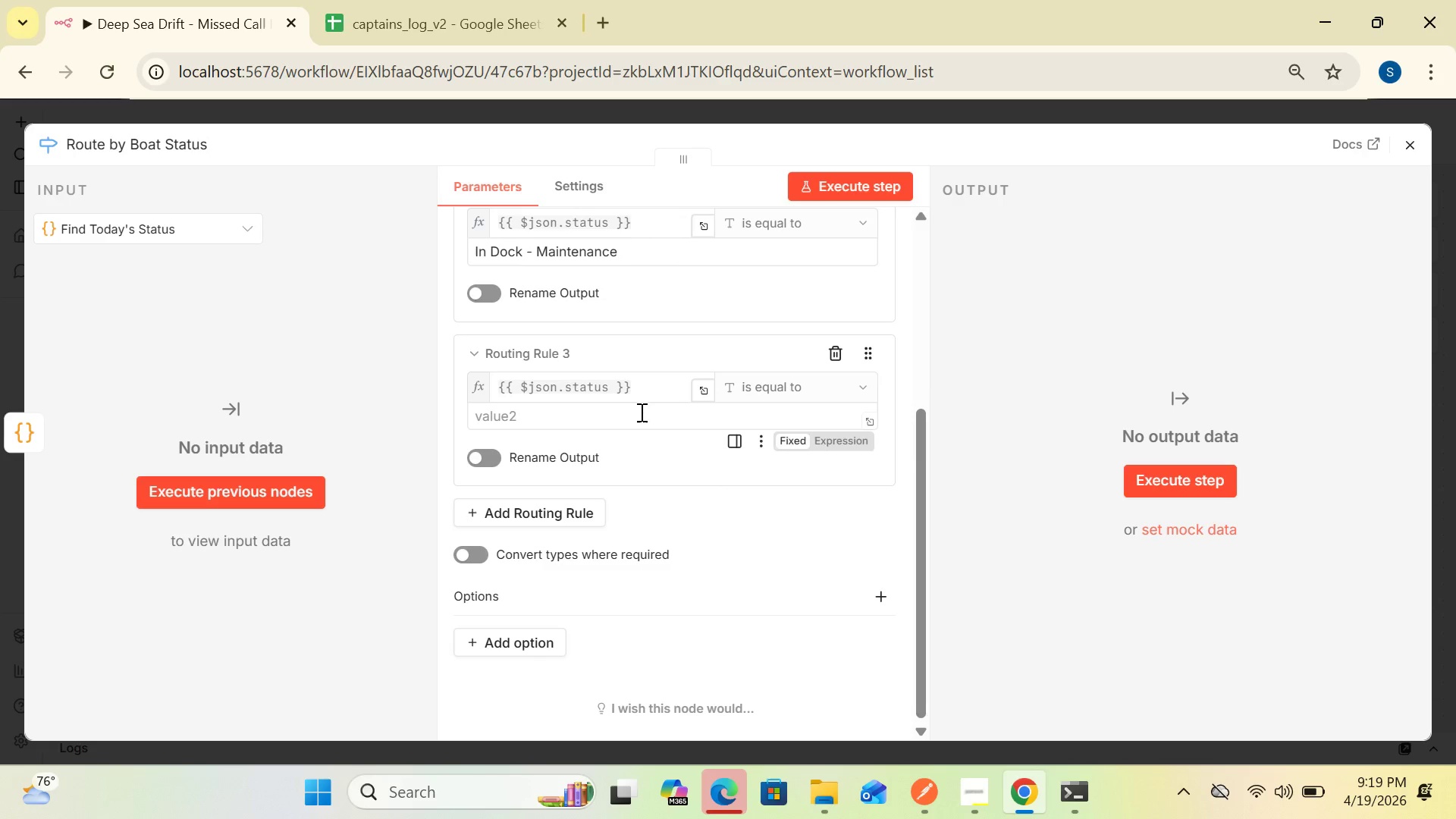 
left_click([626, 419])
 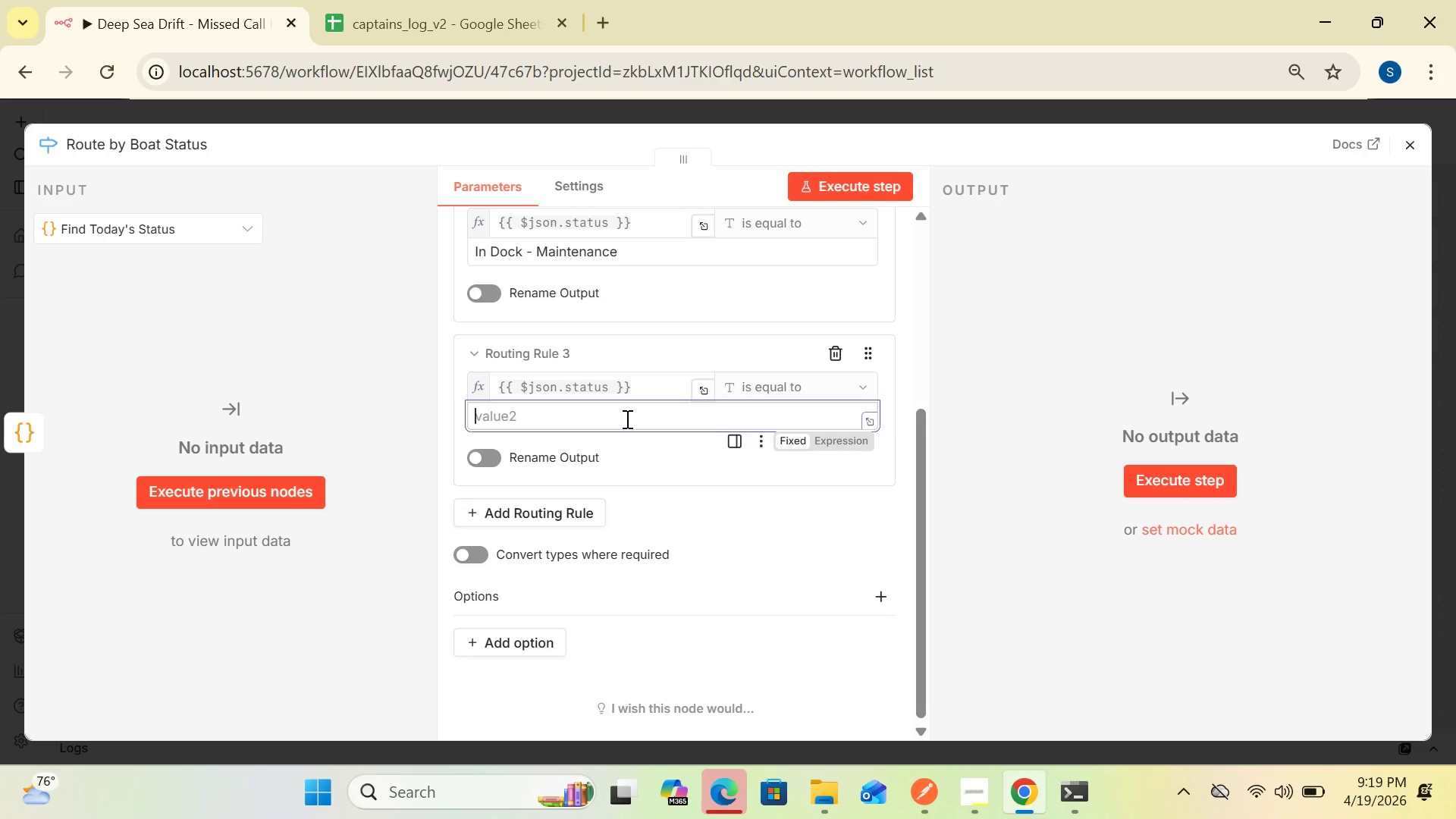 
type(Available)
 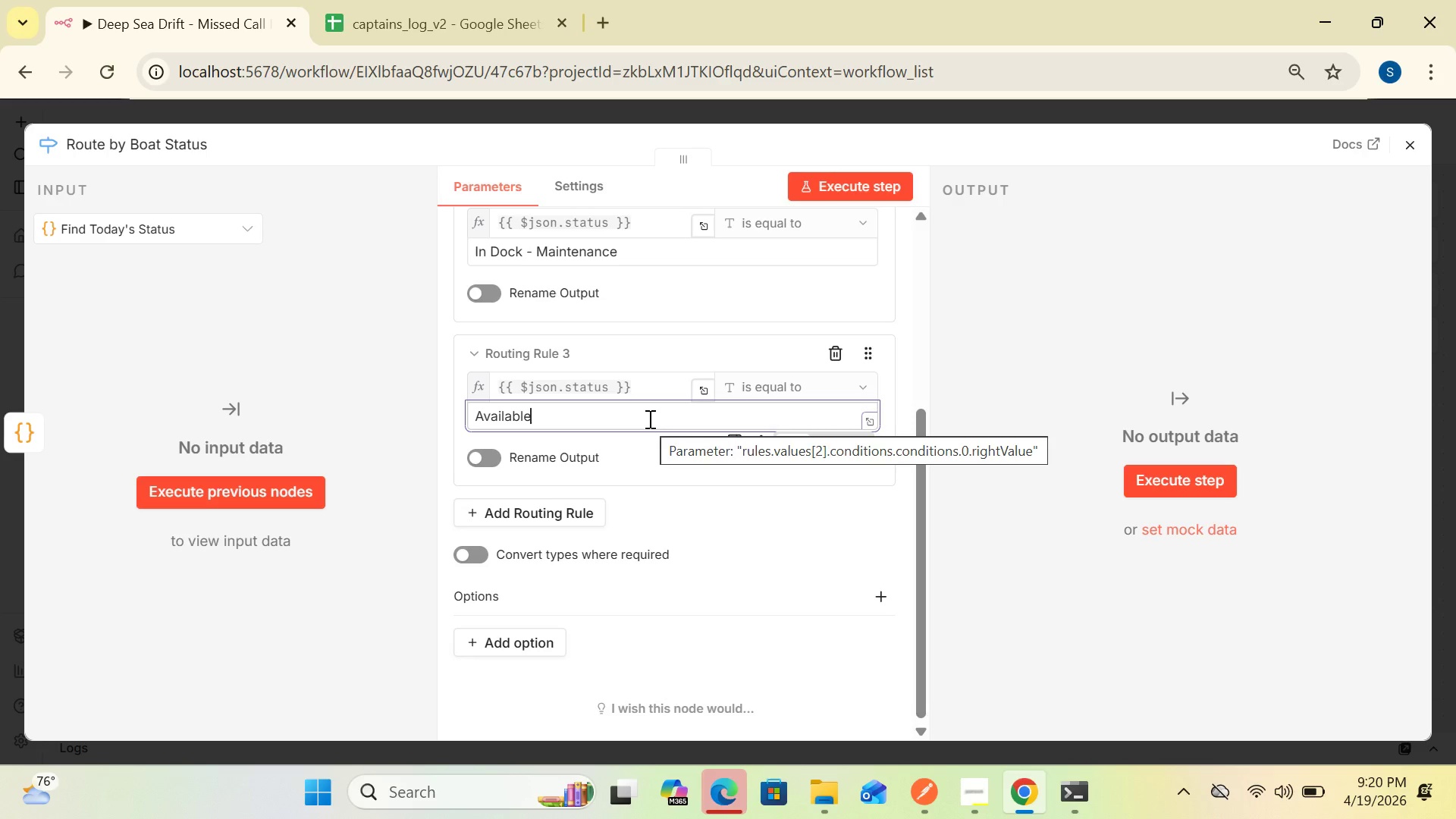 
wait(7.47)
 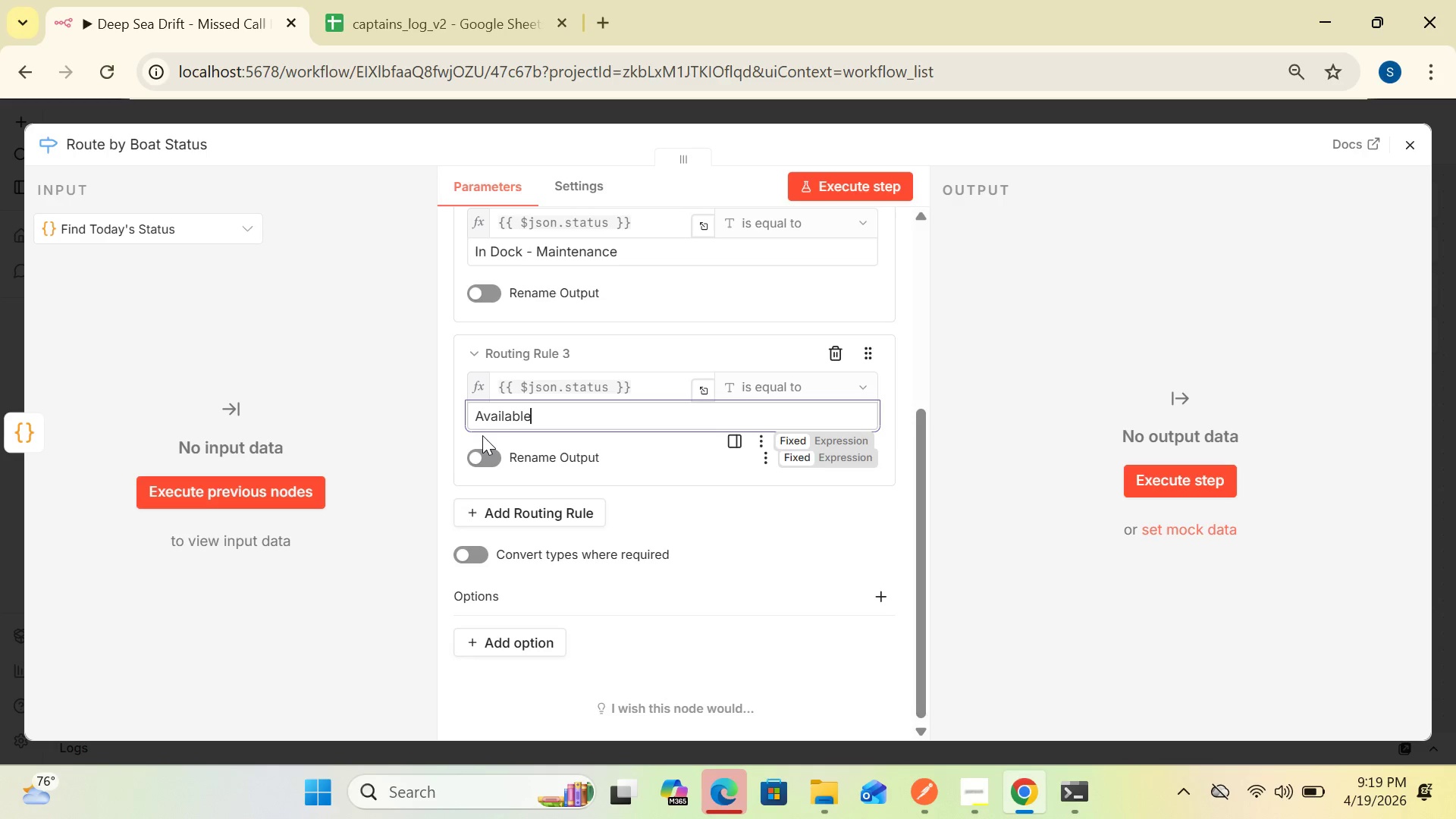 
left_click_drag(start_coordinate=[917, 488], to_coordinate=[920, 317])
 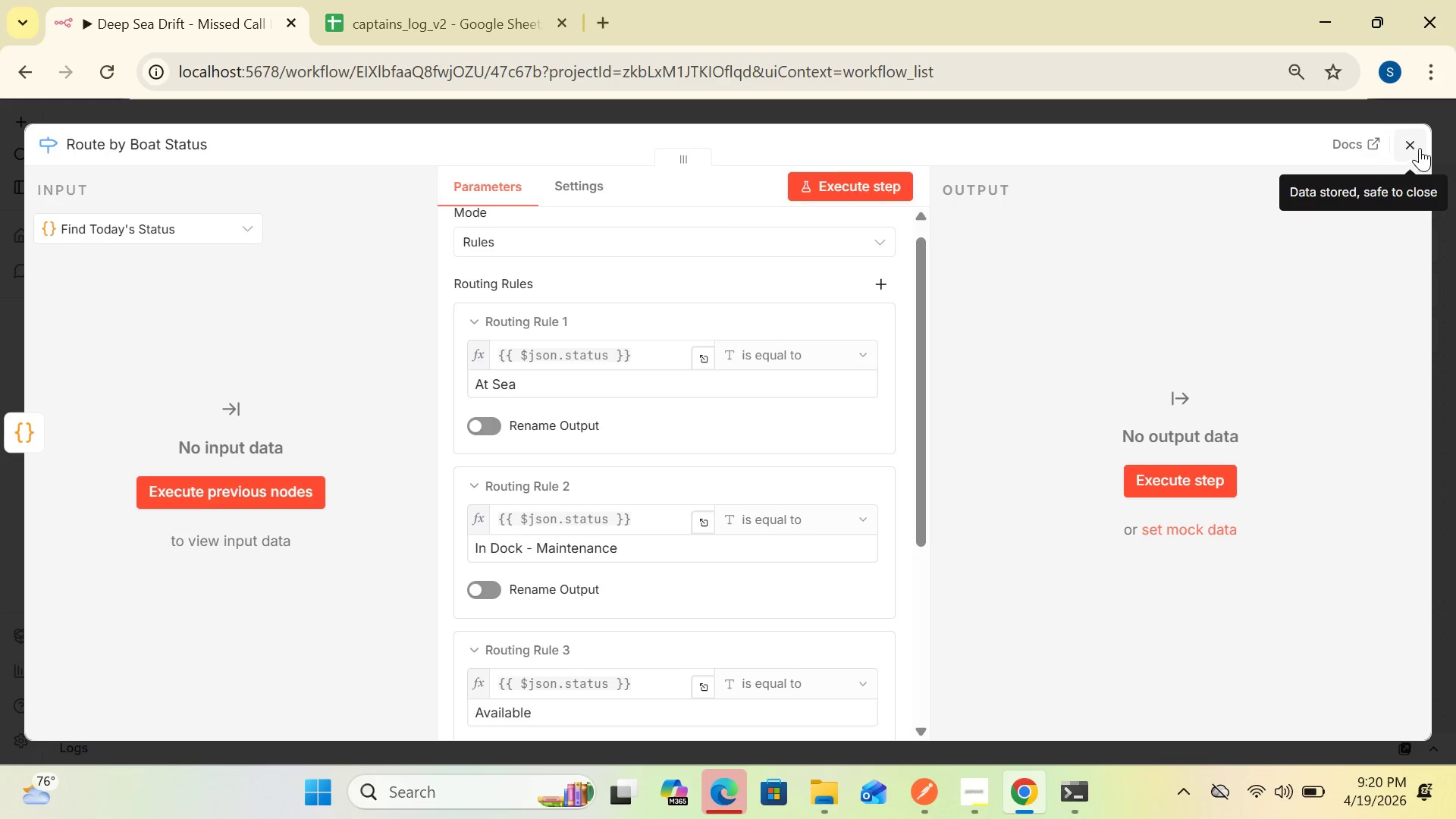 
left_click([1419, 146])
 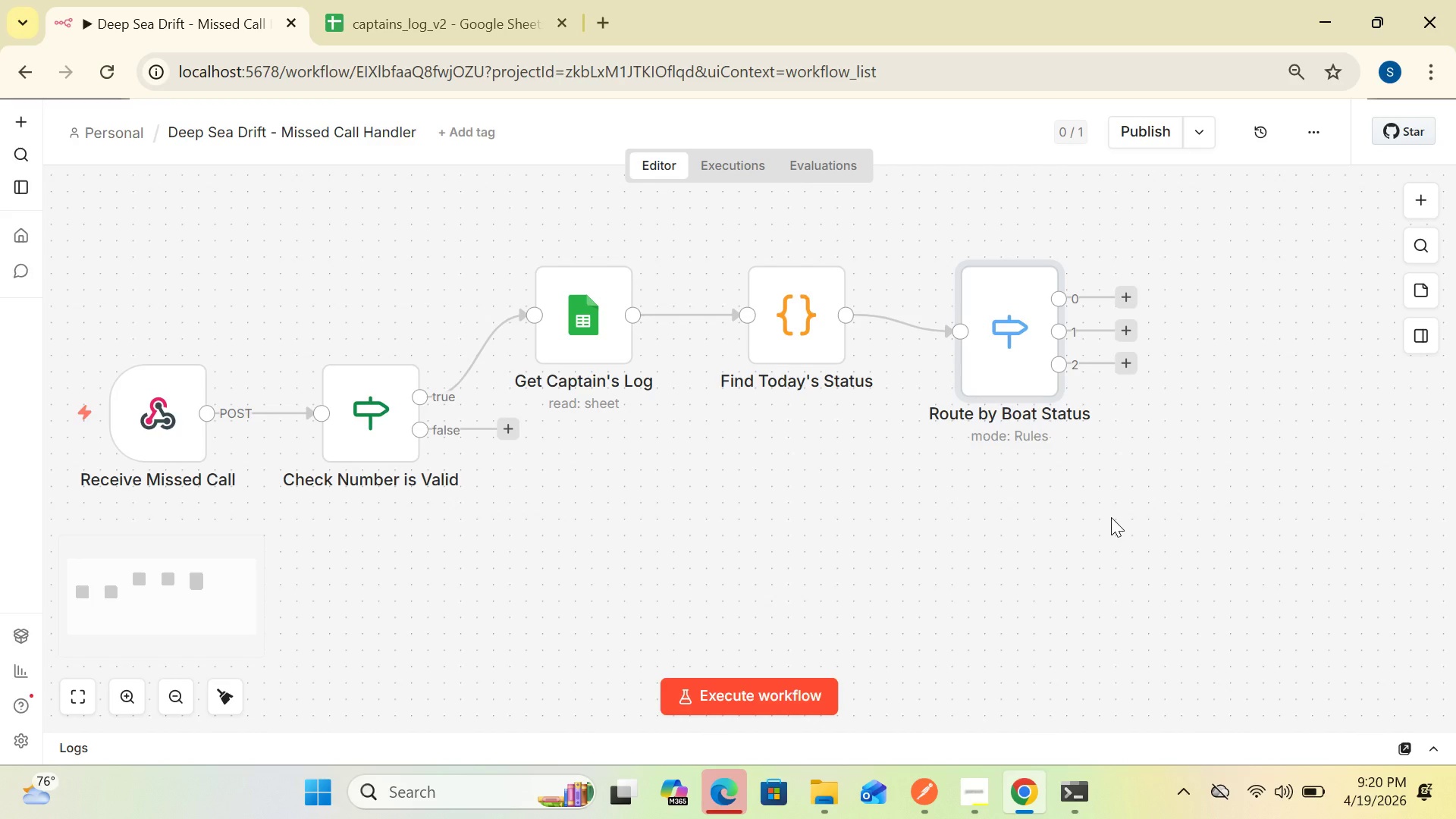 
wait(12.55)
 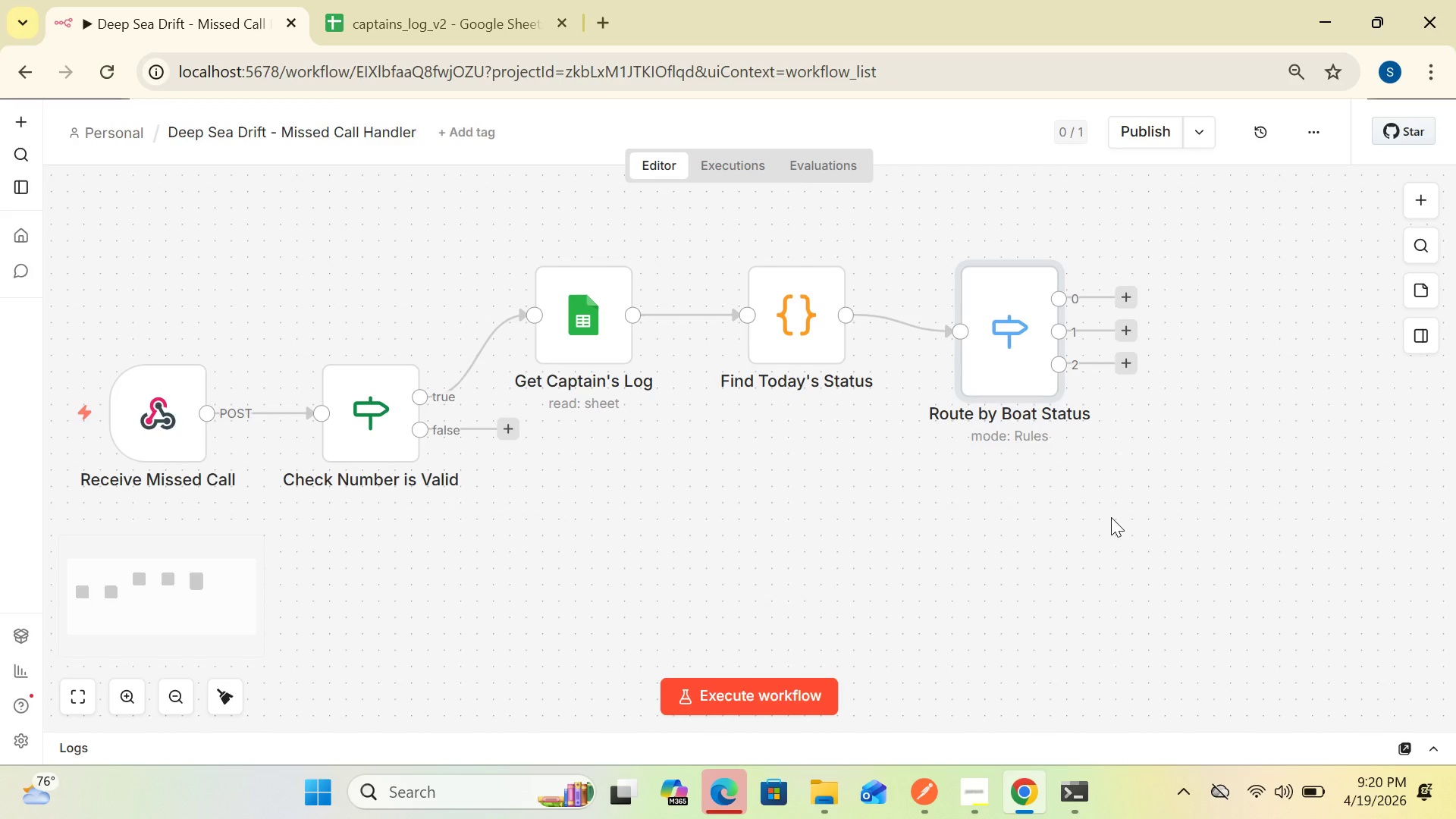 
left_click_drag(start_coordinate=[789, 318], to_coordinate=[731, 308])
 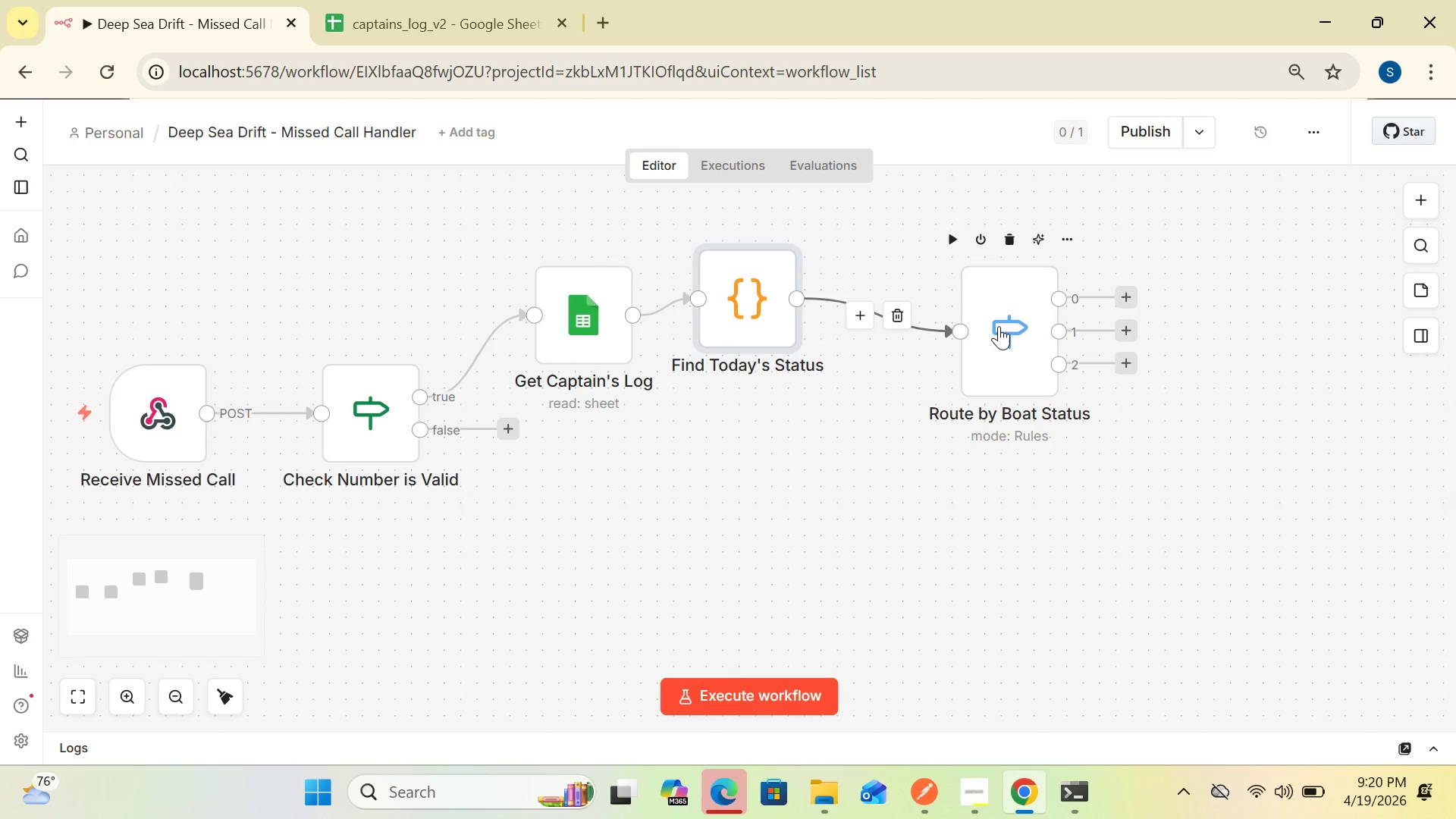 
left_click_drag(start_coordinate=[999, 326], to_coordinate=[911, 296])
 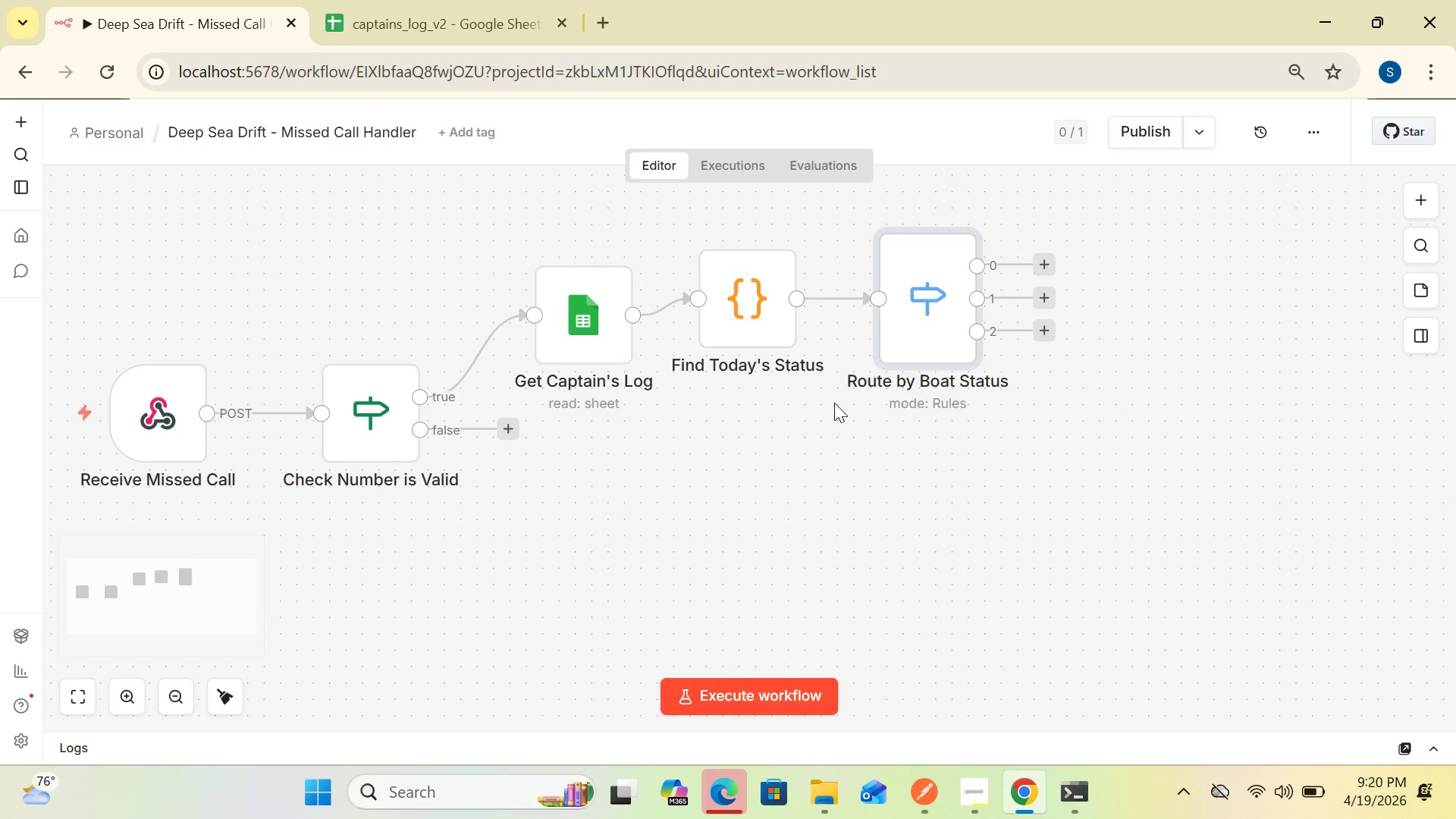 
wait(7.45)
 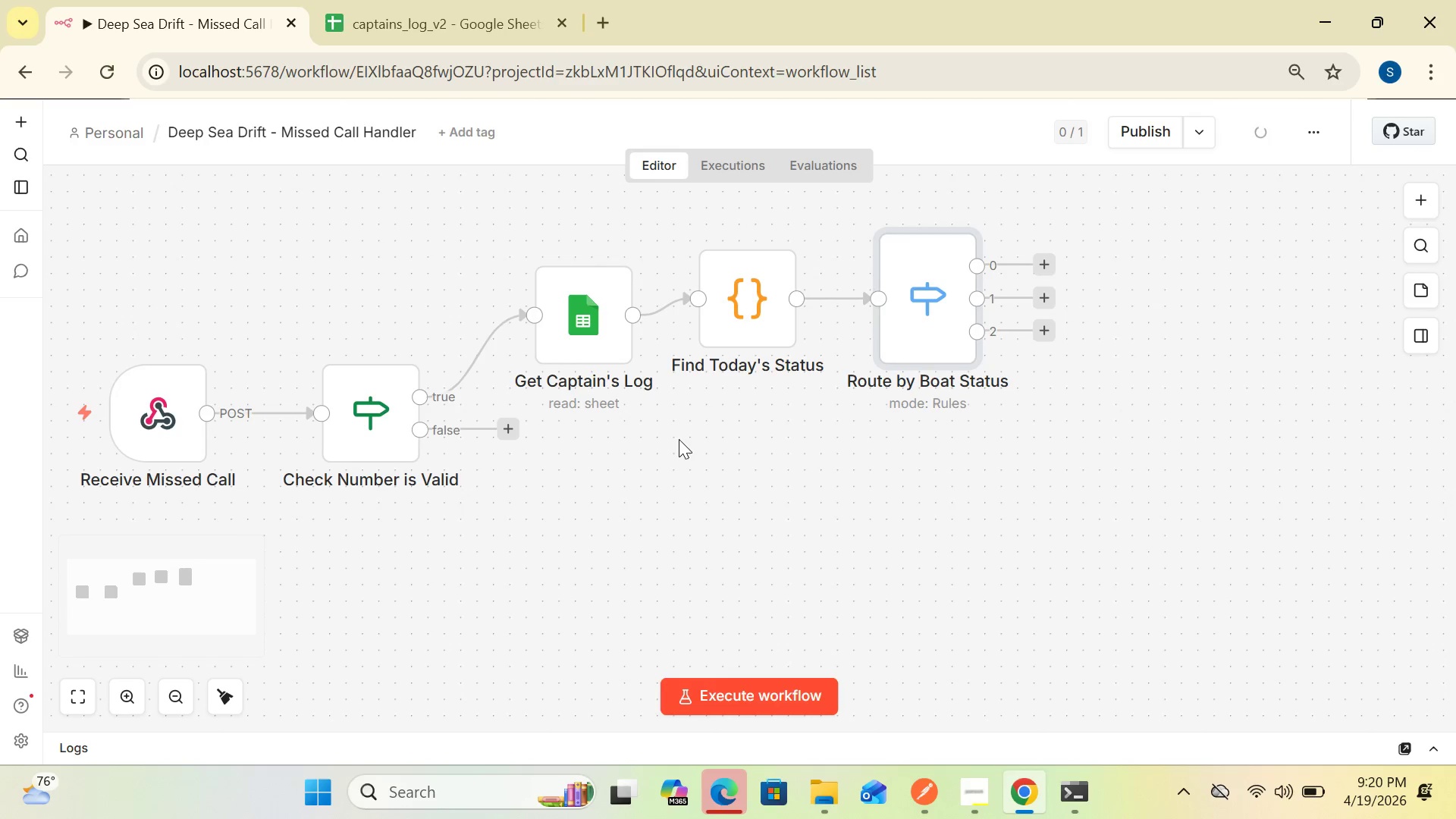 
left_click([1043, 255])
 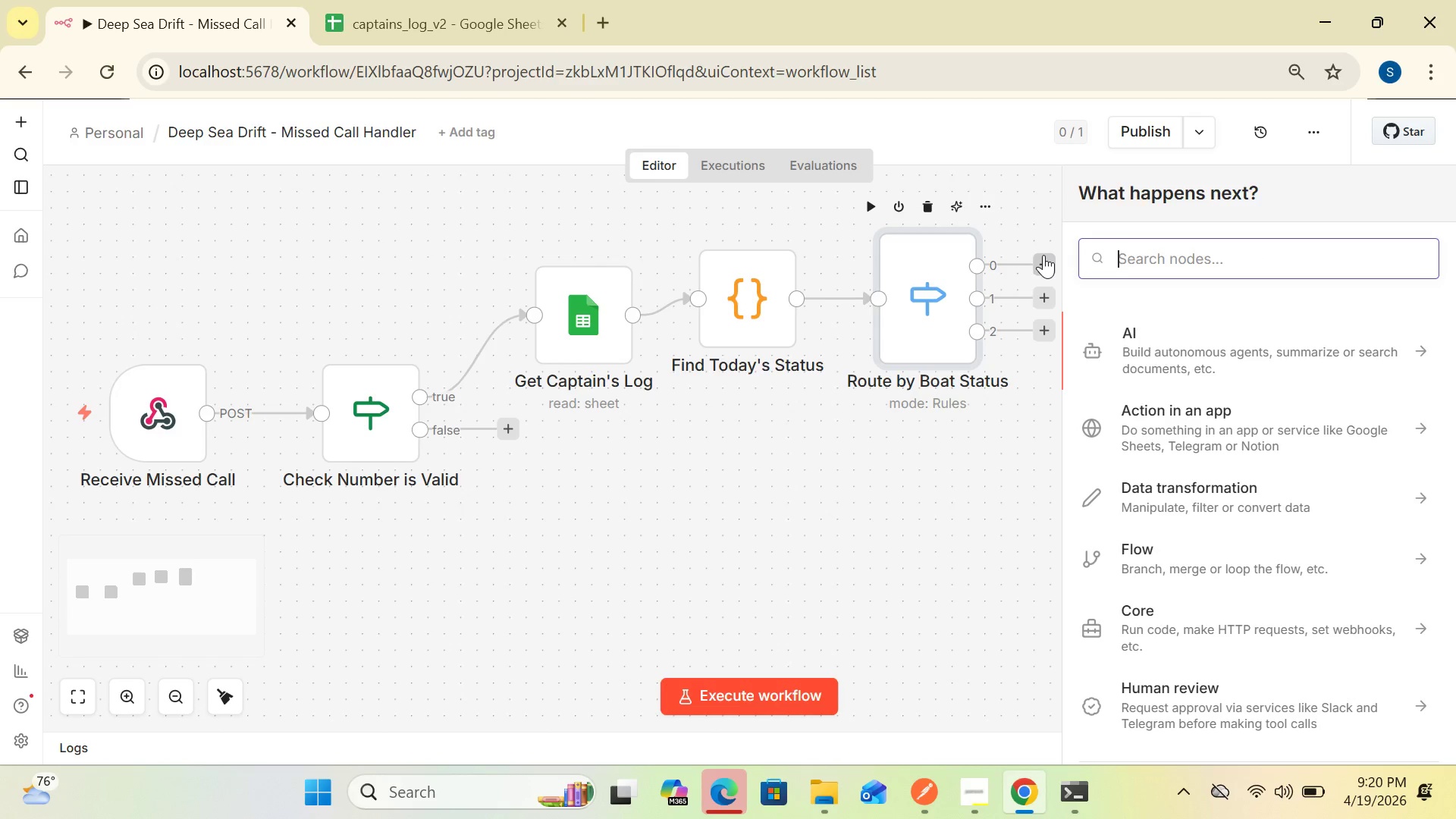 
type(gm)
 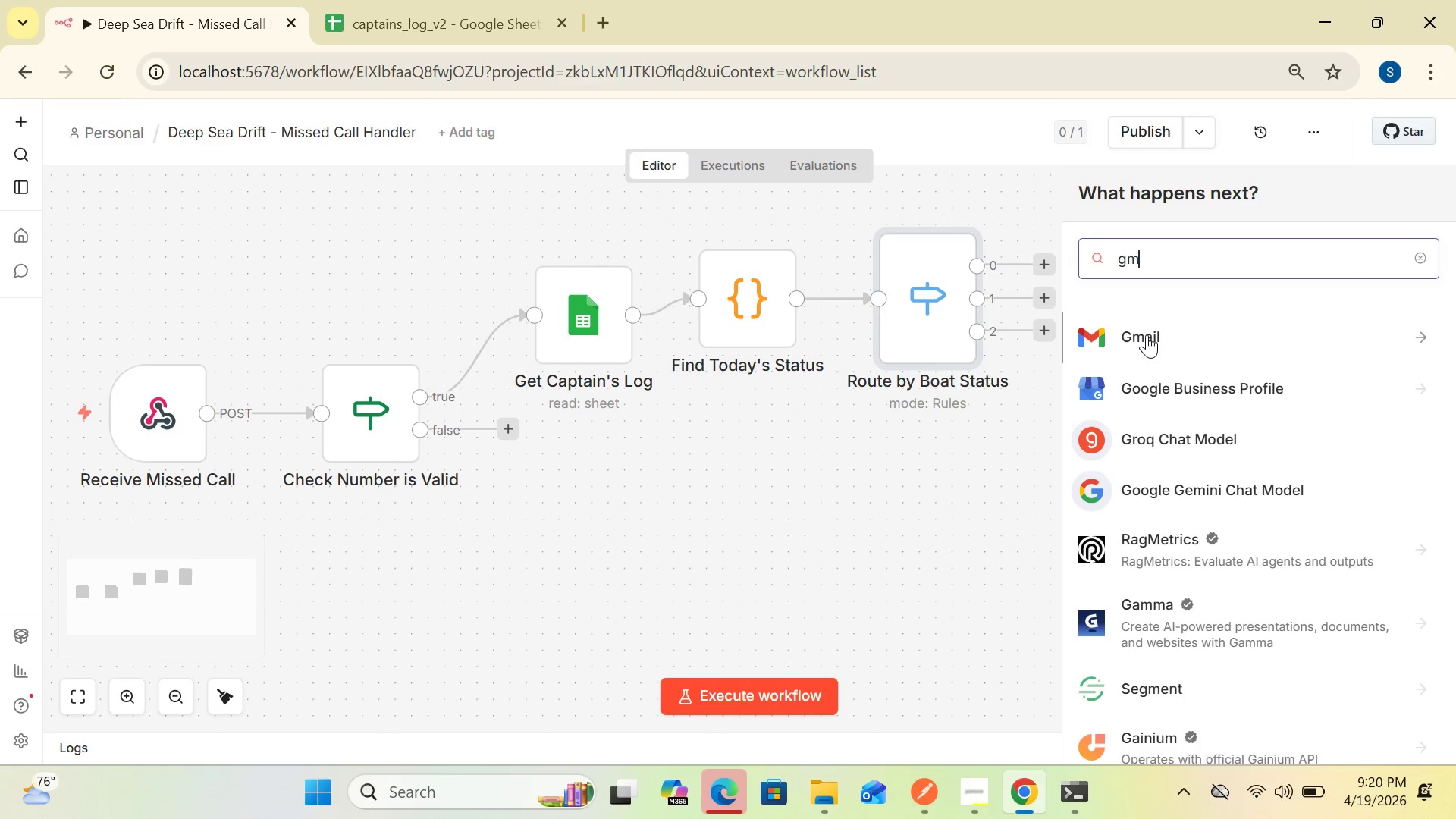 
left_click([1147, 334])
 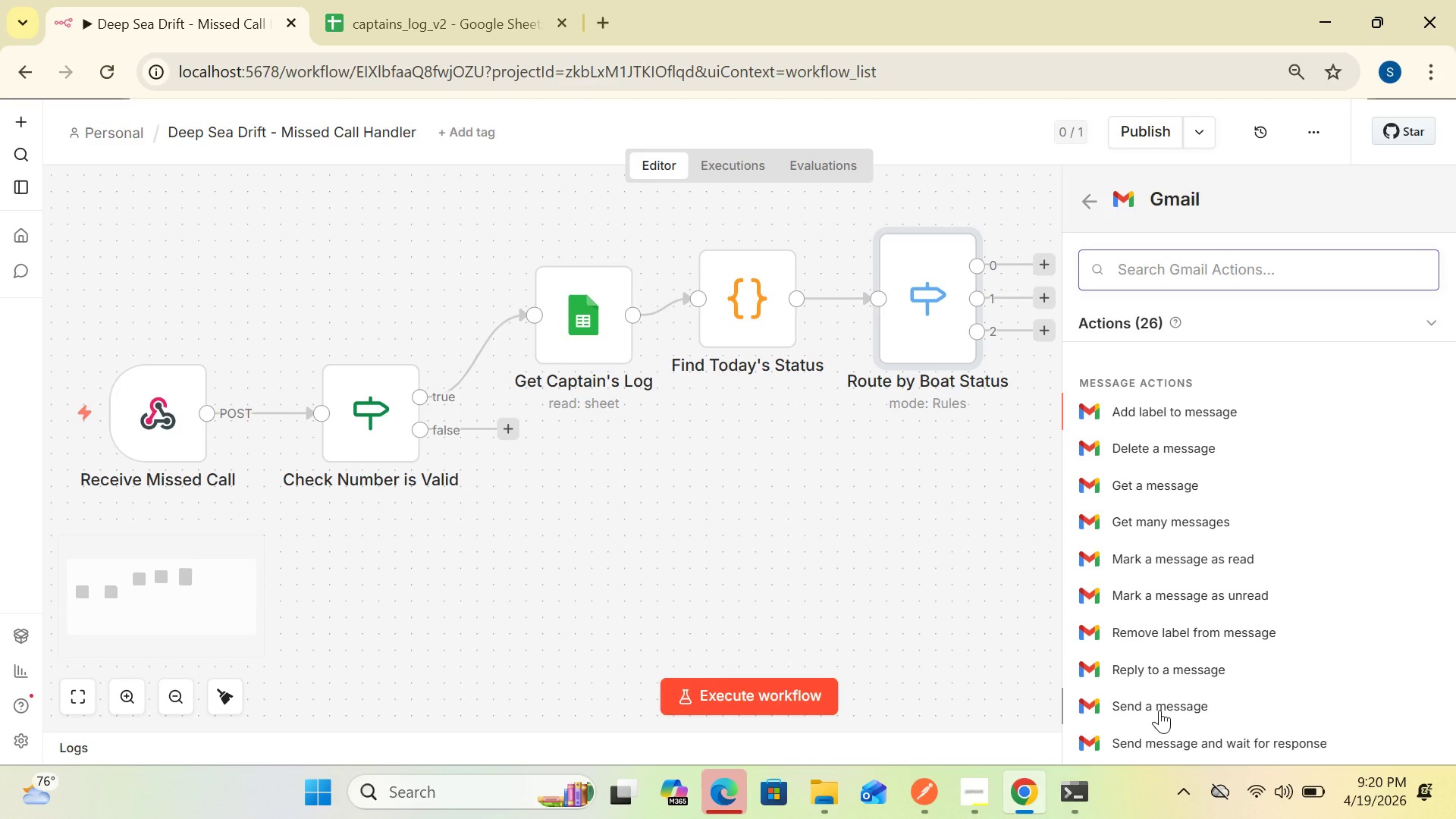 
left_click([1156, 700])
 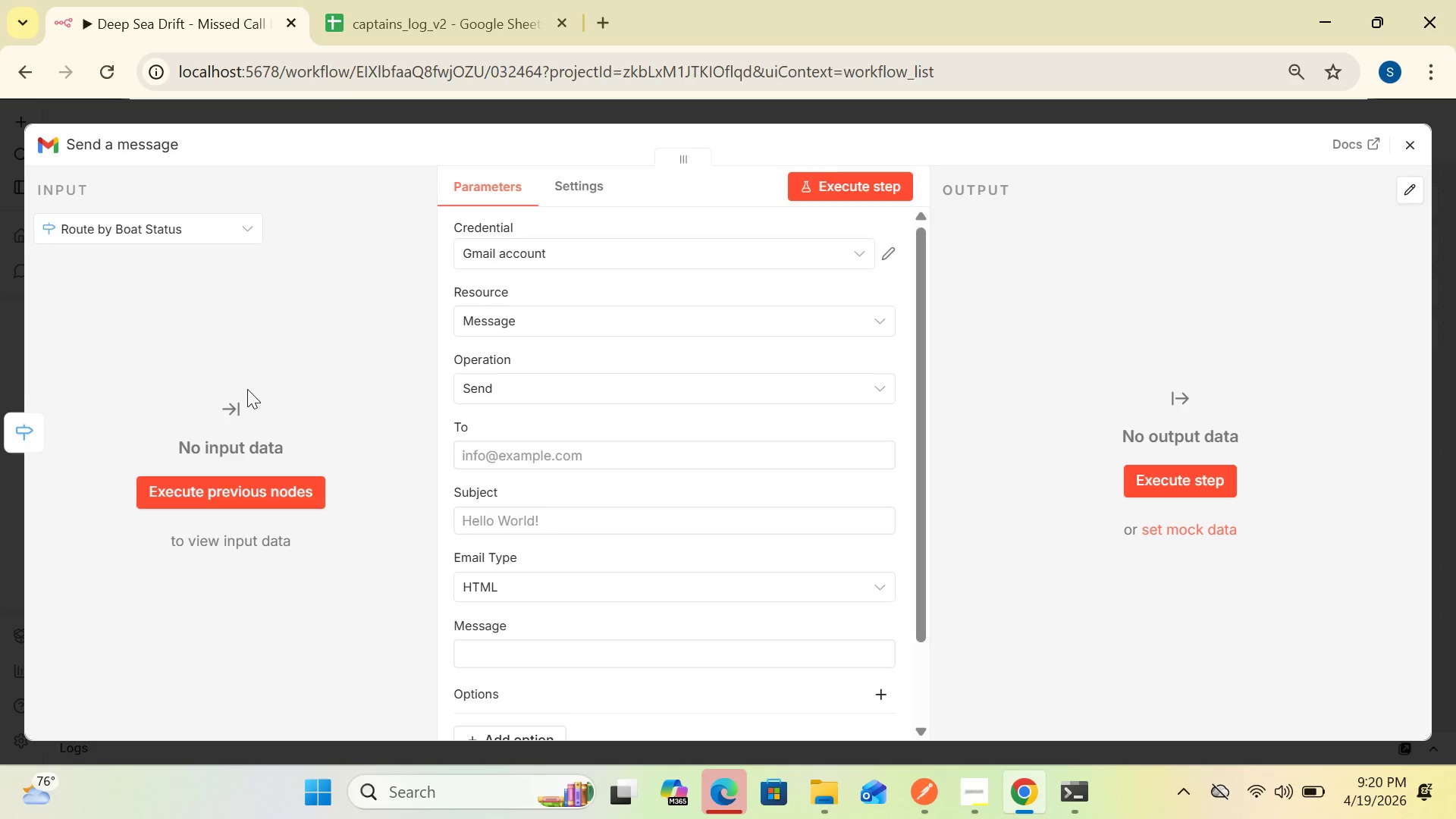 
wait(5.06)
 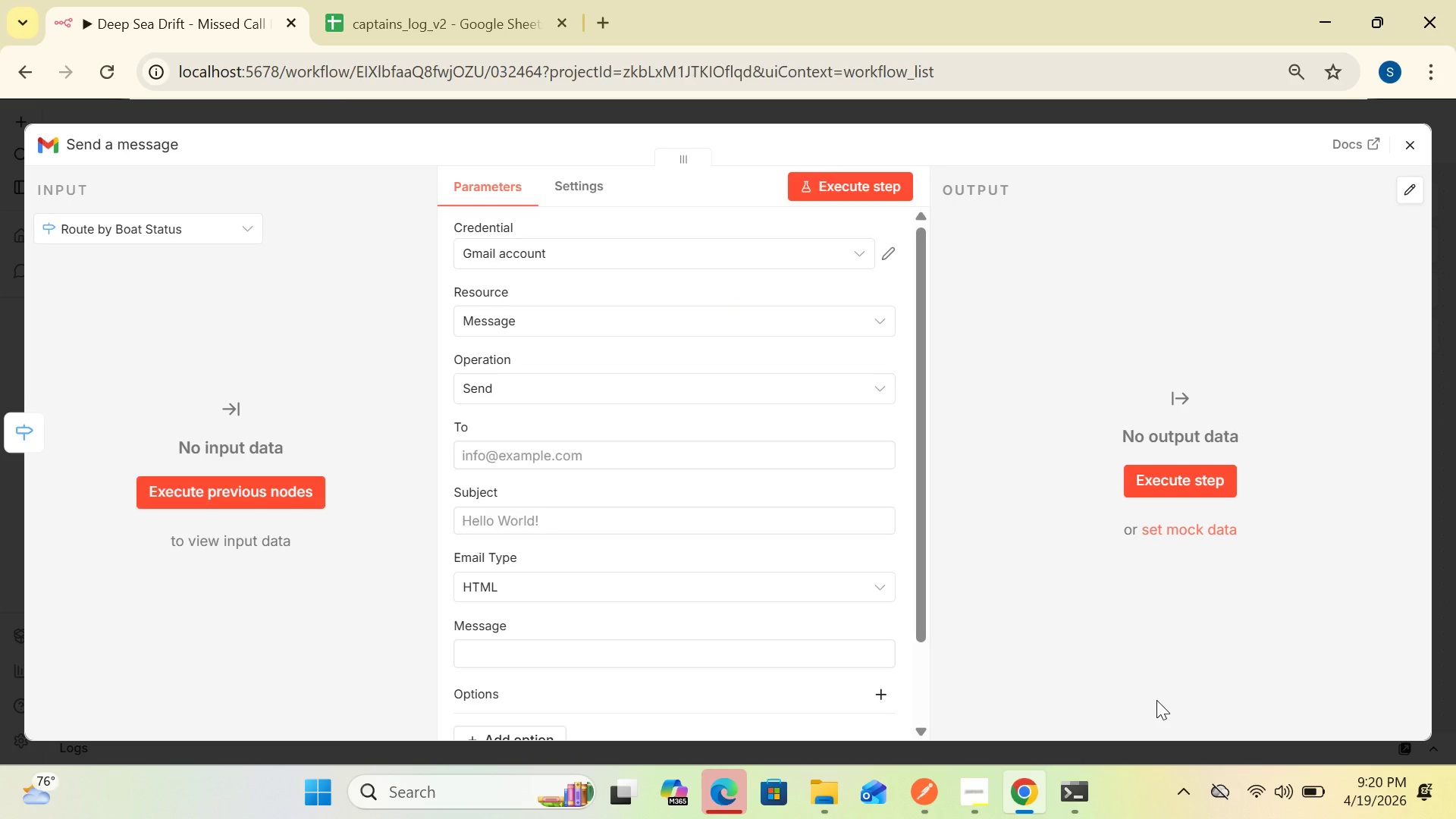 
left_click([130, 139])
 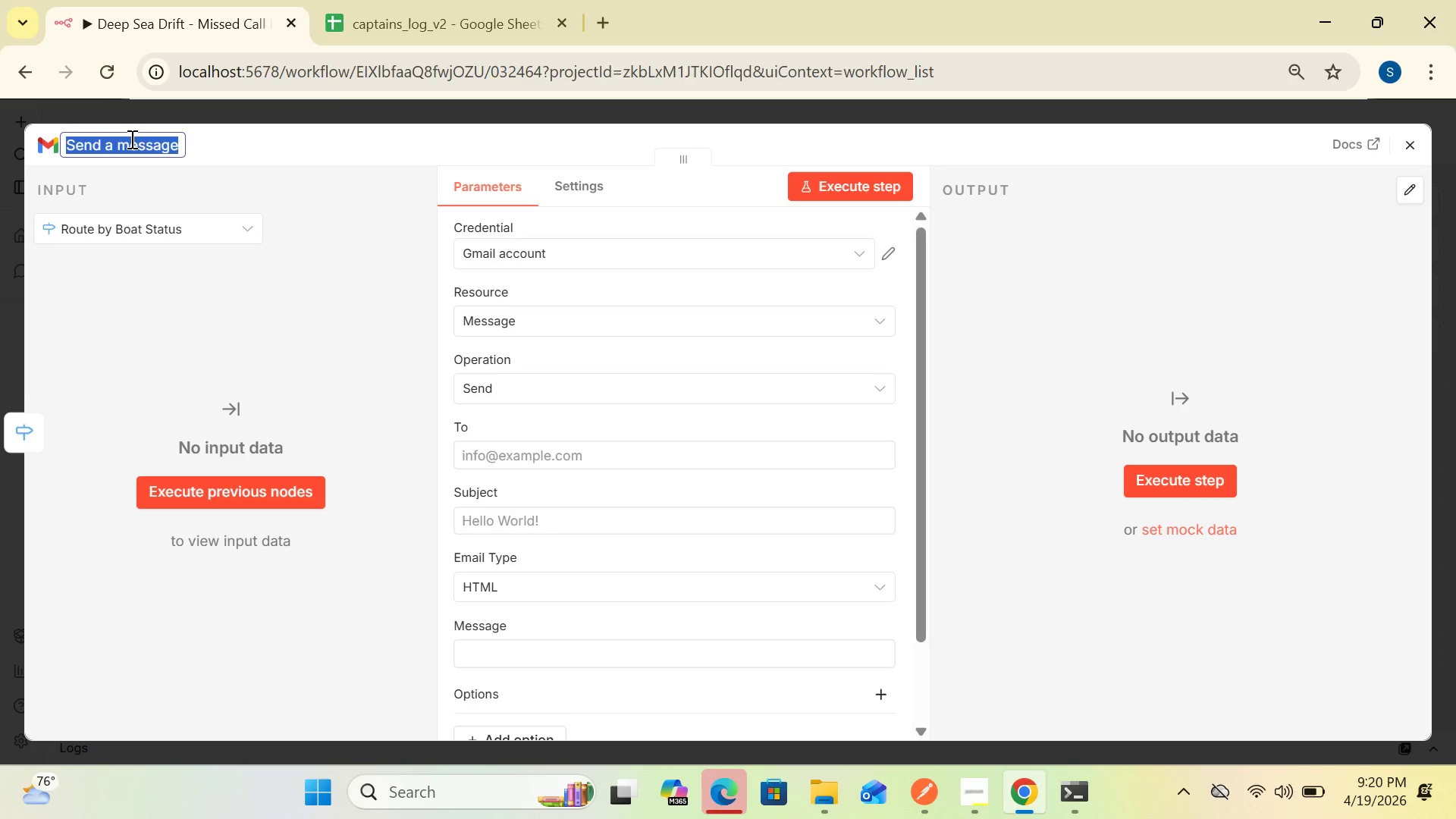 
type([Delete]SMS - At Sea)
 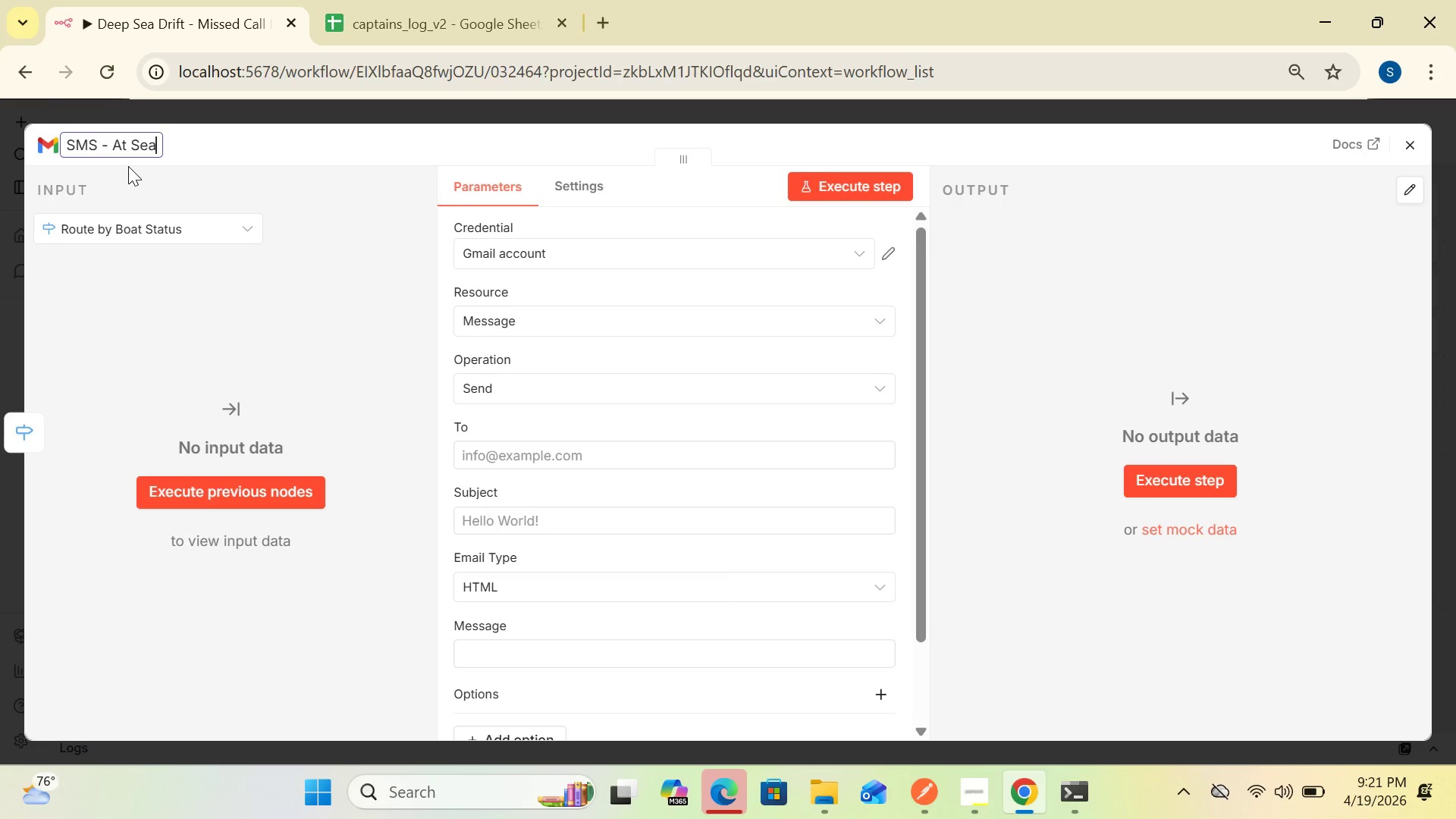 
wait(9.19)
 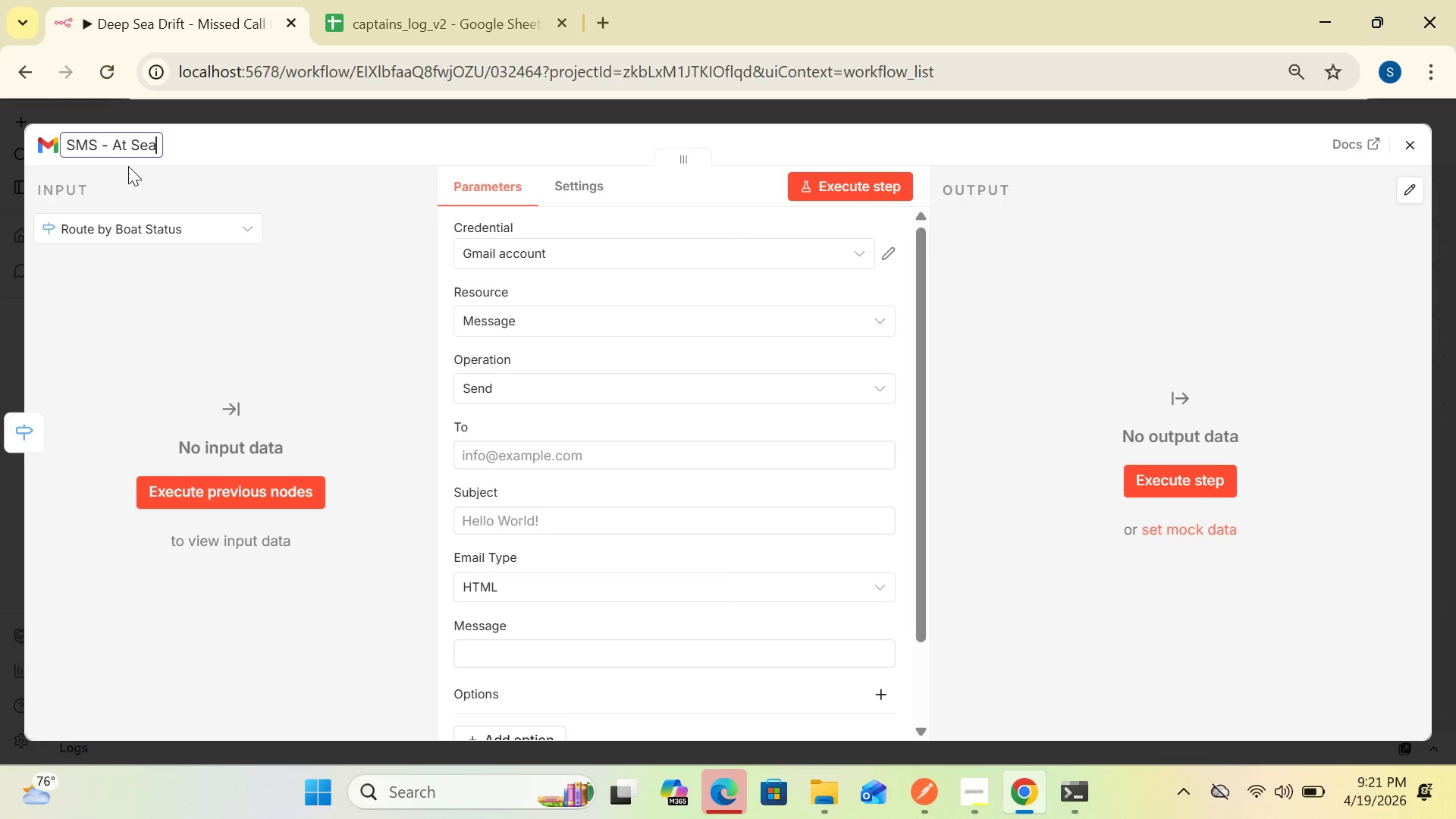 
left_click([890, 251])
 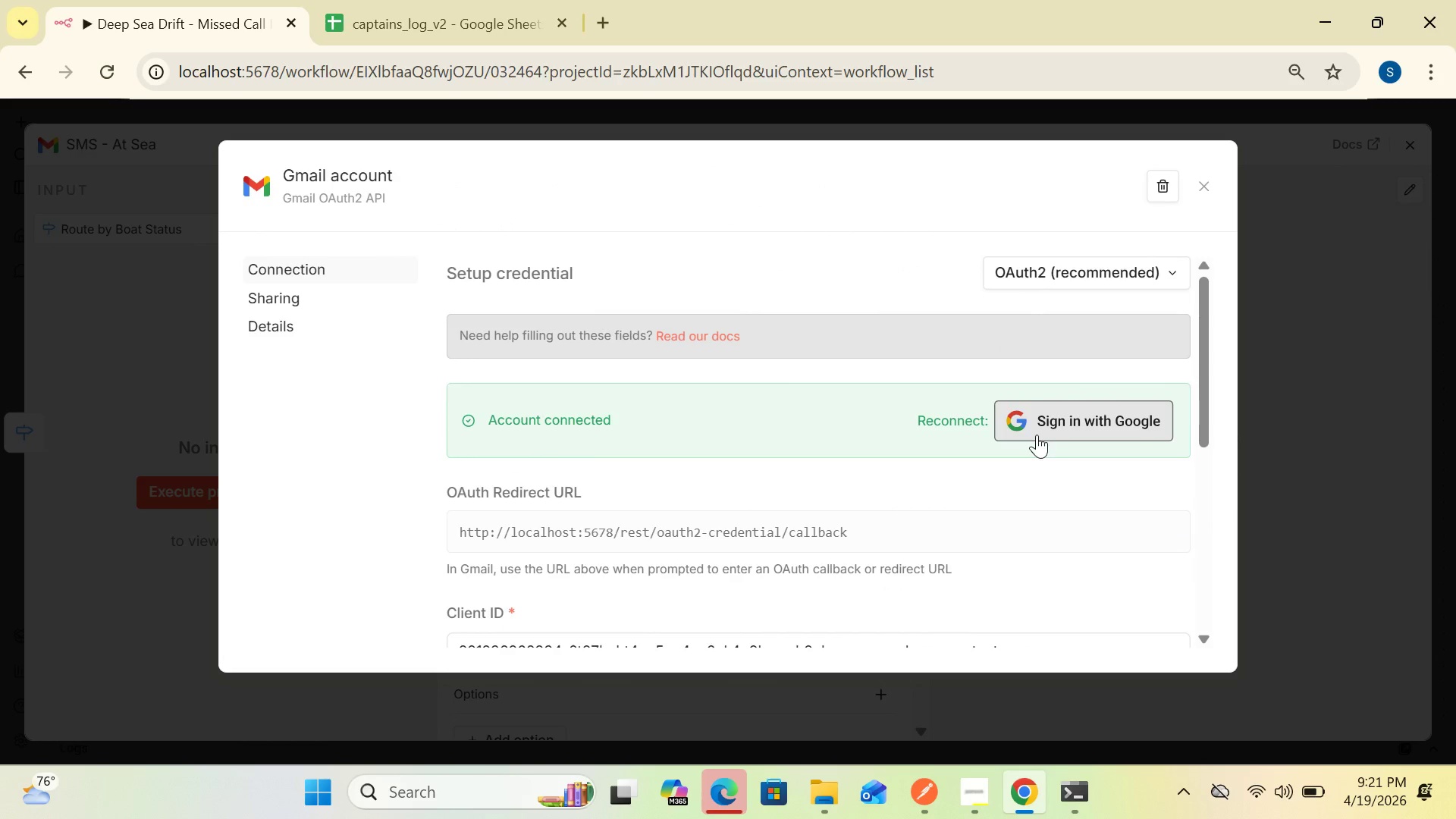 
left_click([1044, 428])
 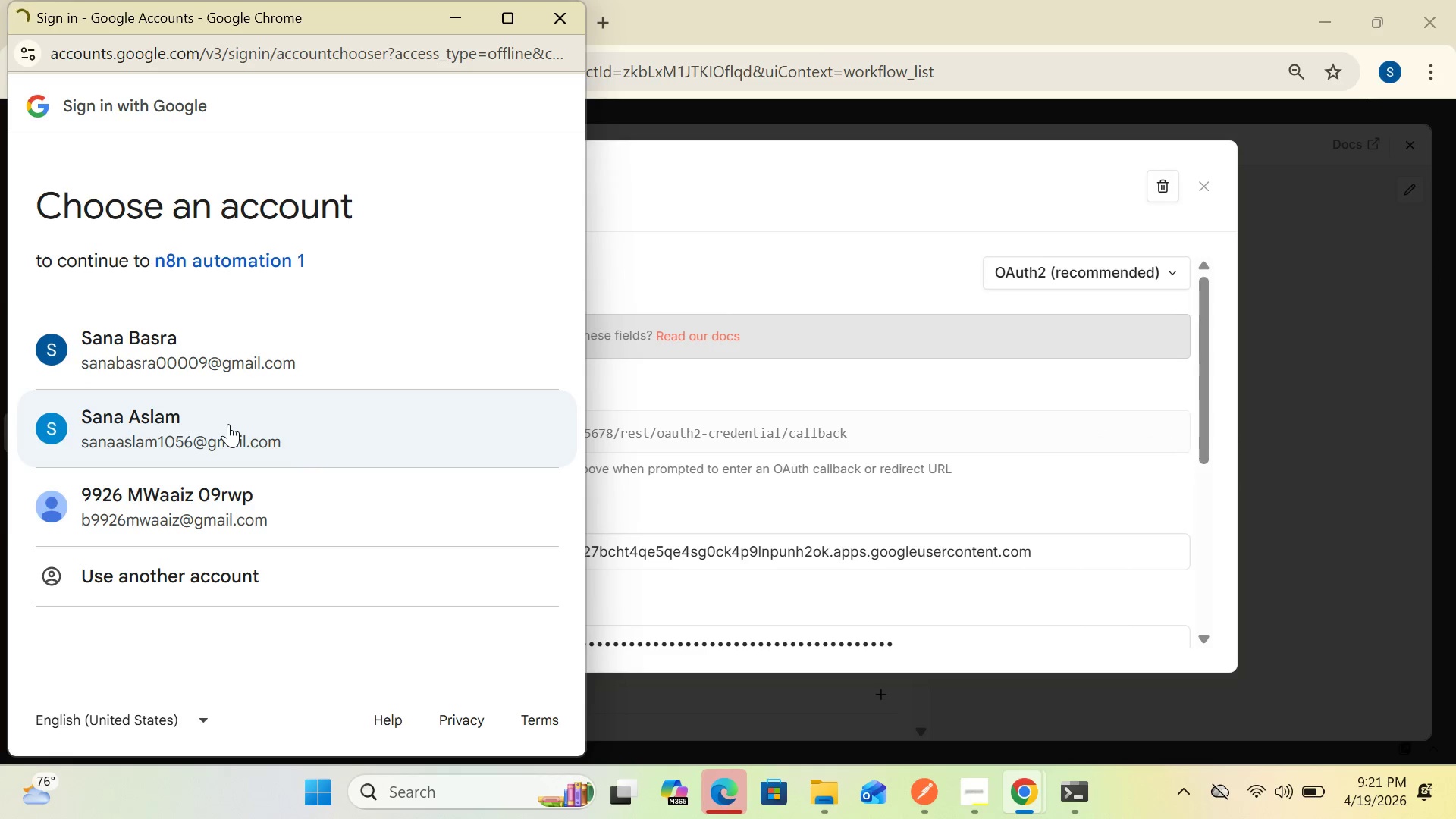 
double_click([212, 364])
 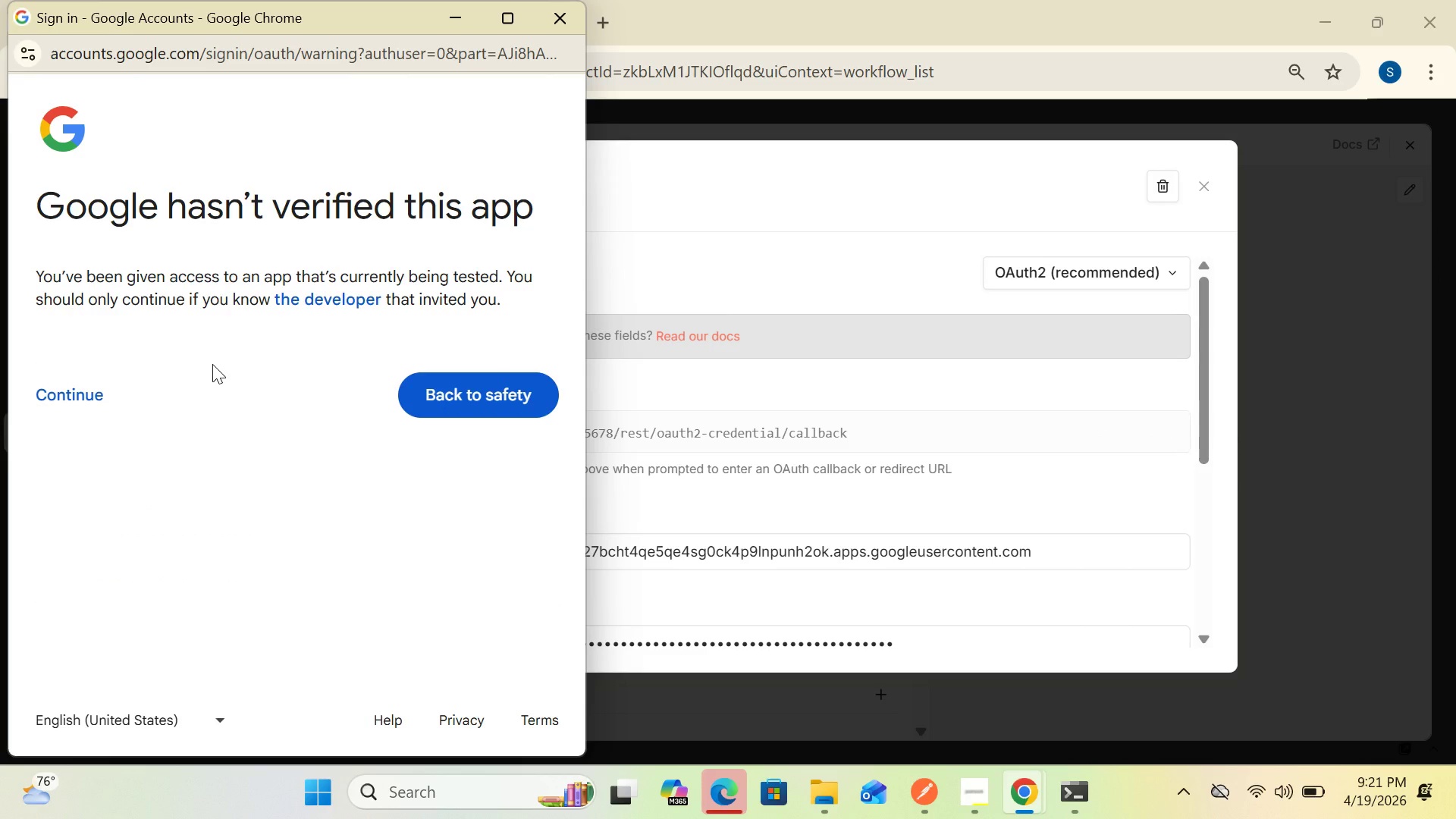 
wait(5.19)
 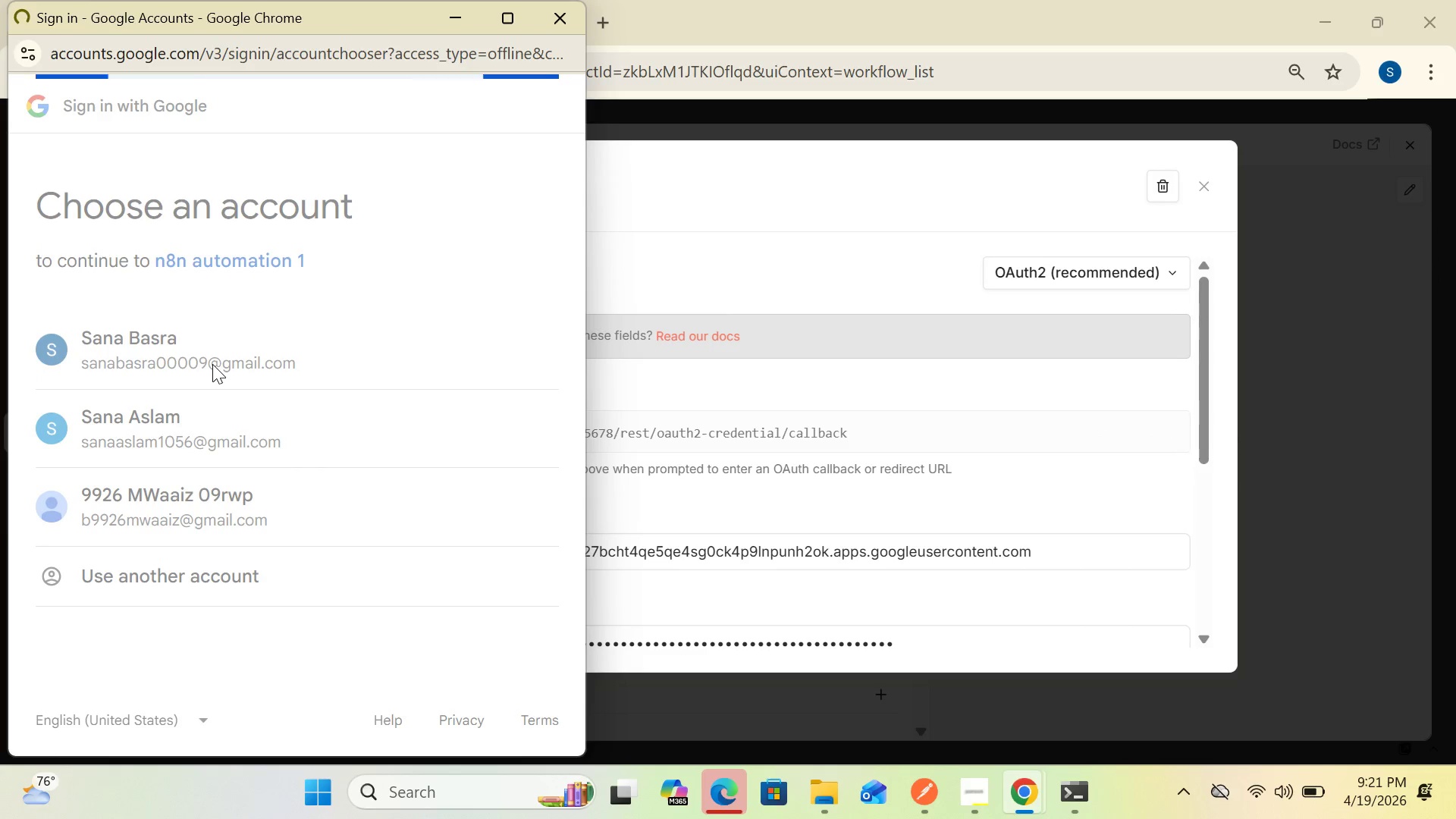 
left_click([81, 388])
 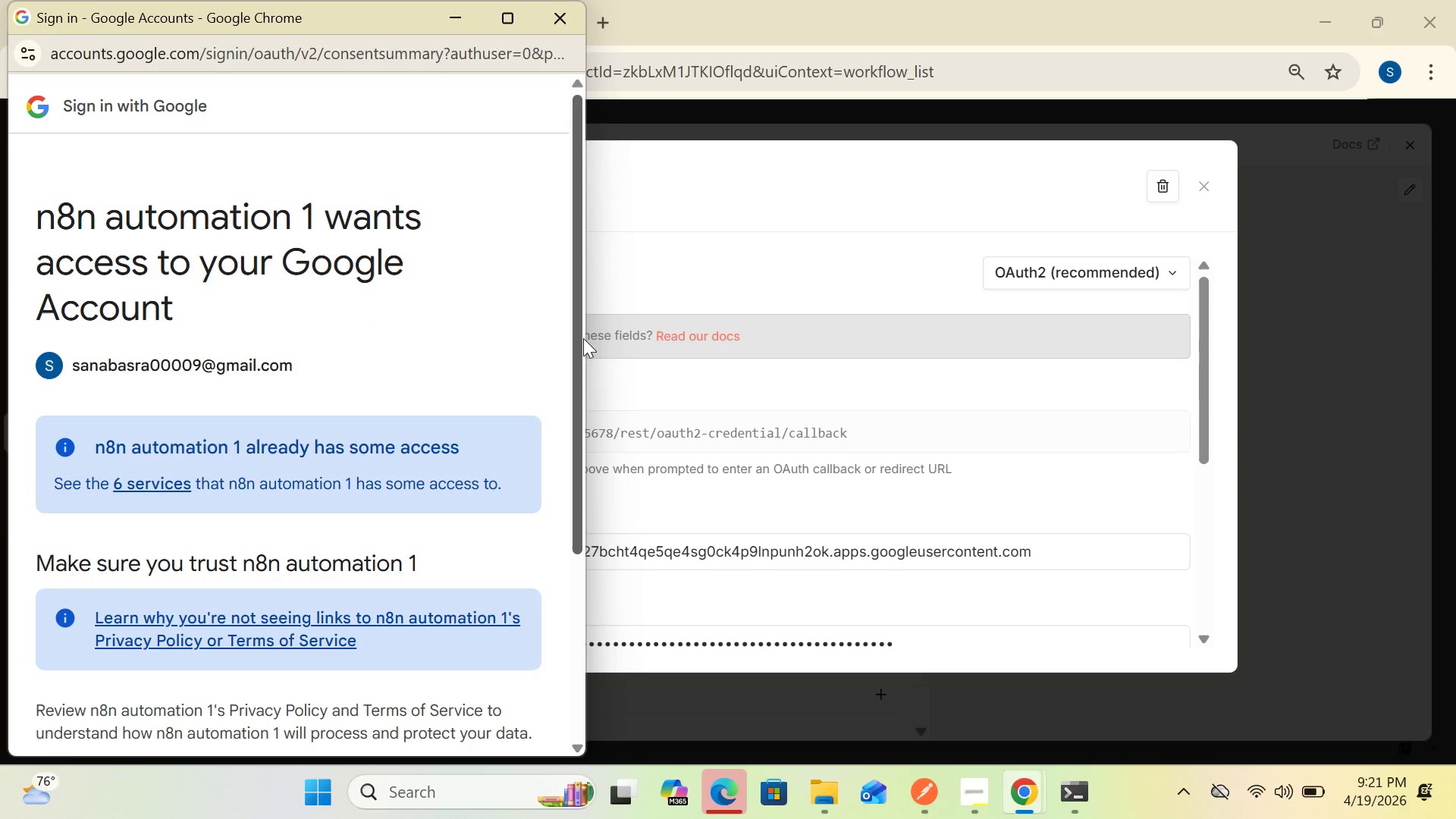 
left_click_drag(start_coordinate=[577, 338], to_coordinate=[594, 646])
 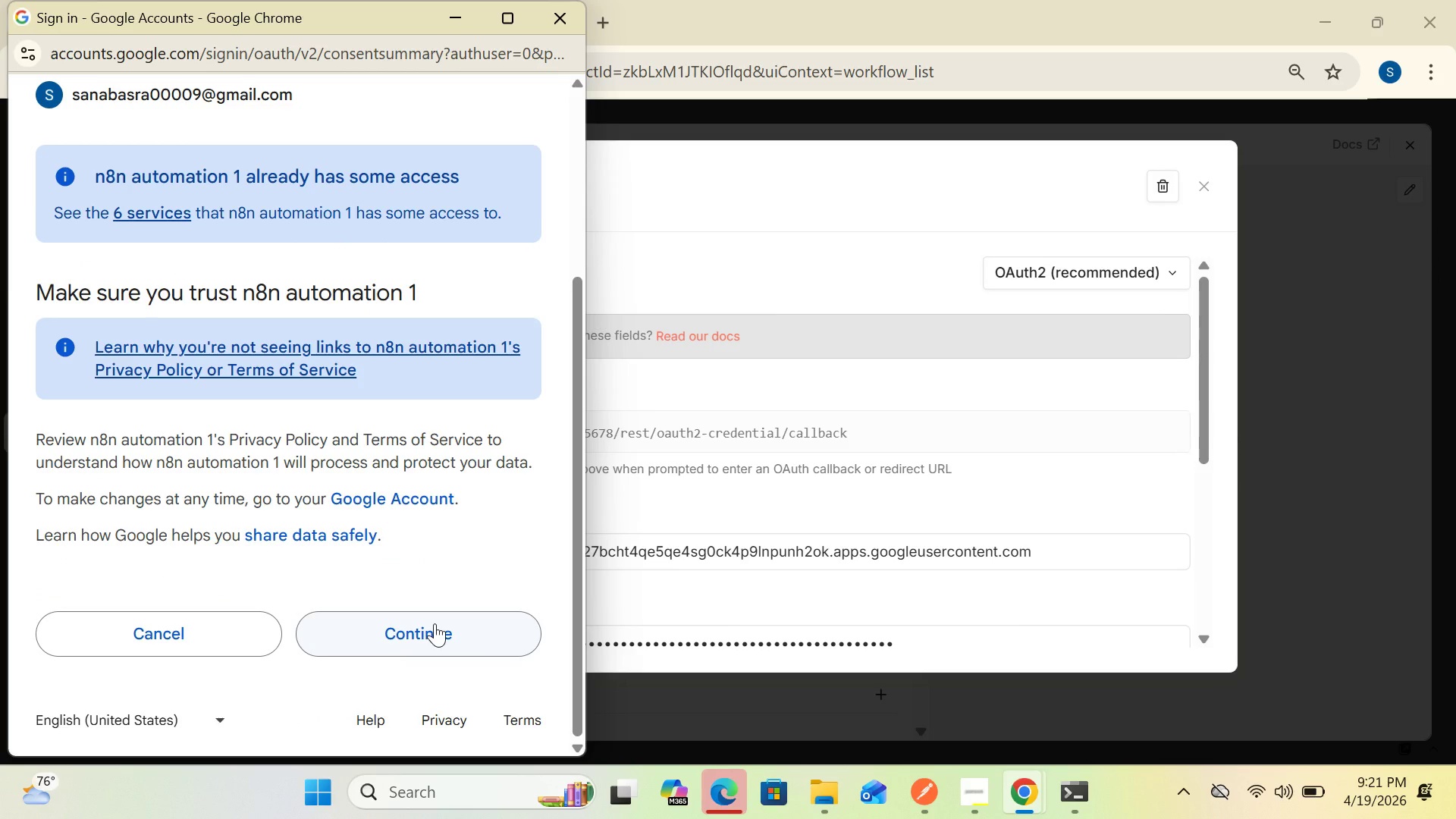 
left_click([435, 623])
 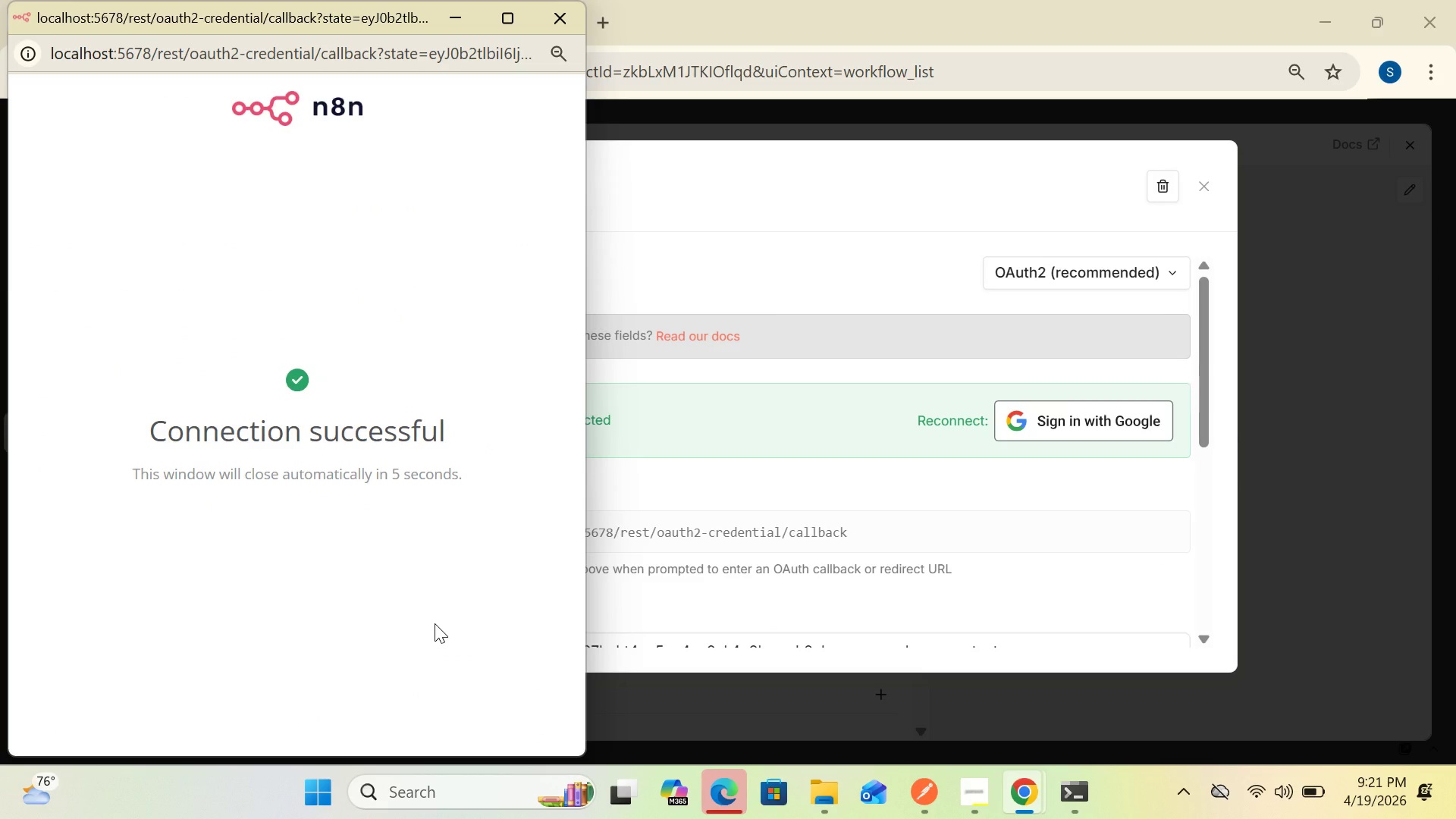 
wait(8.17)
 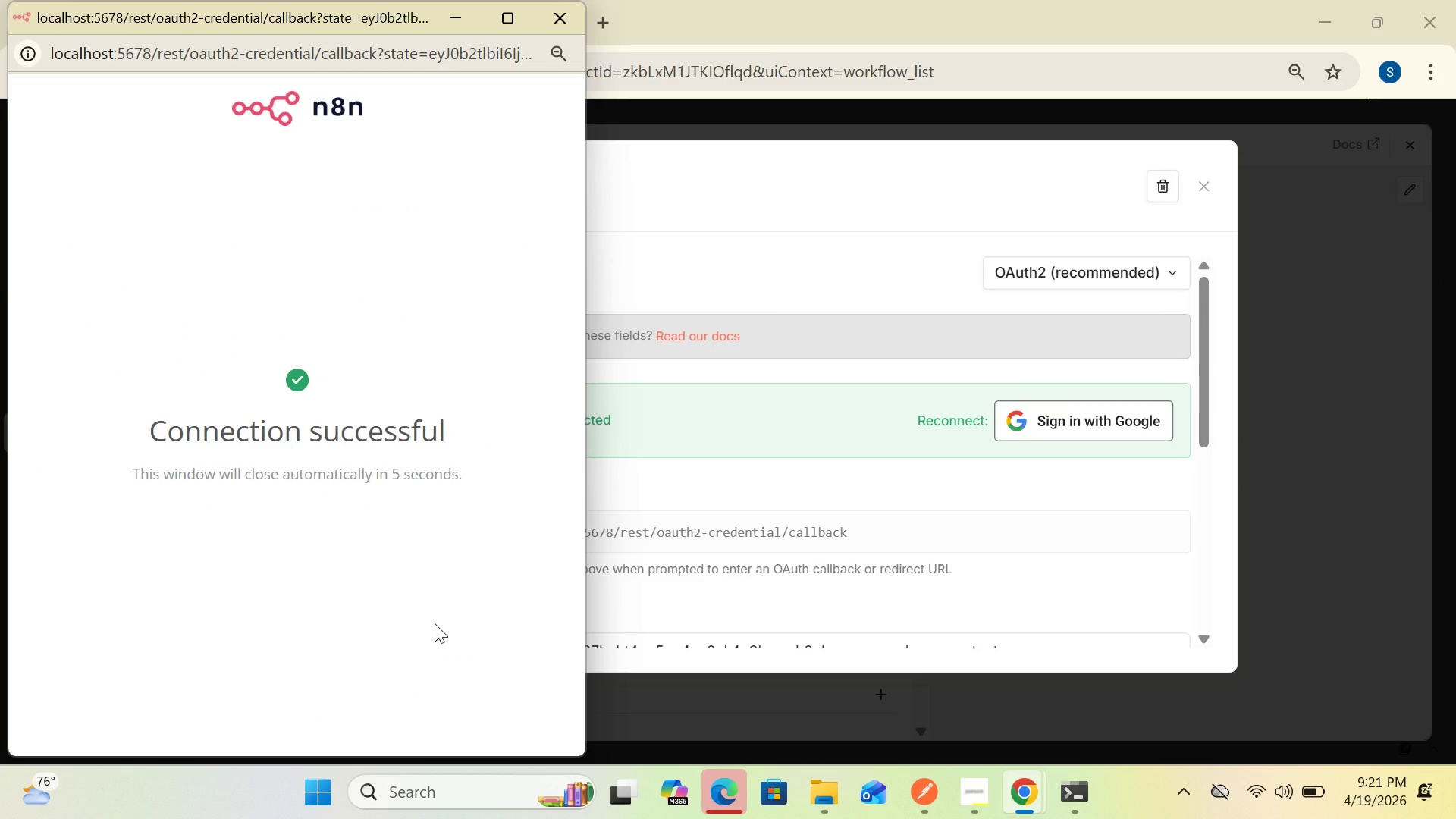 
left_click([1208, 190])
 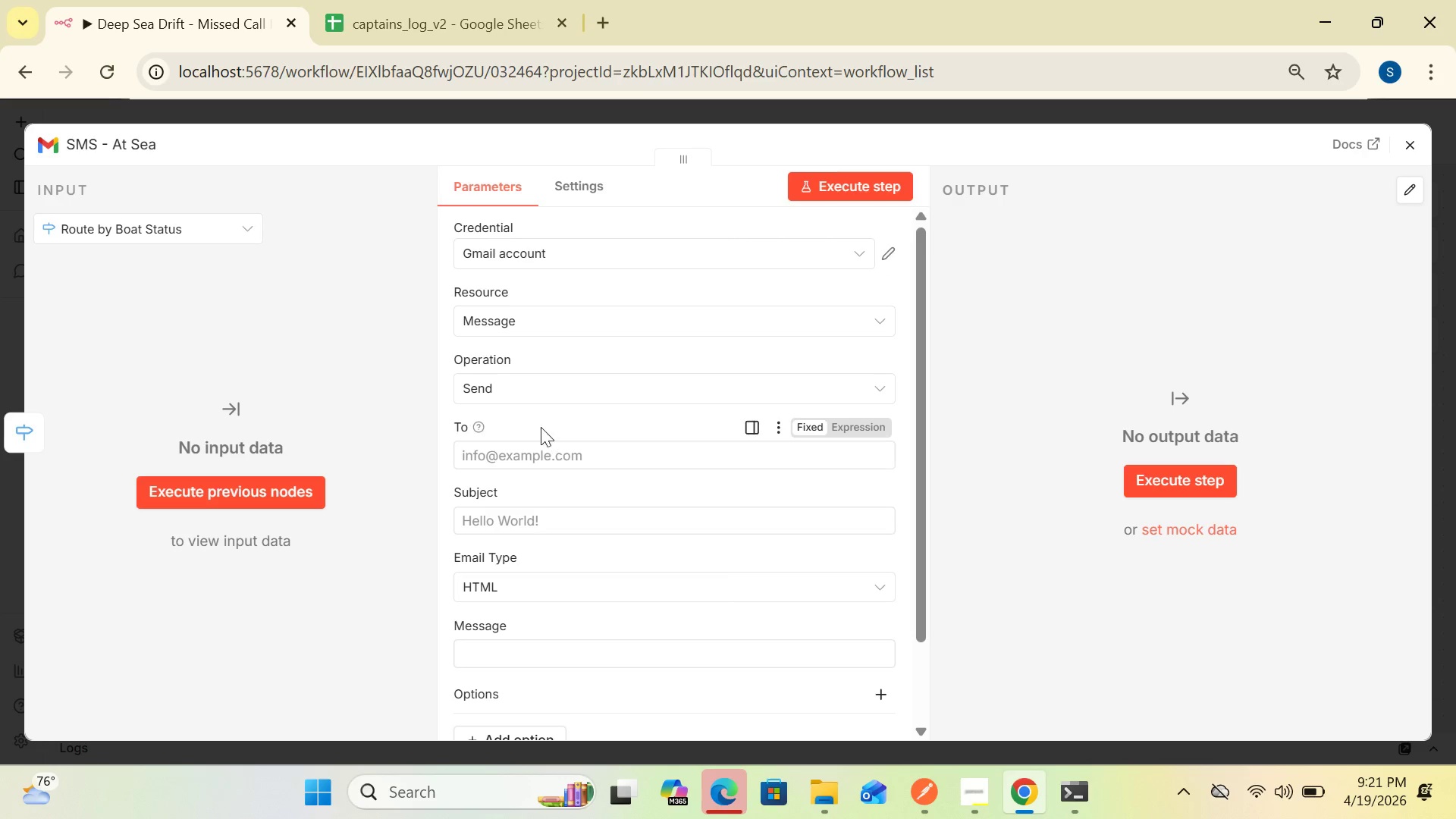 
wait(10.31)
 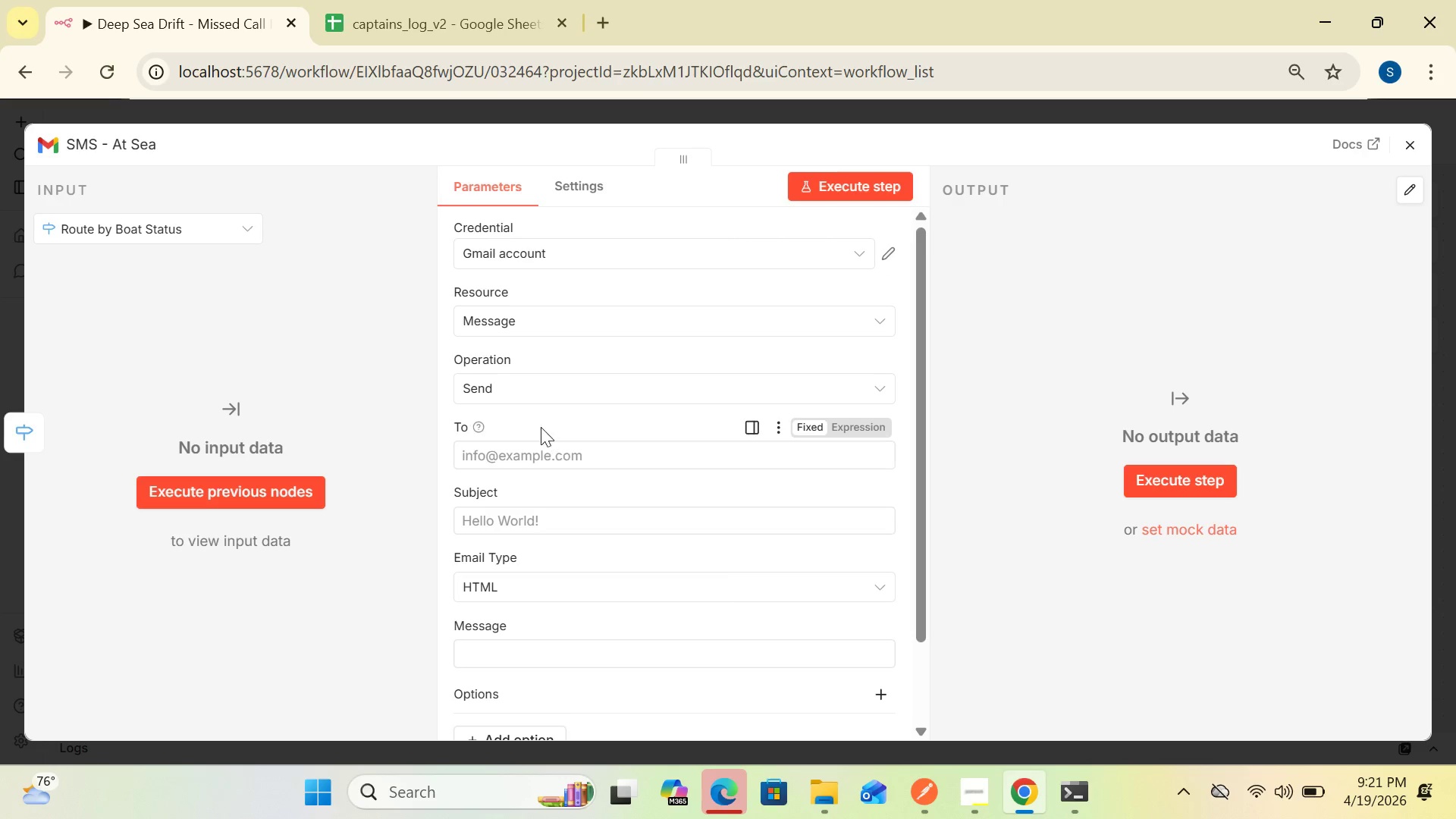 
left_click([518, 449])
 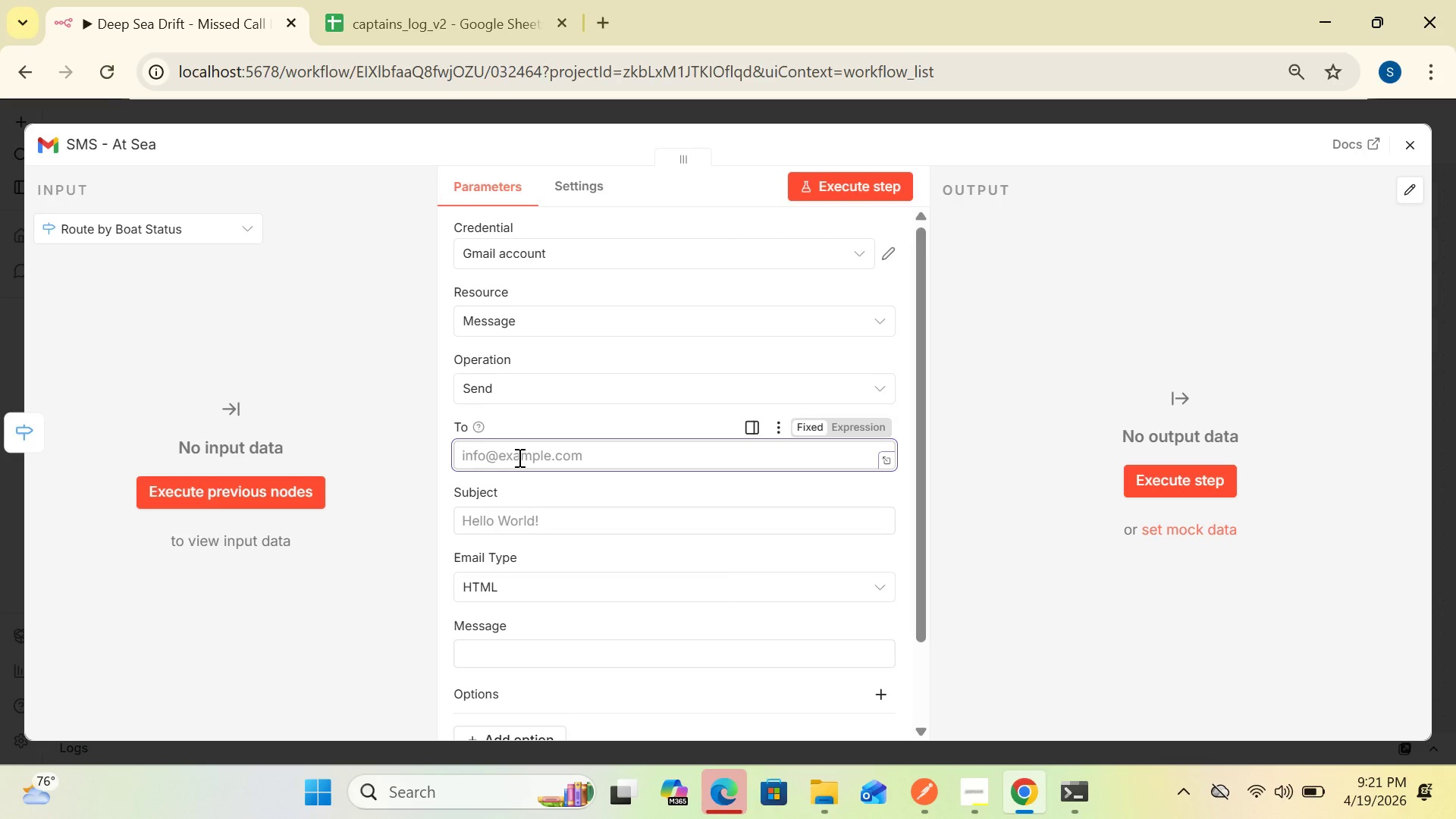 
left_click([518, 457])
 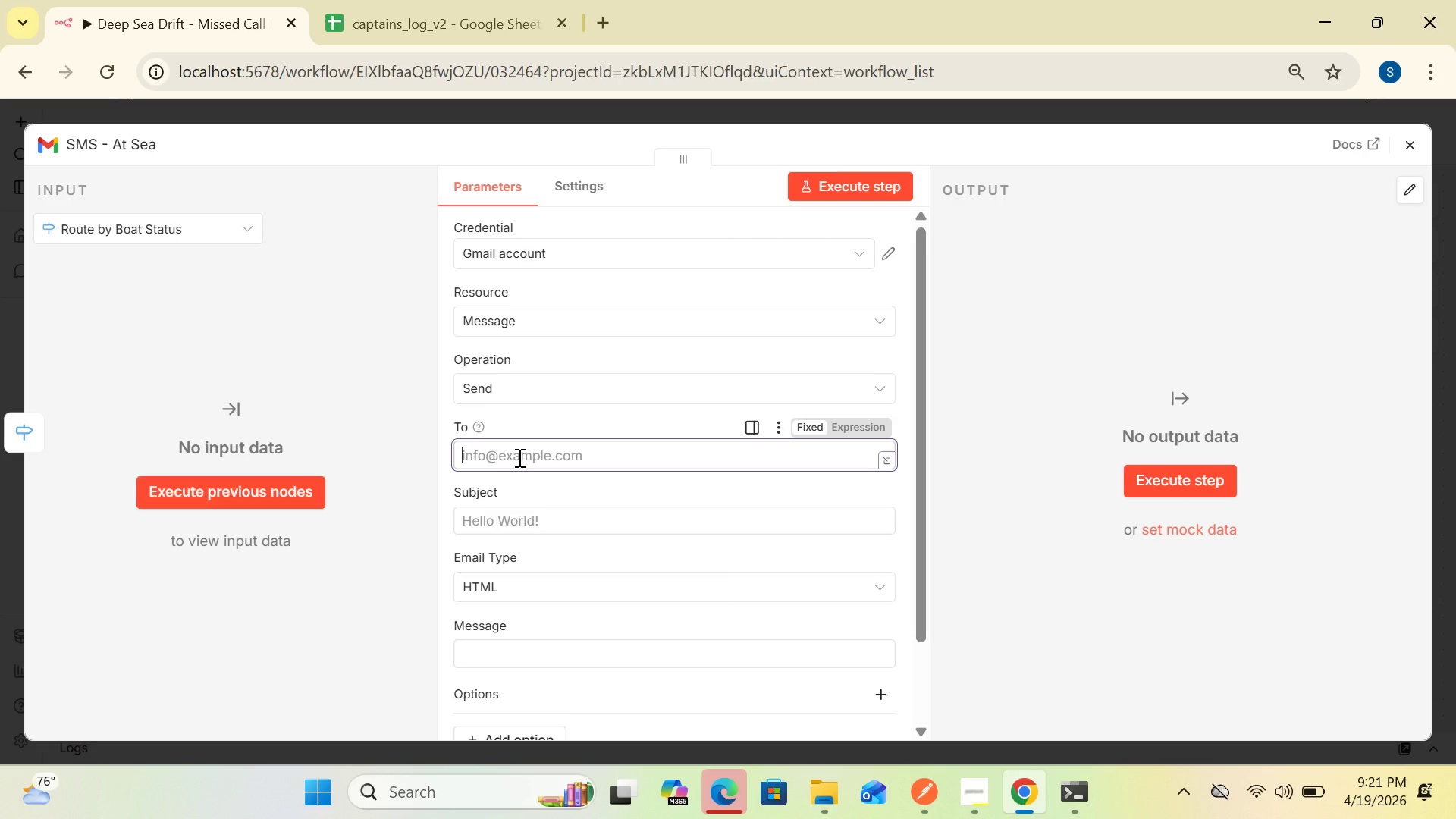 
type(sanabasra)
 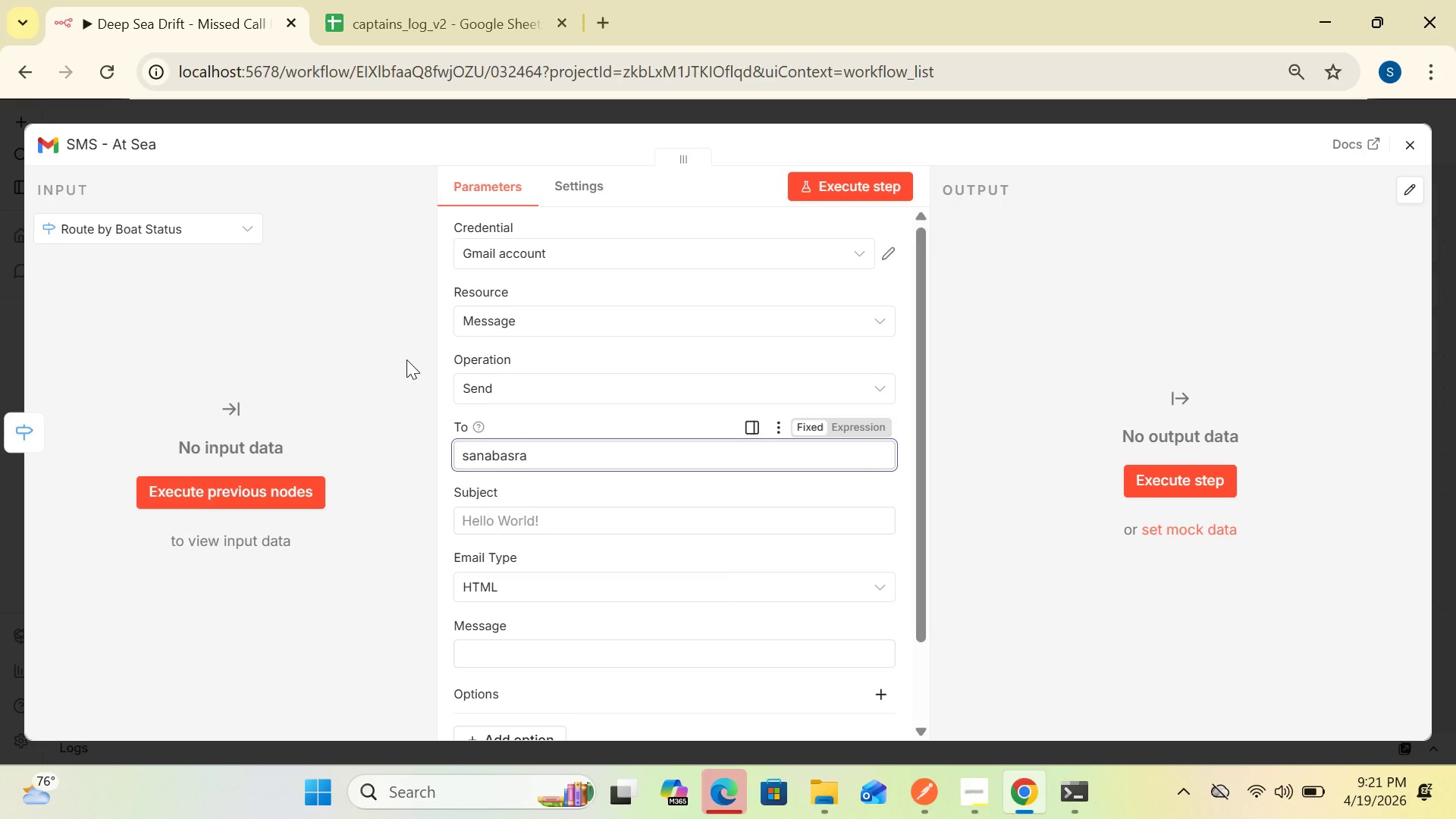 
type(")
key(Backspace)
type(@00009)
key(Backspace)
key(Backspace)
key(Backspace)
key(Backspace)
key(Backspace)
key(Backspace)
type(00009@gmail.com)
 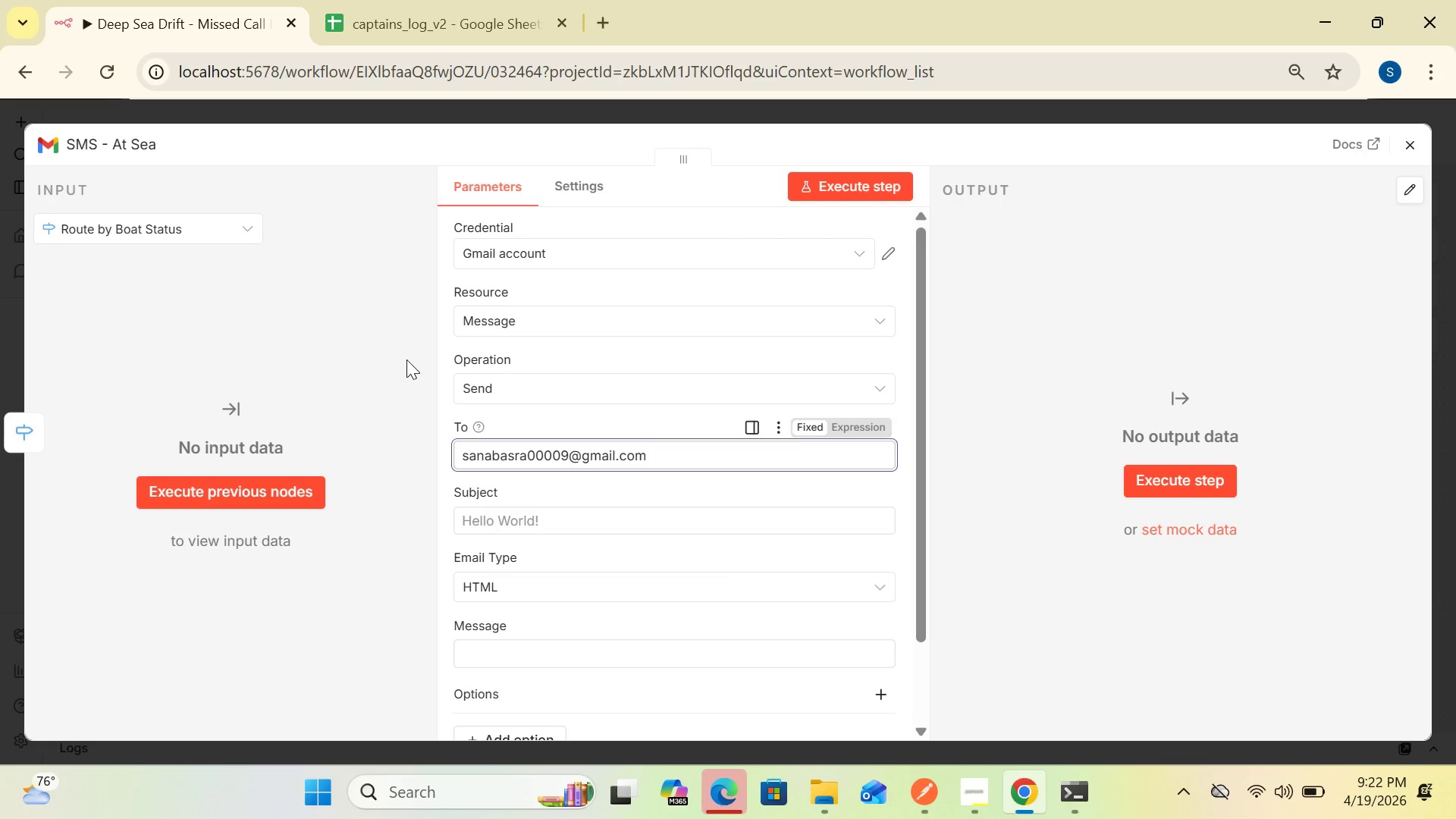 
wait(12.45)
 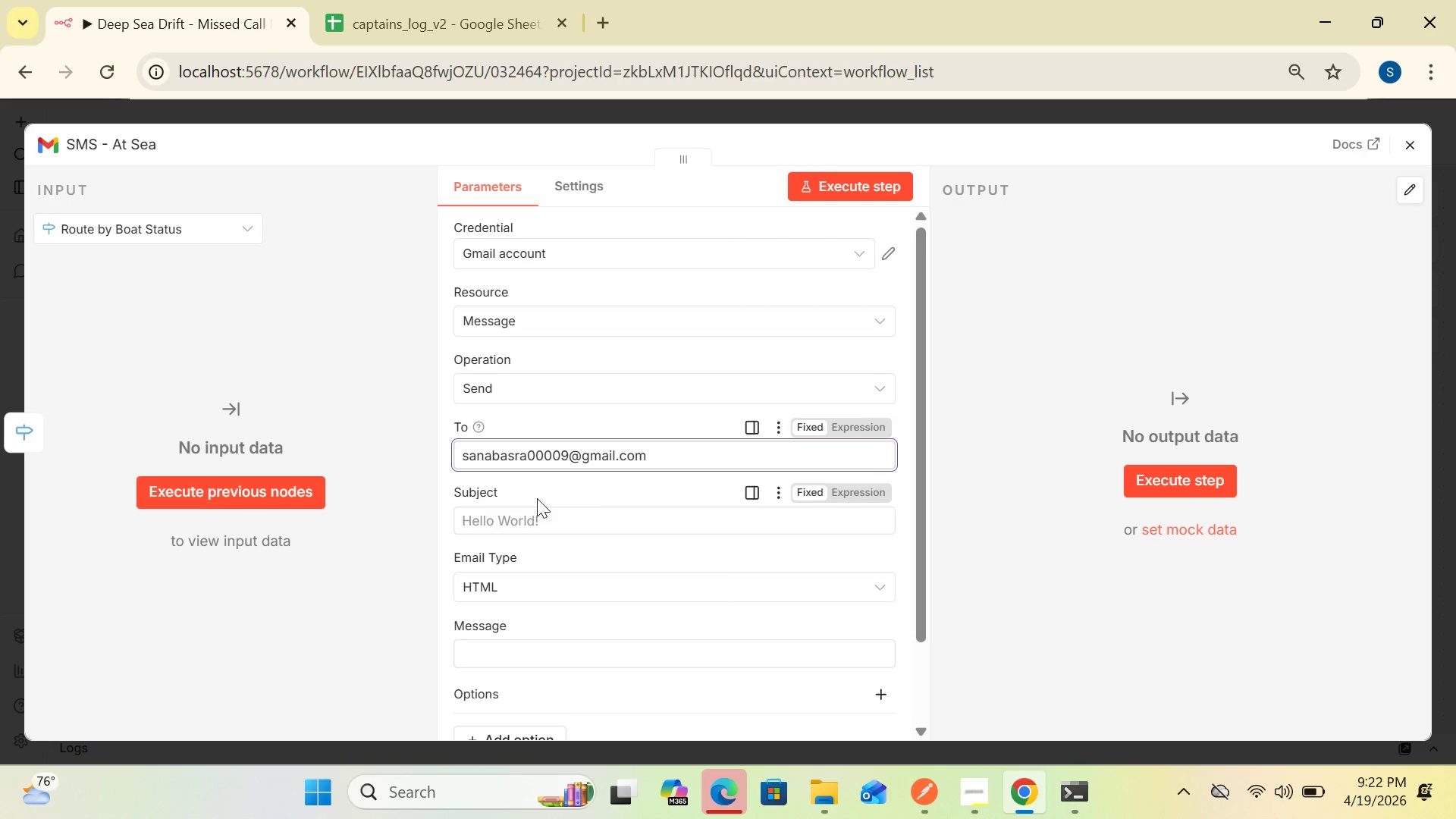 
left_click([531, 523])
 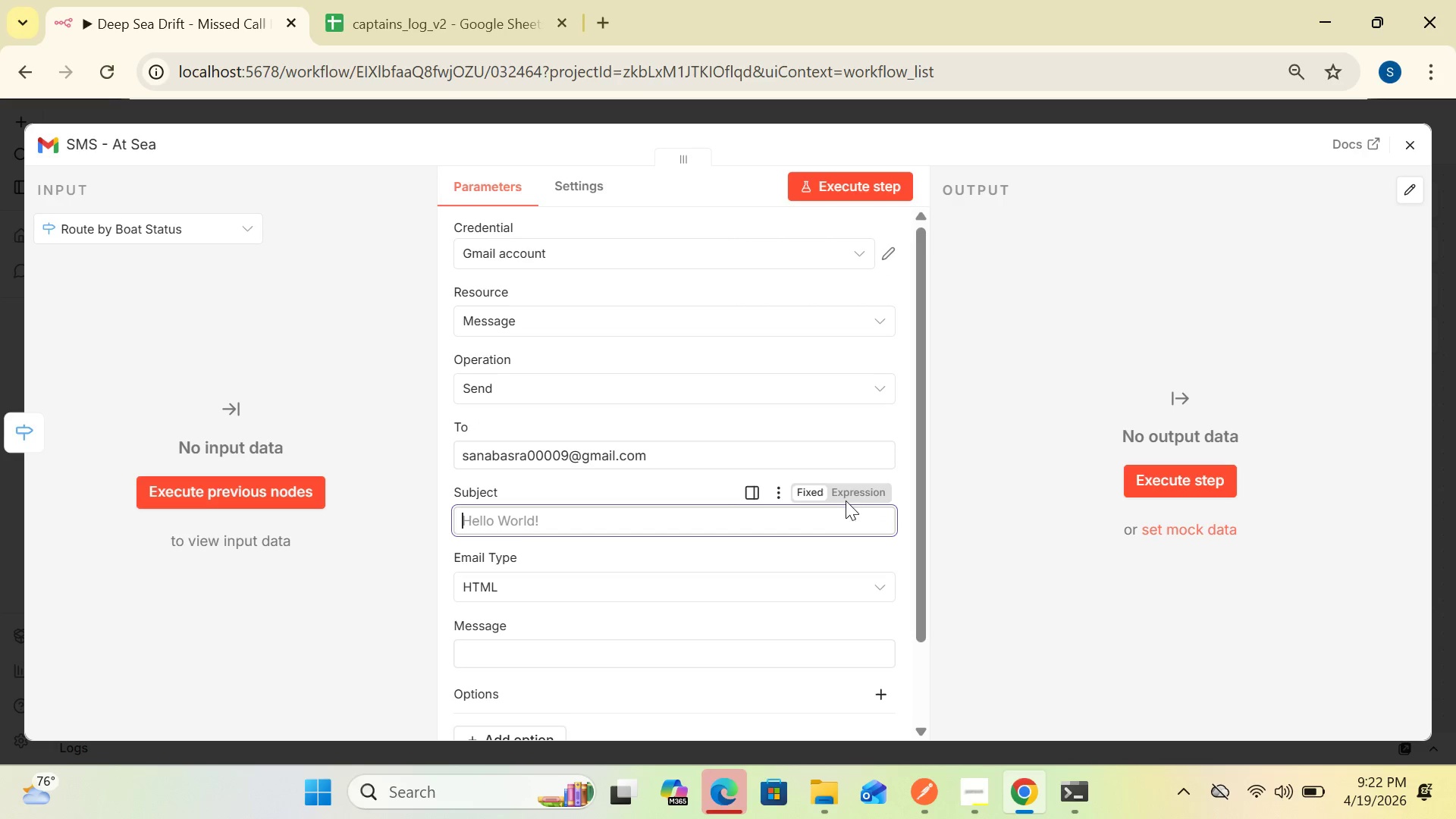 
left_click([851, 488])
 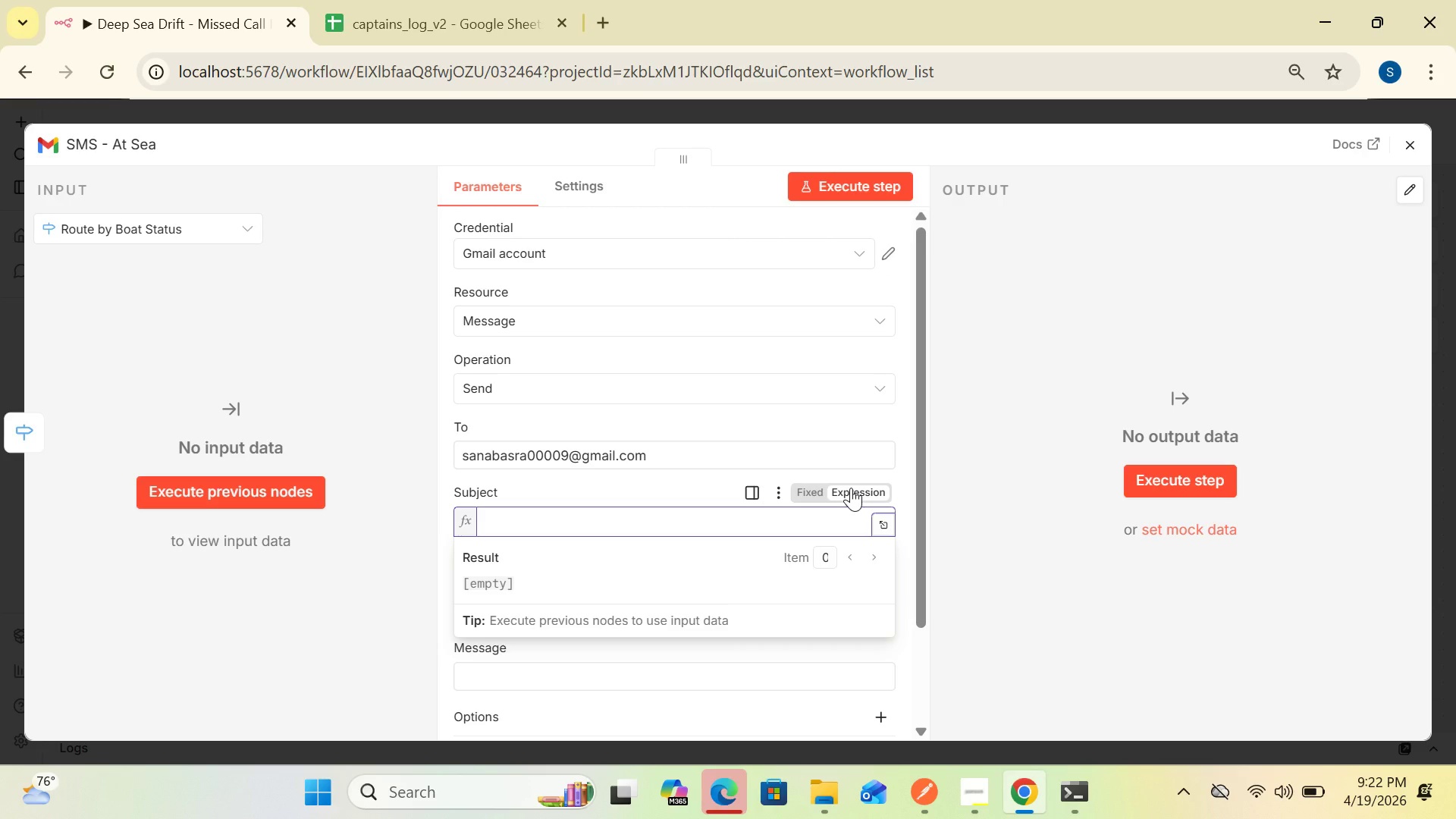 
type(SMS Alert - {{$json.callerNumber)
 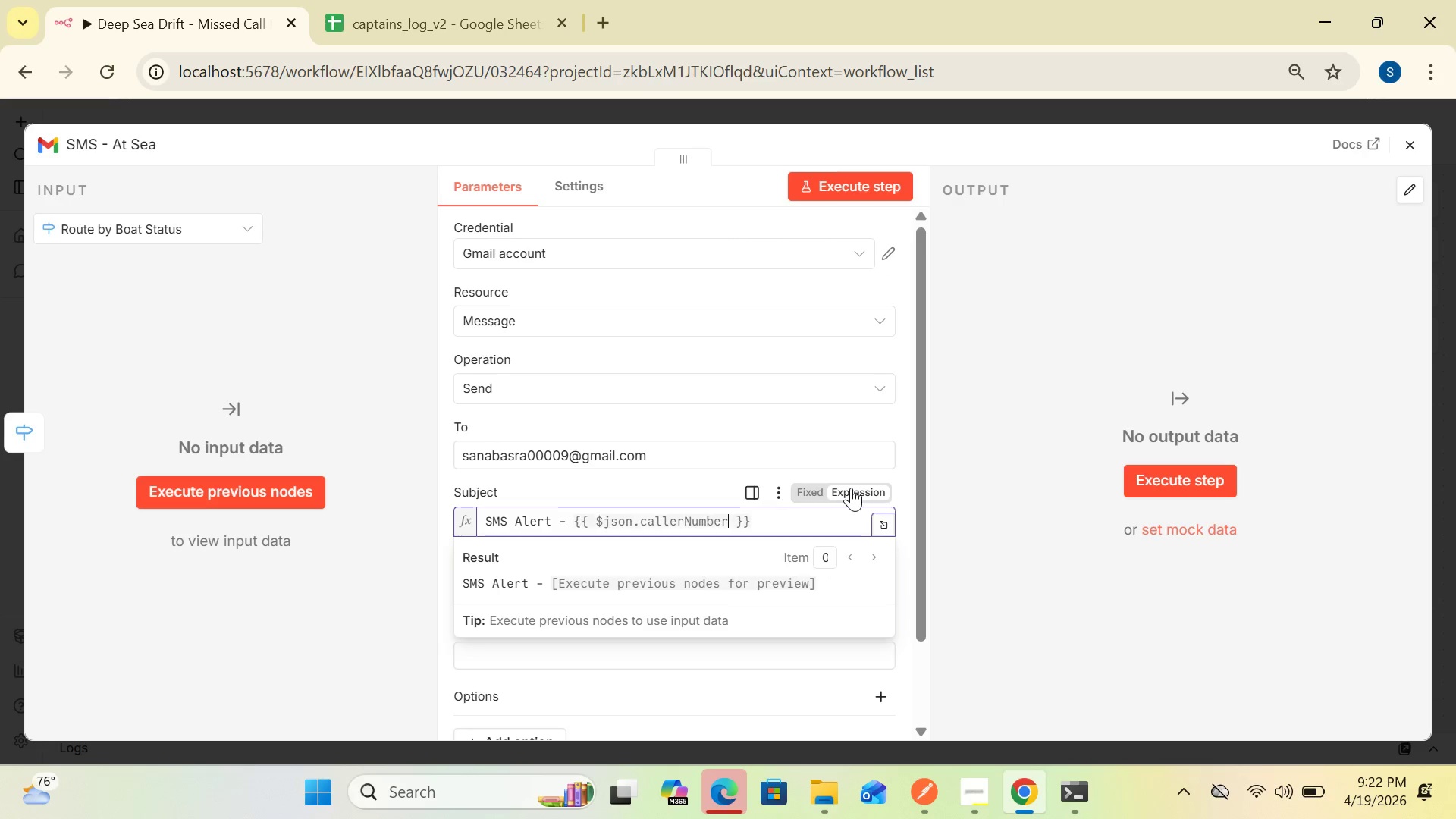 
left_click([1017, 458])
 